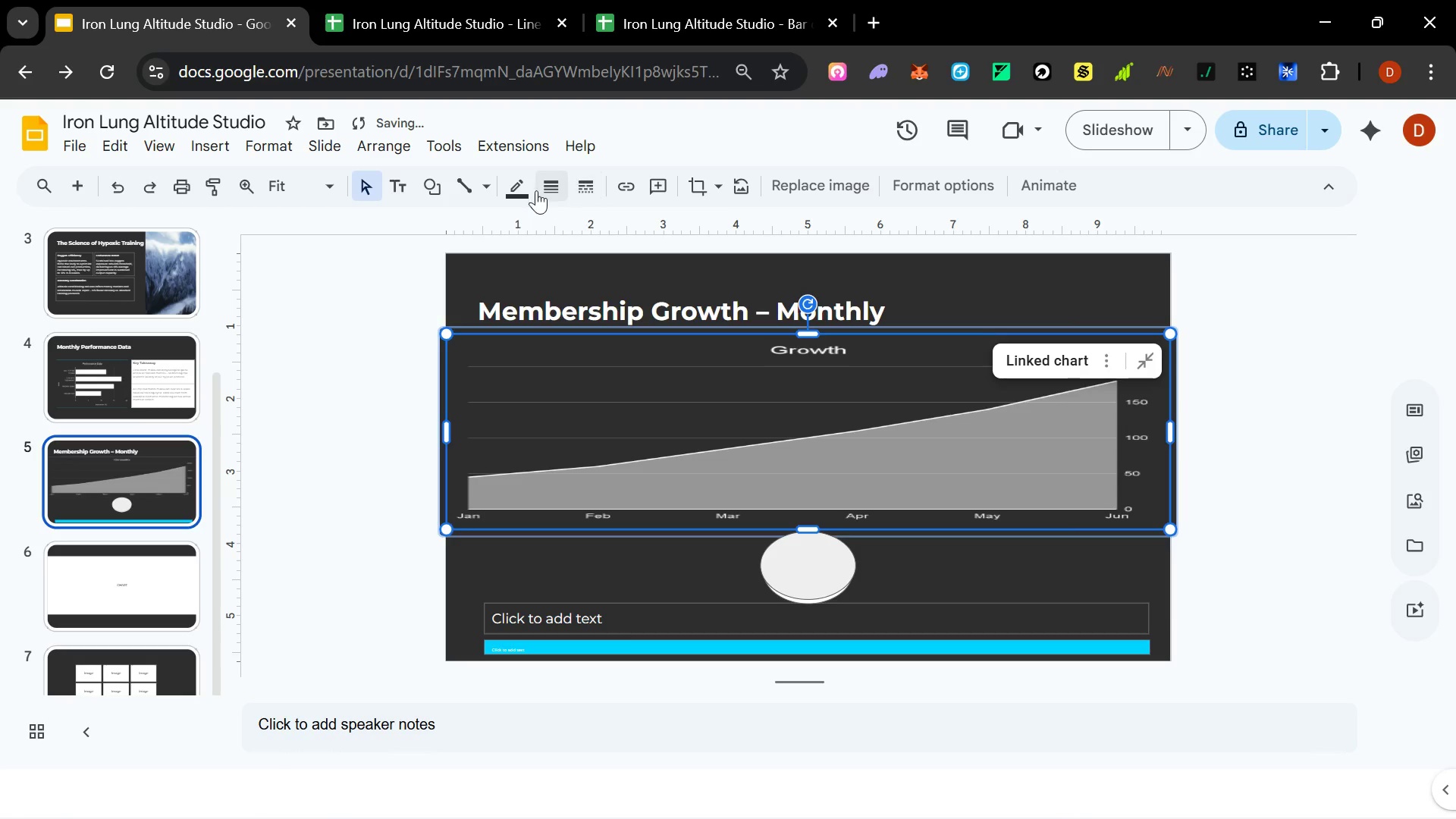 
left_click([547, 186])
 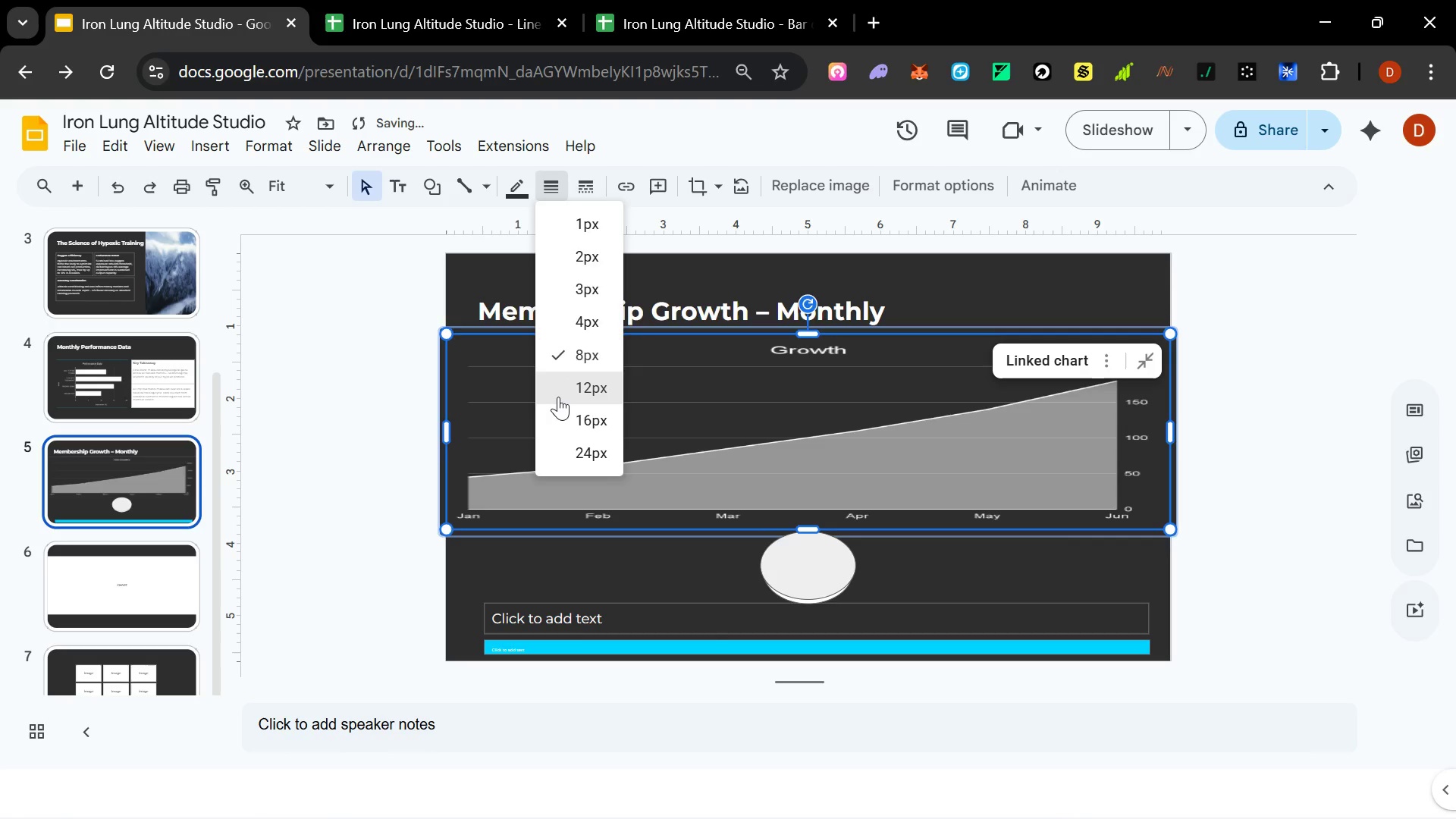 
left_click([558, 397])
 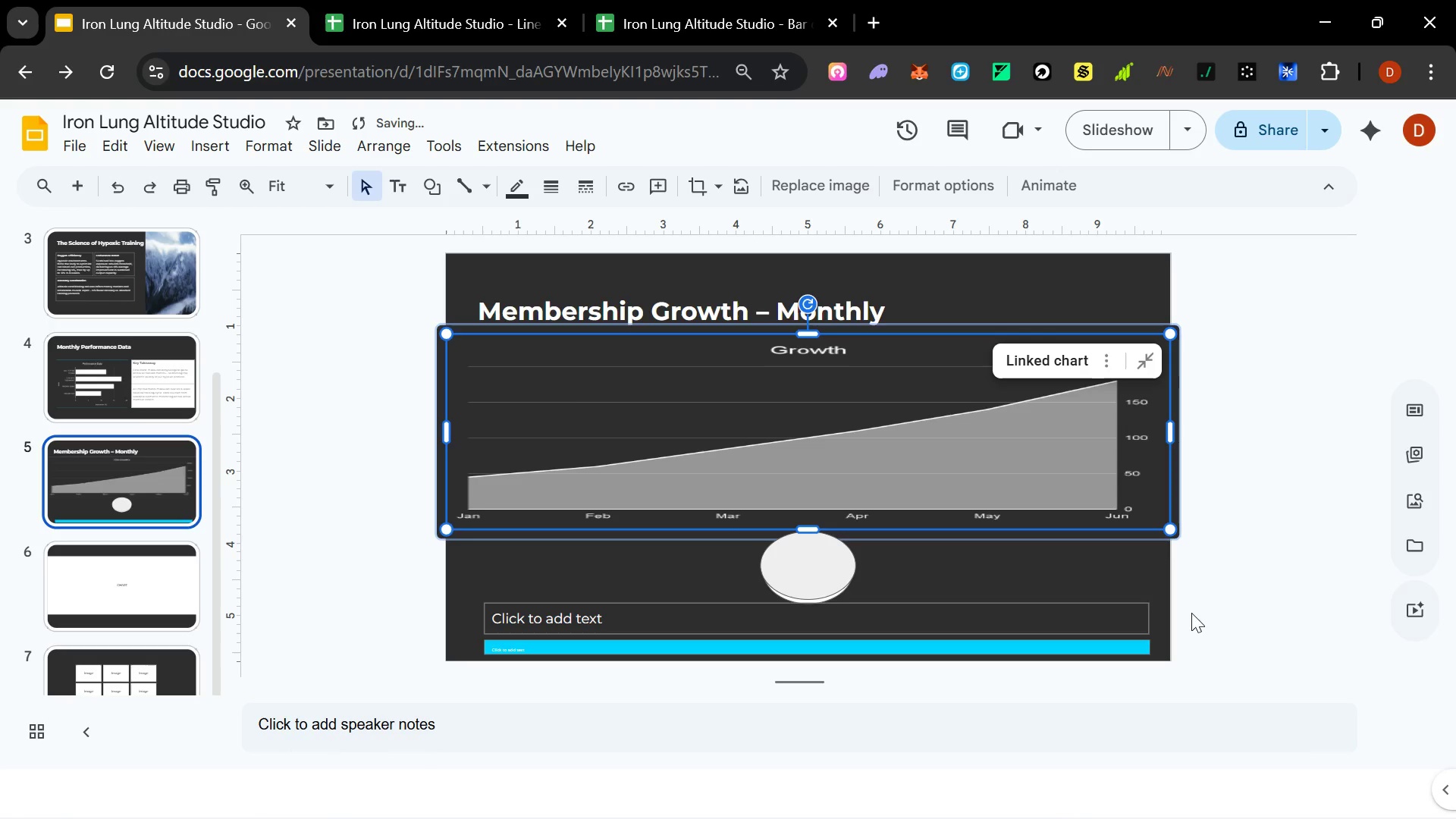 
left_click([1298, 594])
 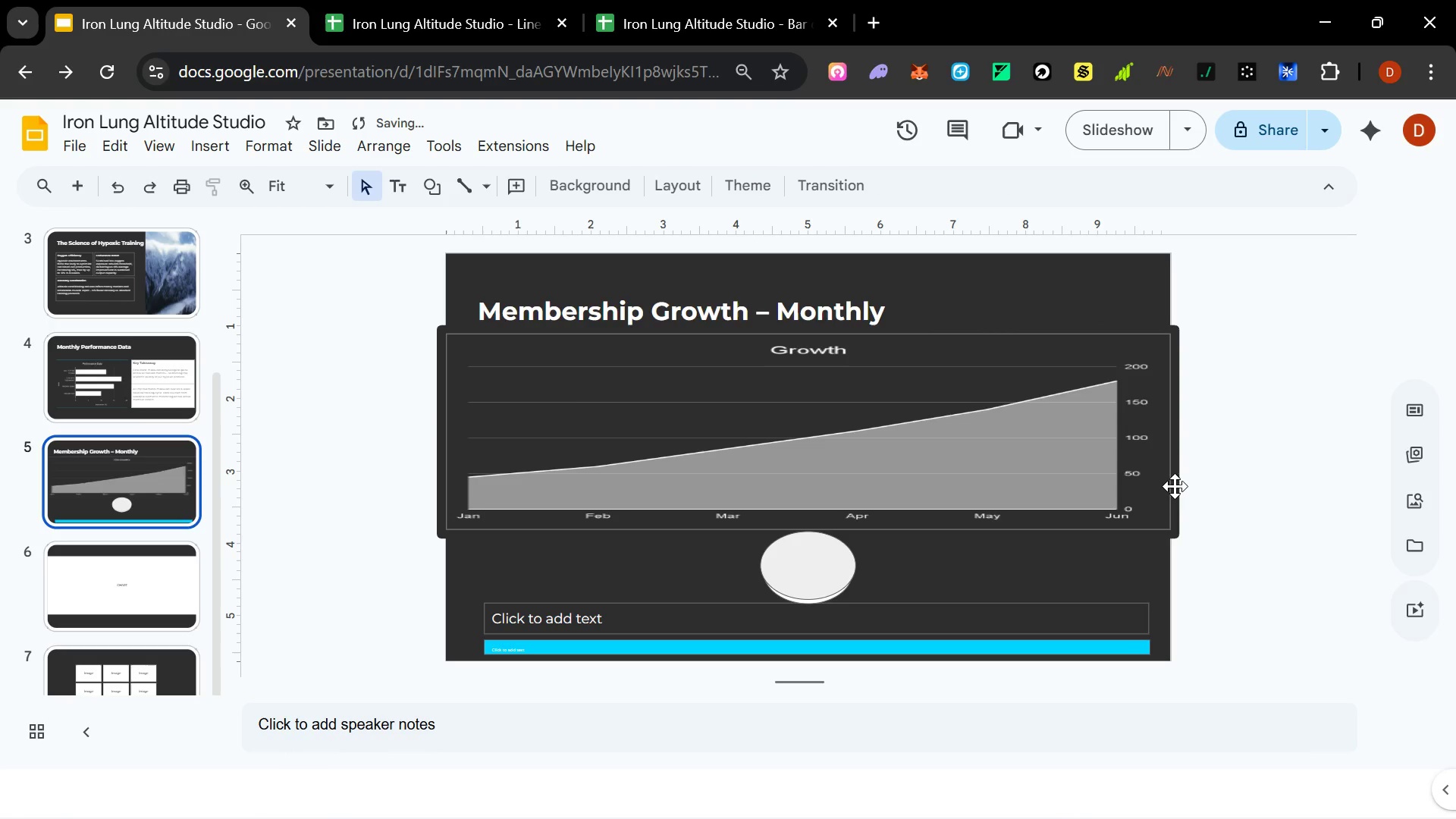 
left_click([1175, 485])
 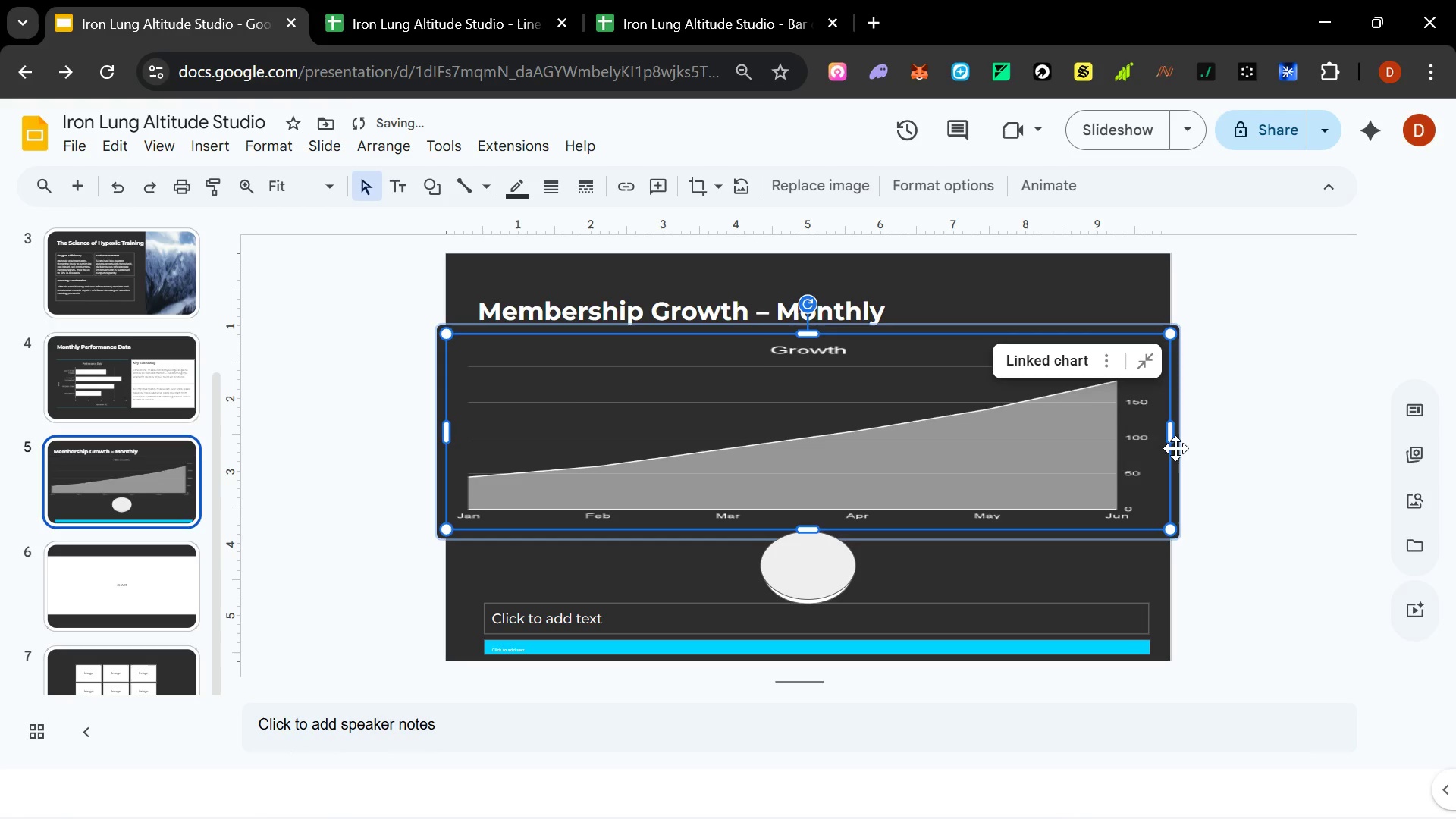 
hold_key(key=ShiftLeft, duration=0.55)
 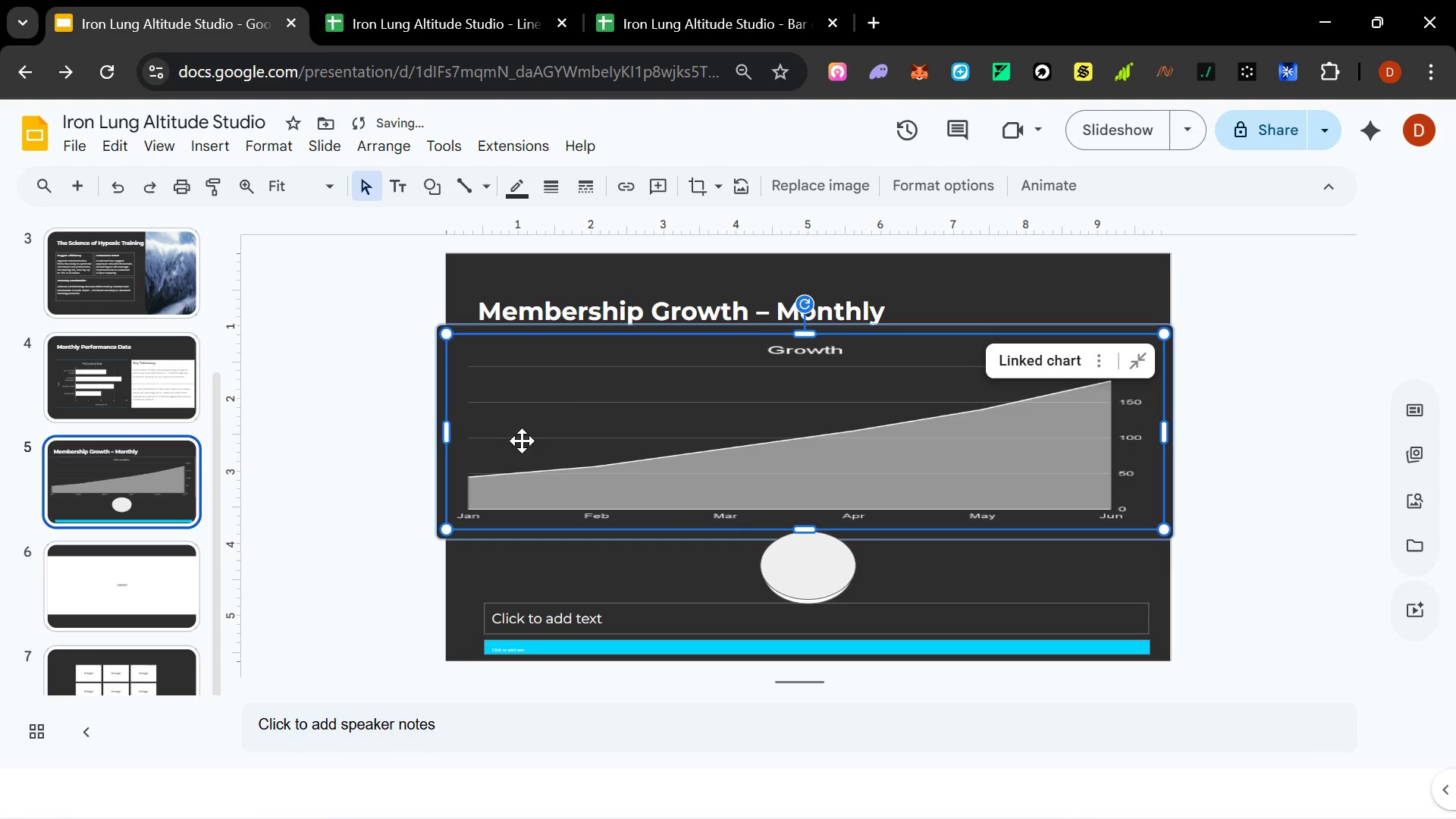 
left_click_drag(start_coordinate=[442, 435], to_coordinate=[447, 435])
 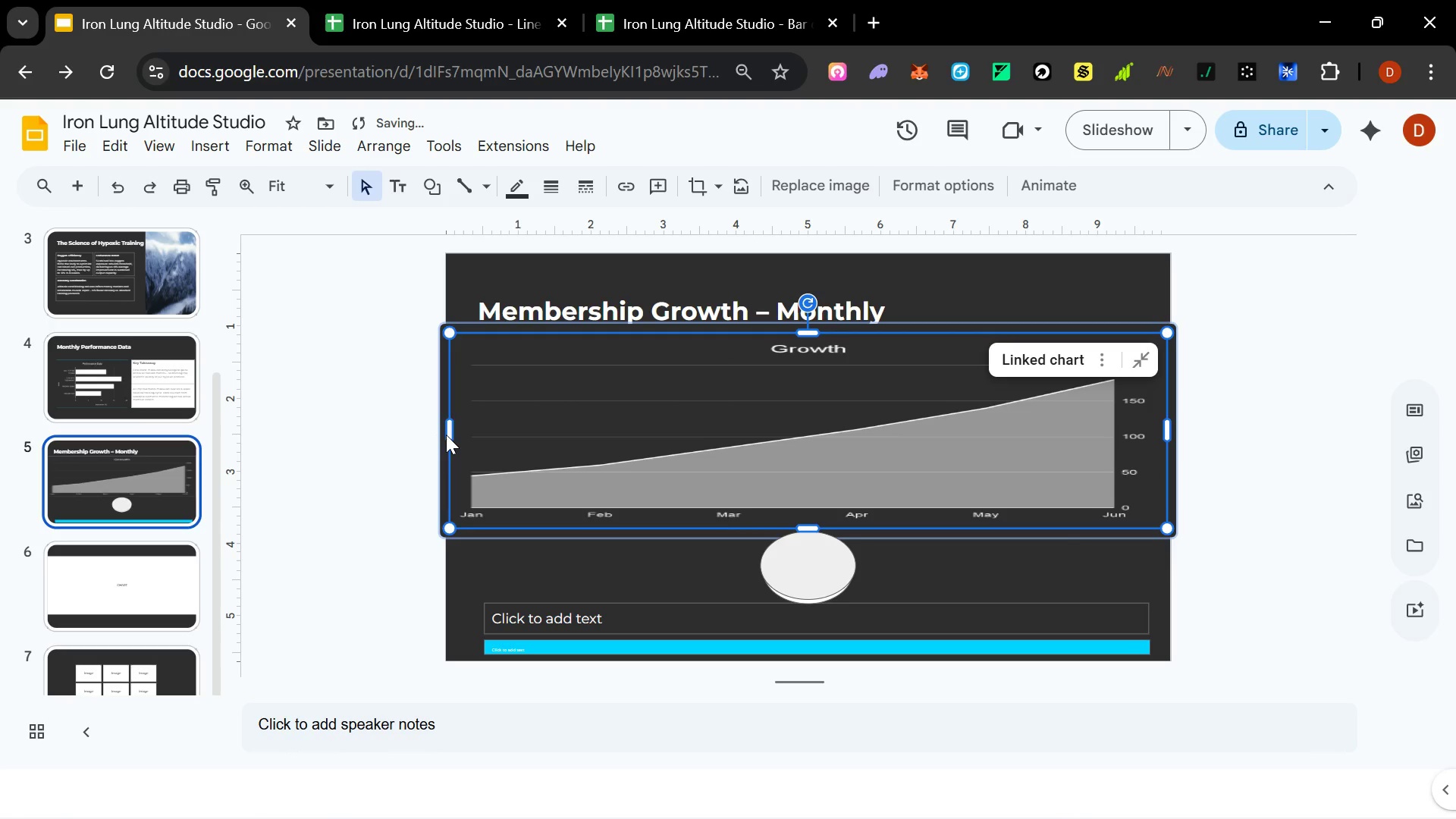 
key(Control+Z)
 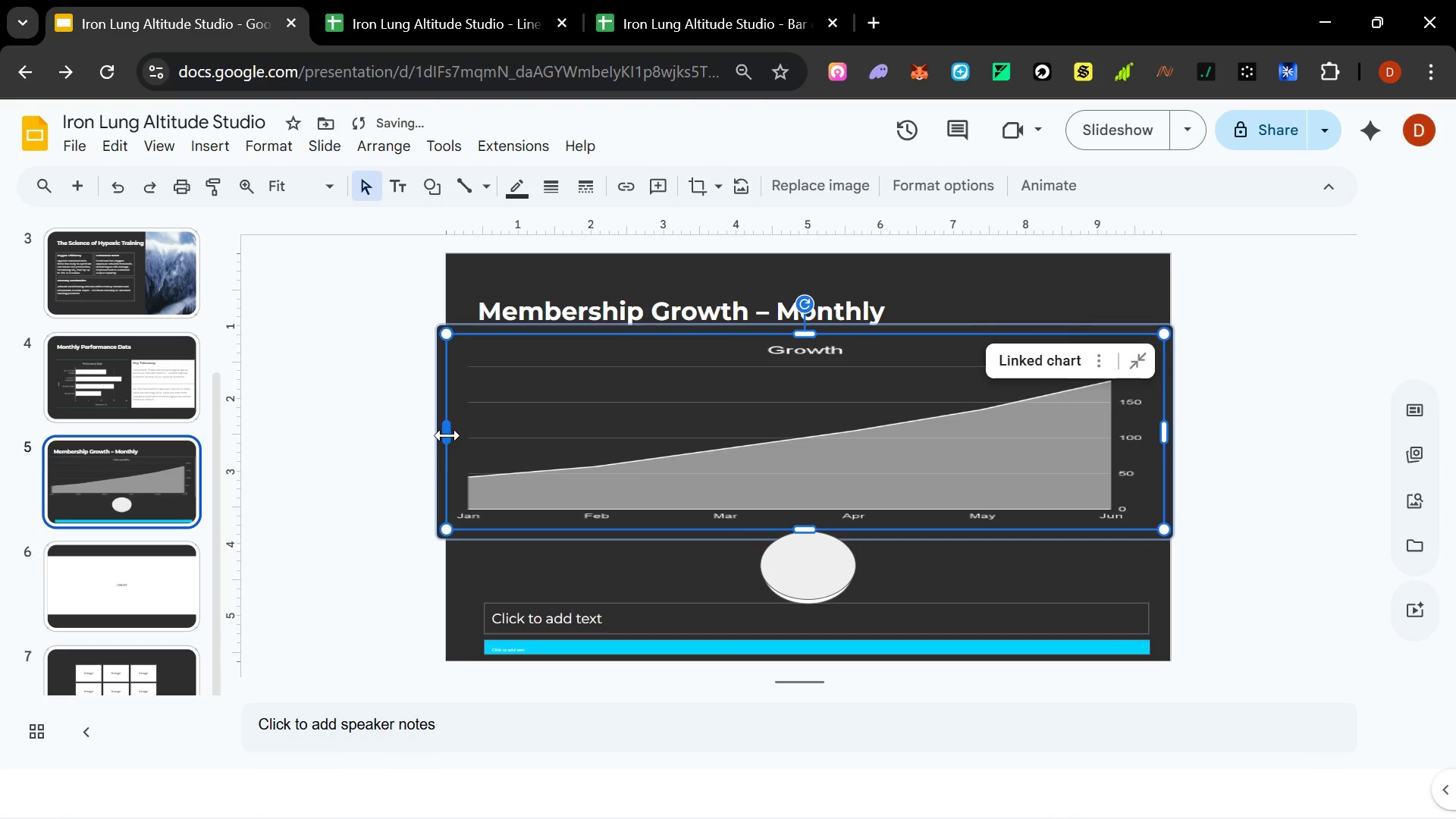 
left_click_drag(start_coordinate=[447, 435], to_coordinate=[455, 437])
 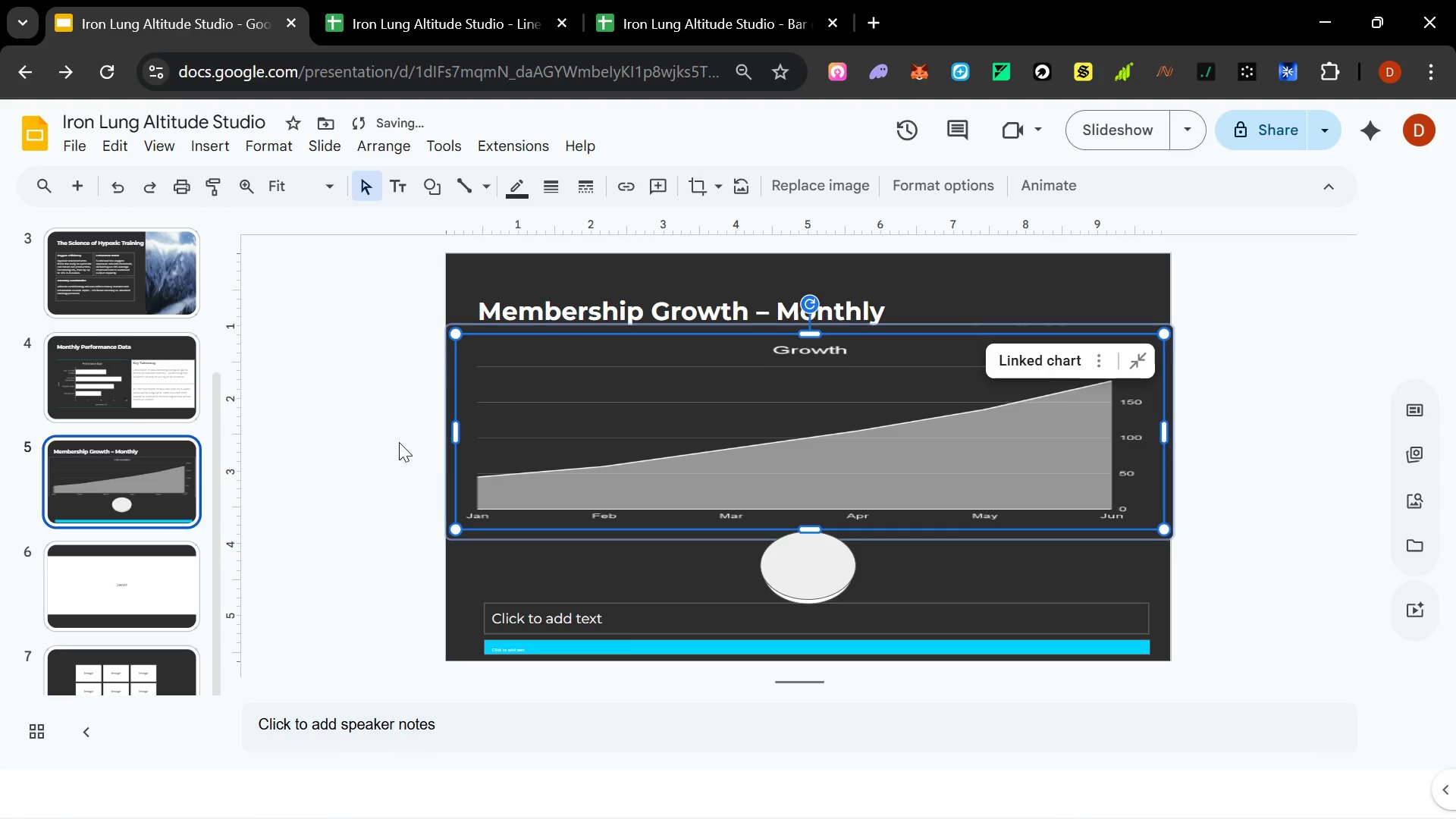 
left_click([395, 441])
 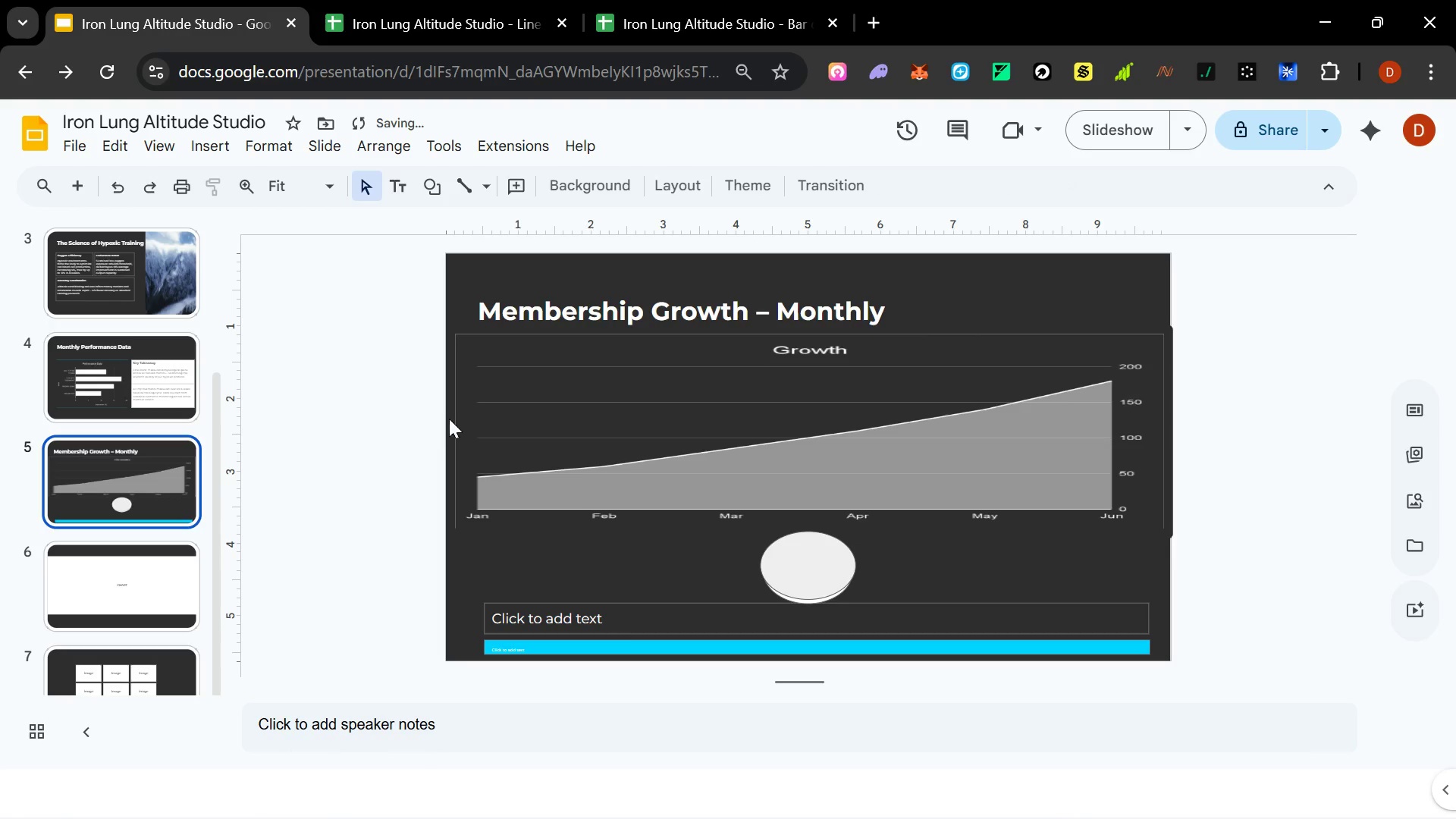 
left_click([463, 414])
 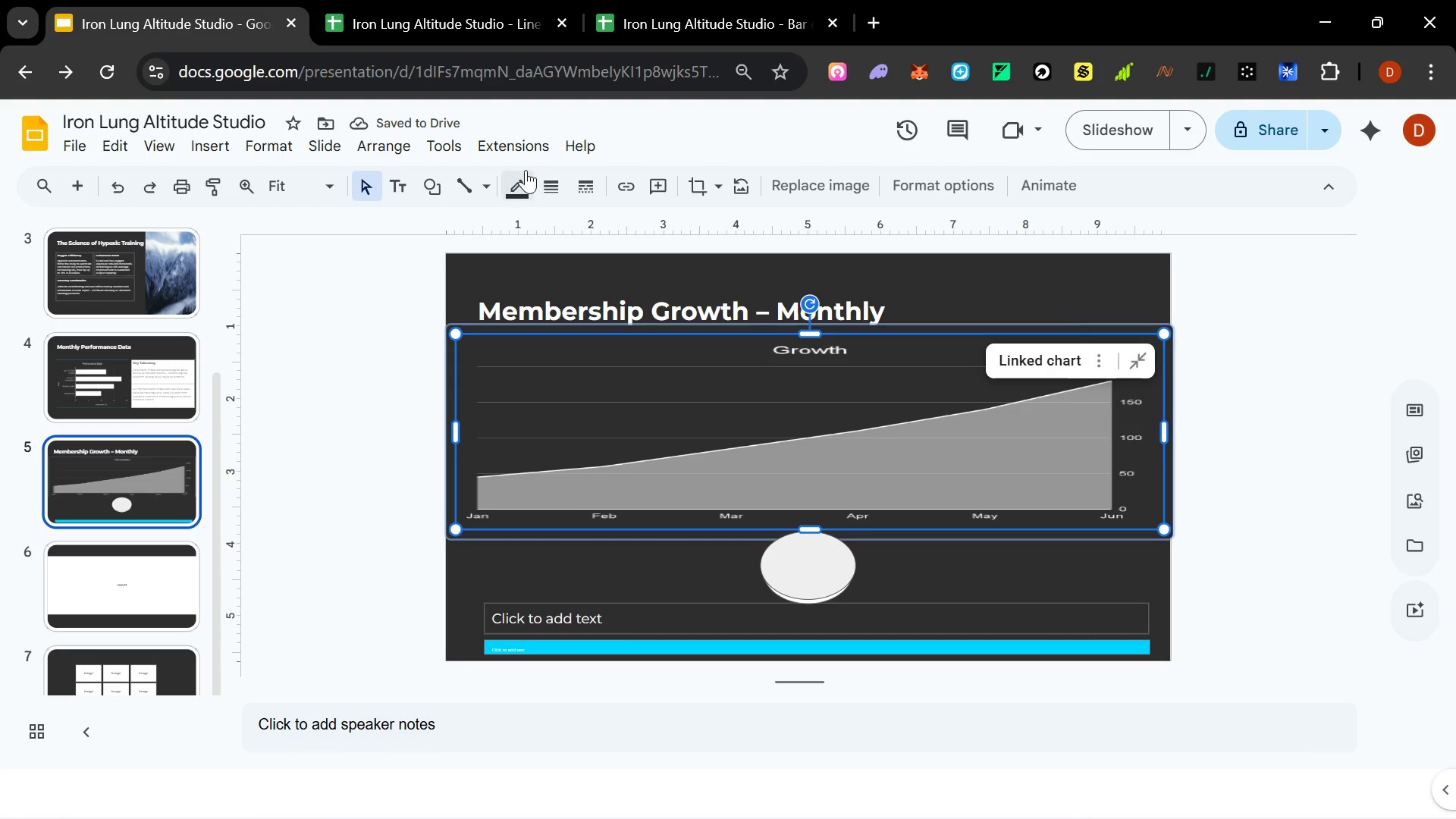 
left_click([525, 171])
 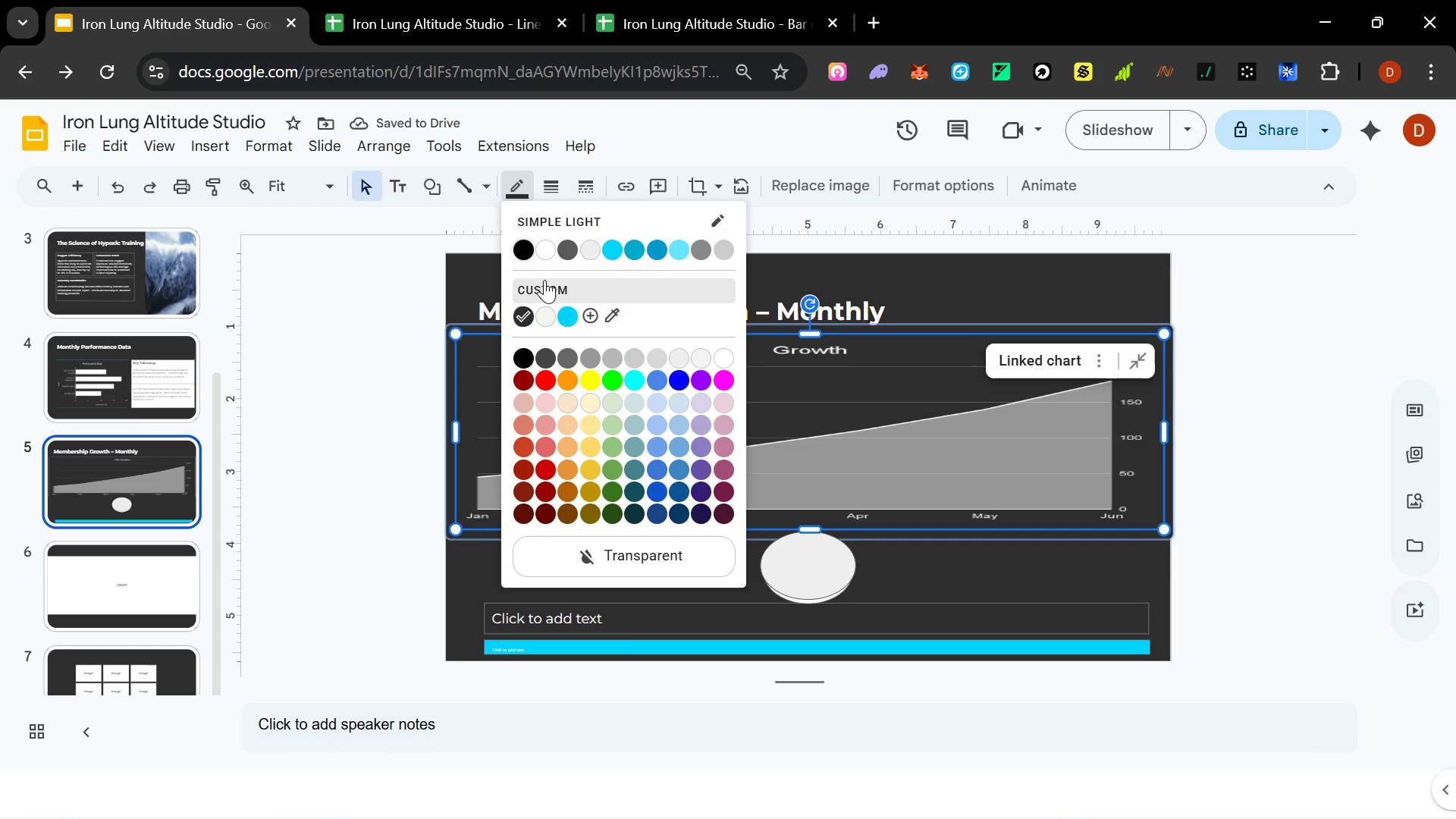 
left_click([541, 246])
 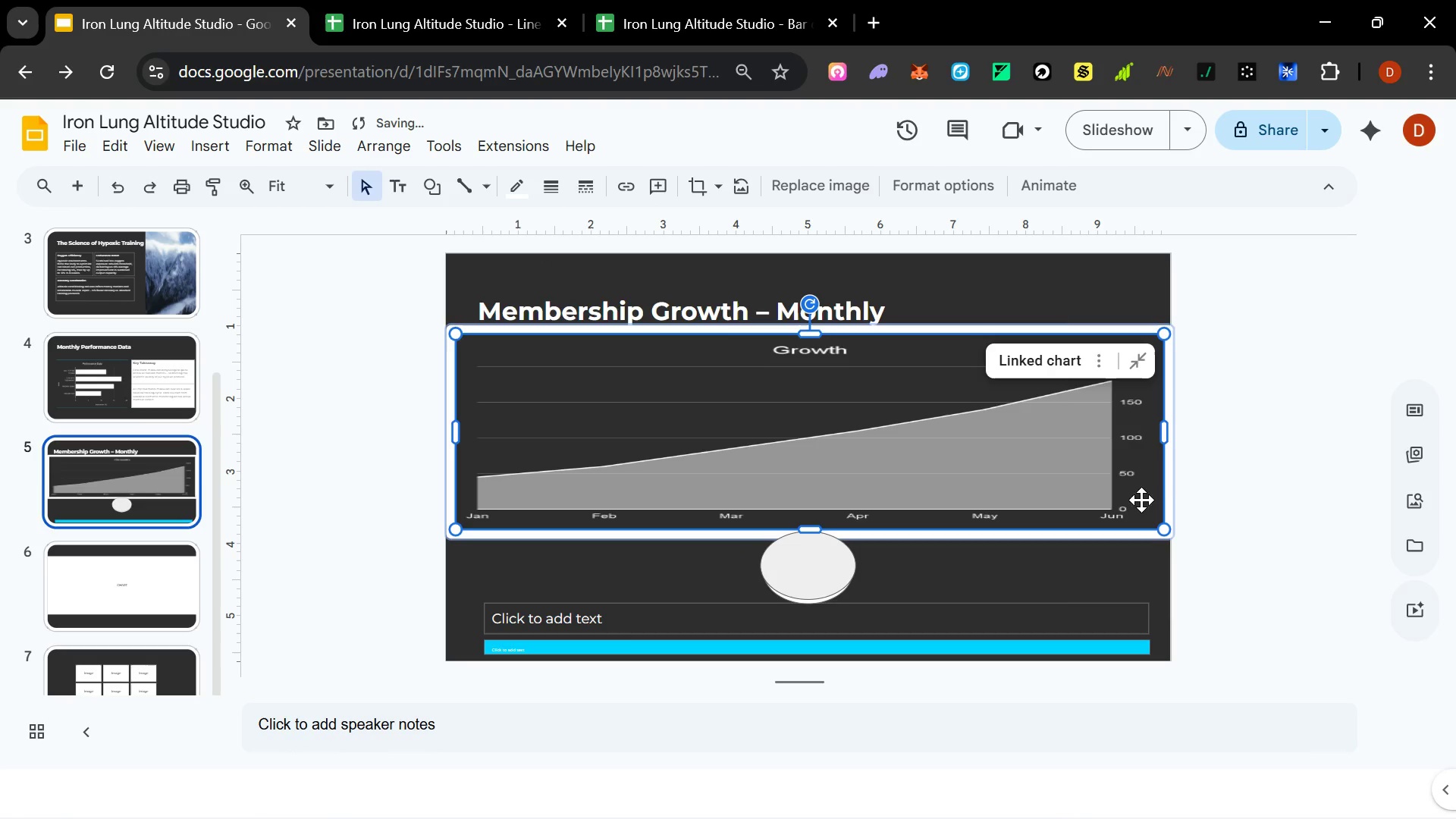 
left_click([1246, 492])
 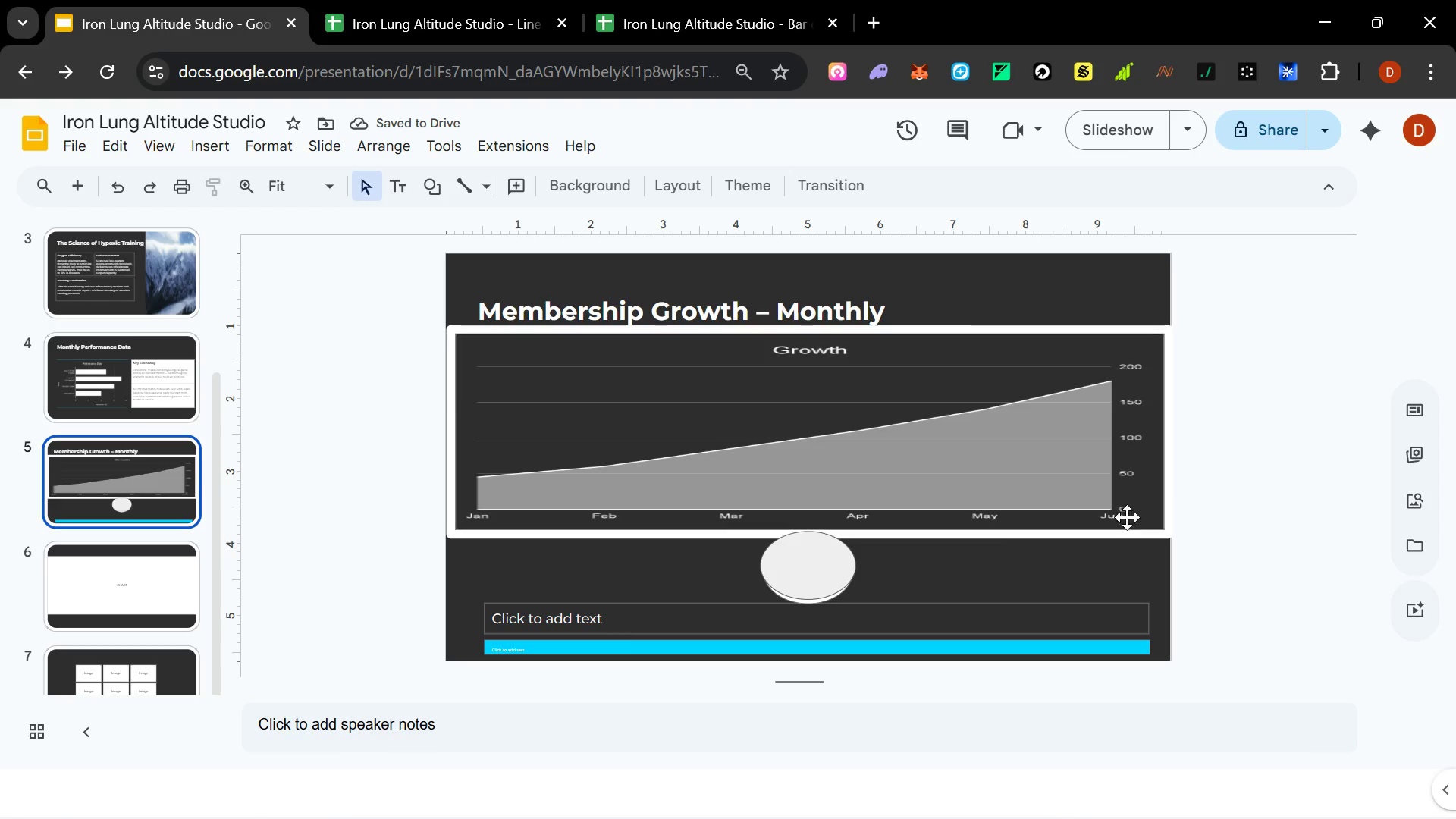 
left_click([815, 563])
 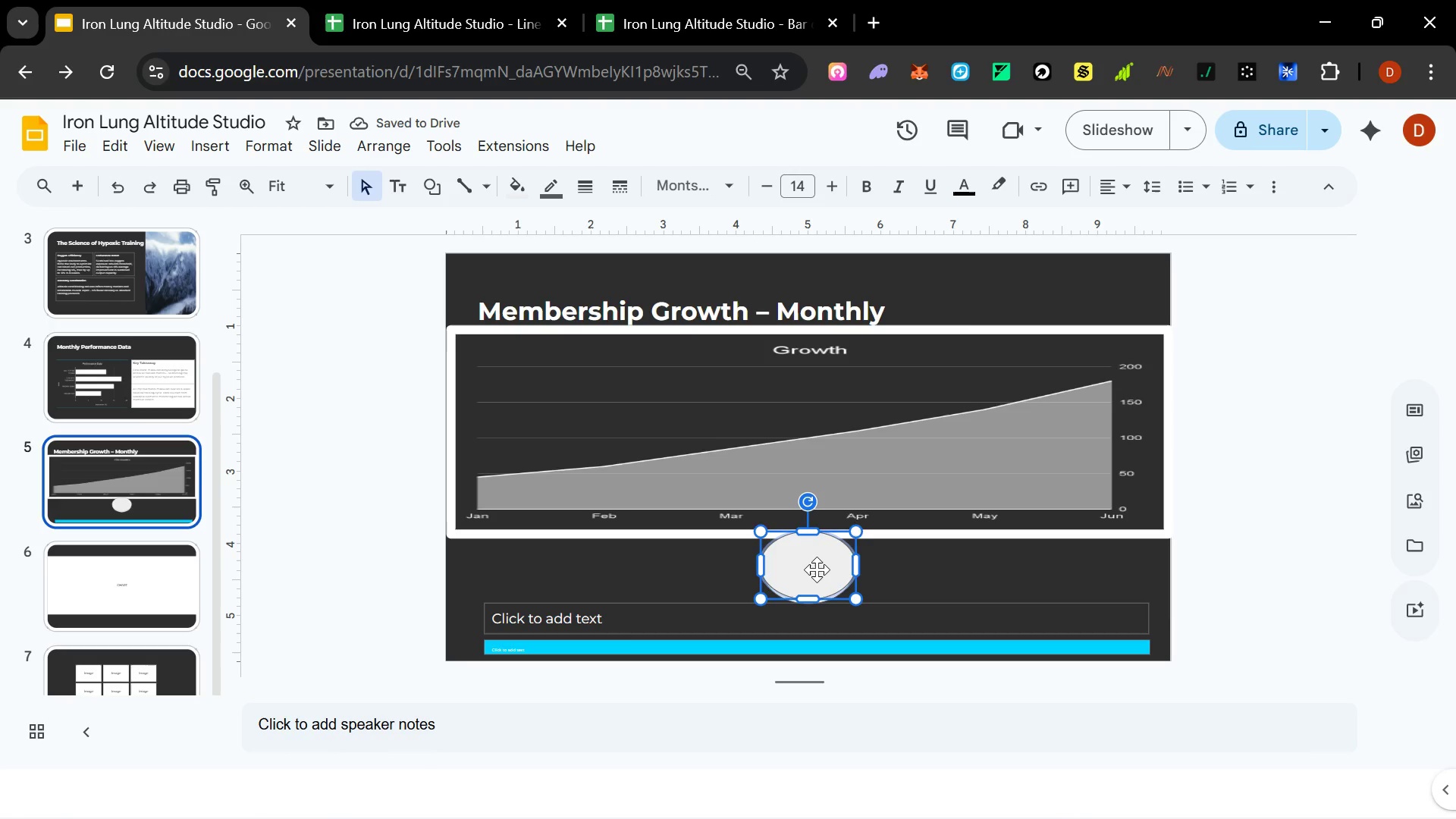 
left_click_drag(start_coordinate=[819, 569], to_coordinate=[819, 574])
 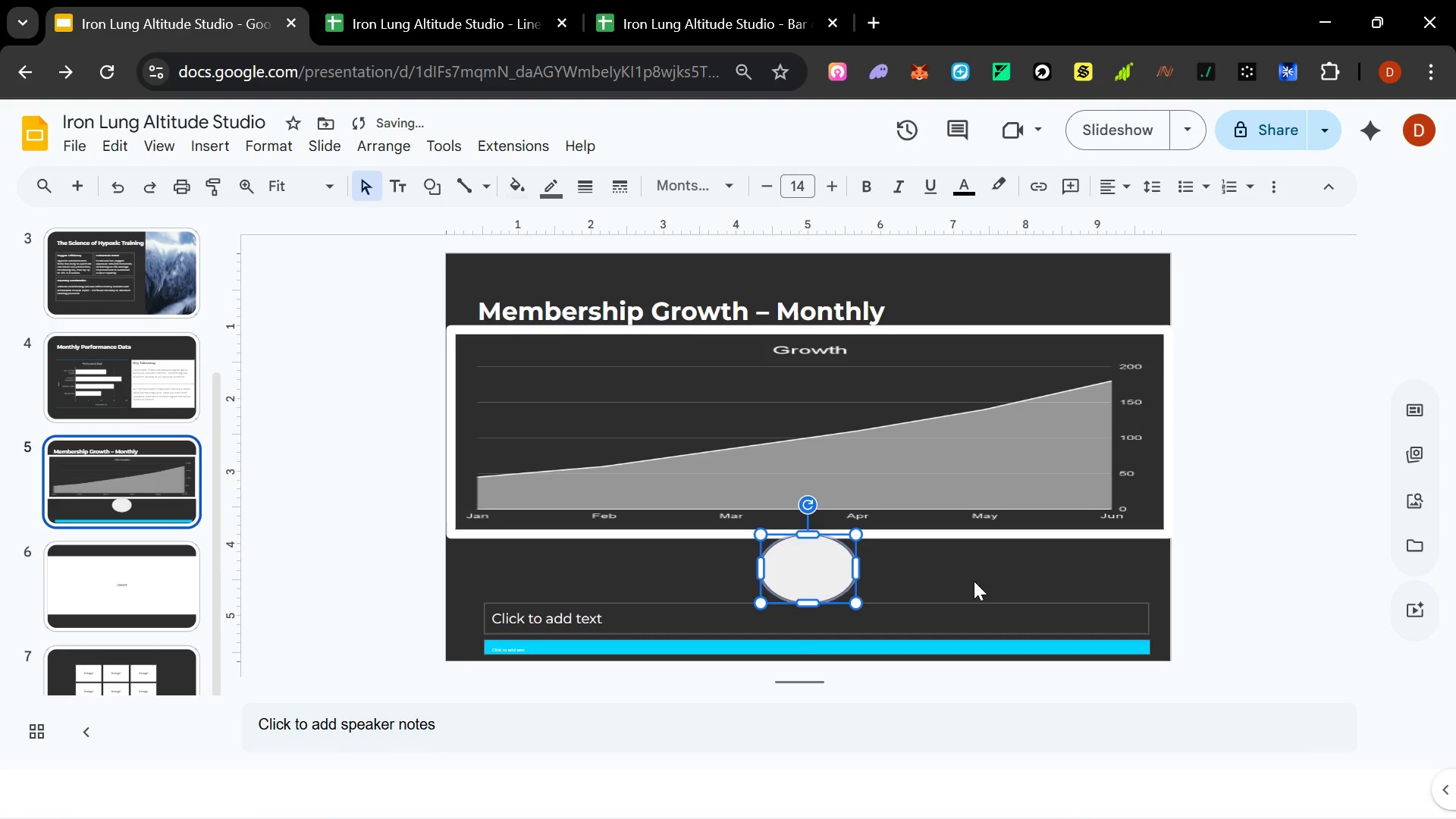 
left_click([974, 581])
 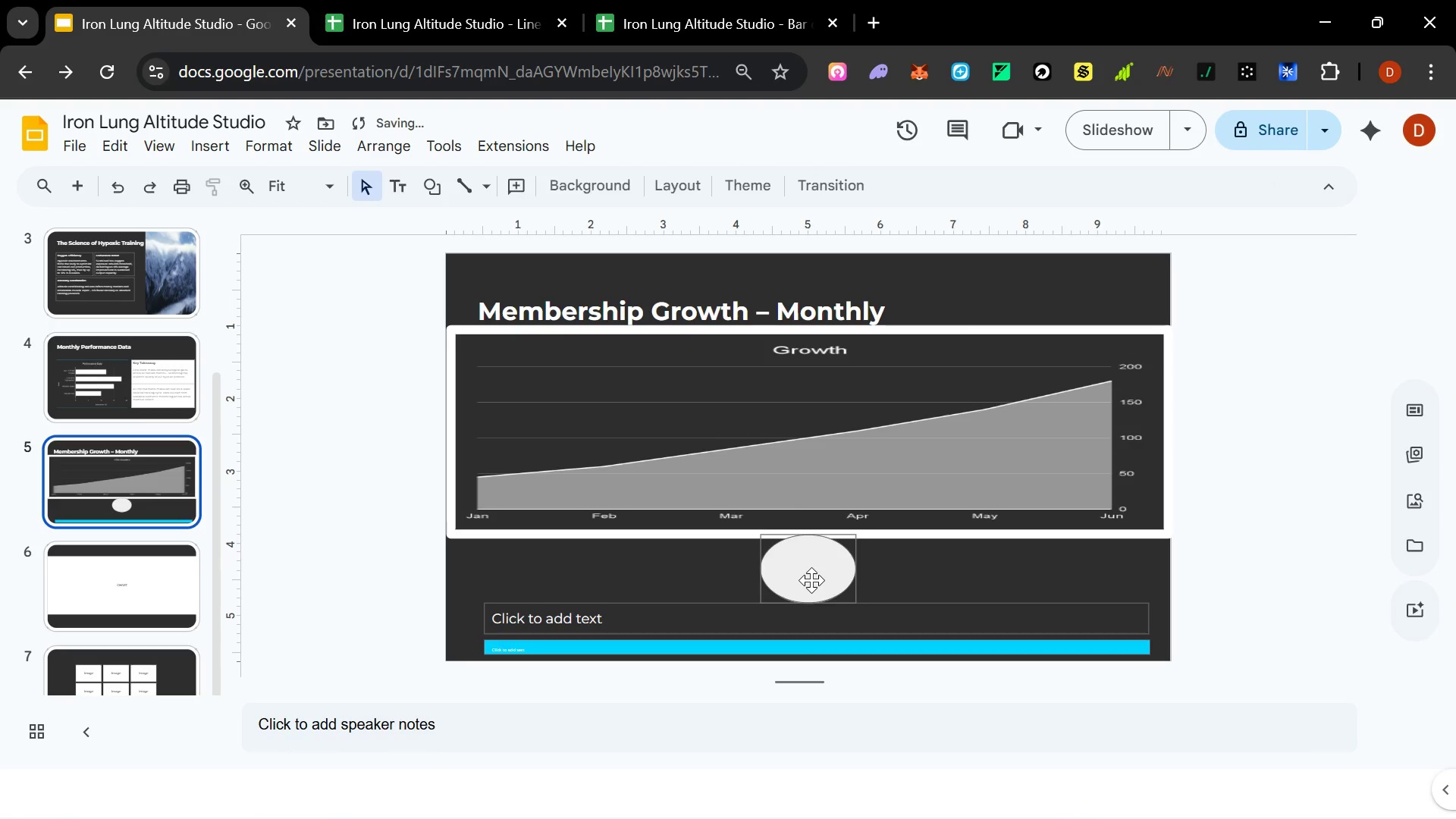 
double_click([811, 580])
 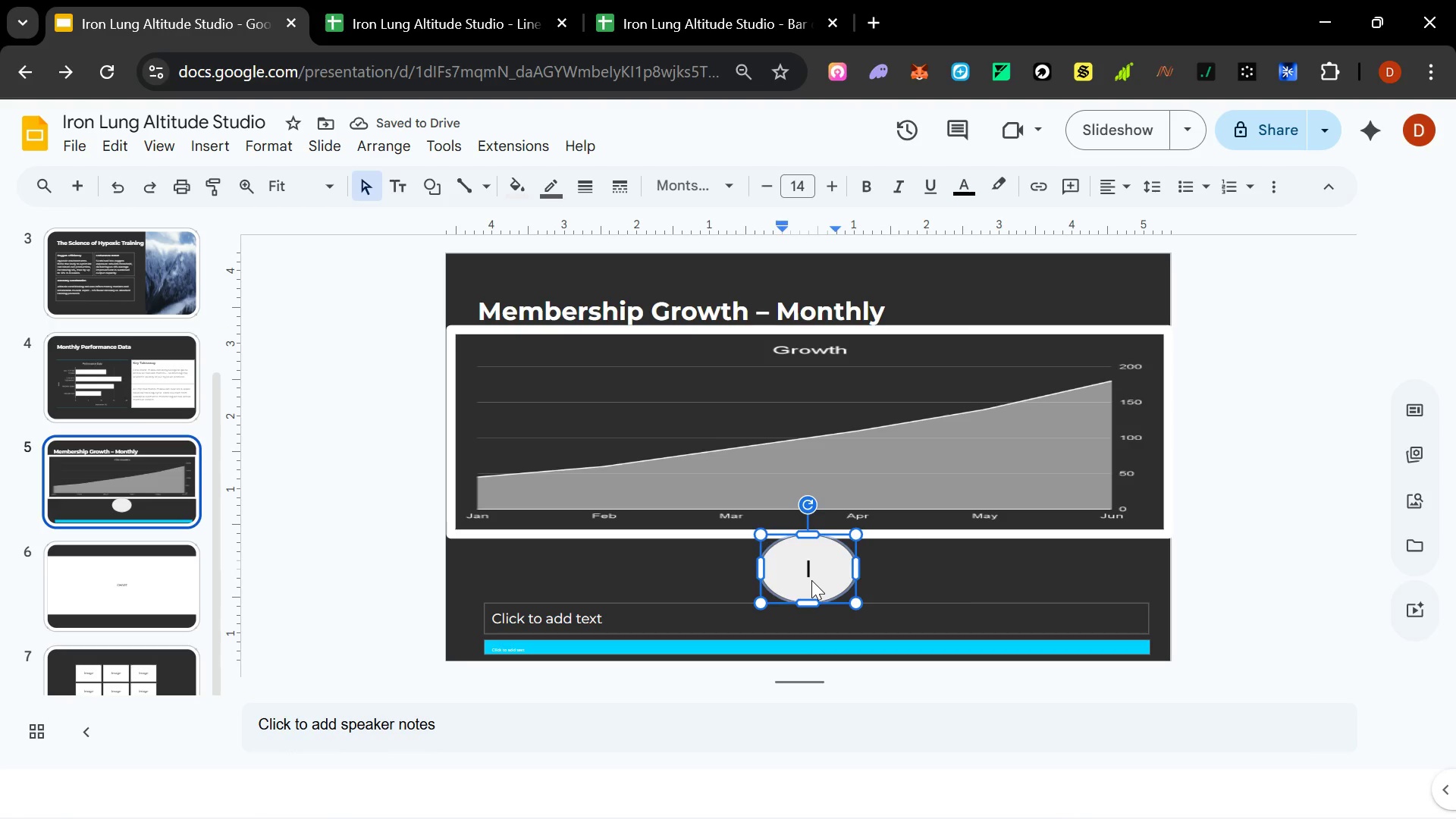 
type(300%)
 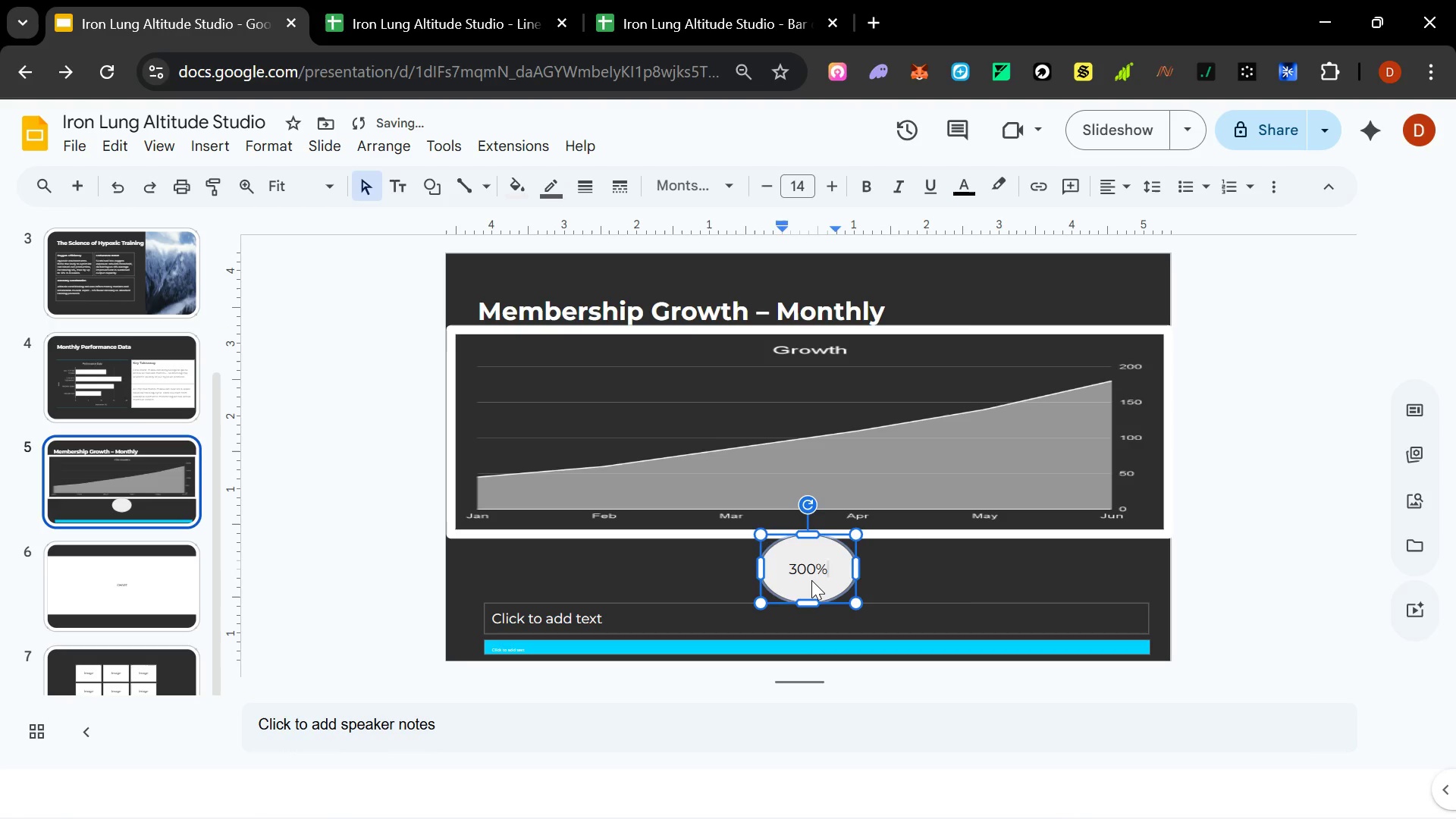 
double_click([829, 568])
 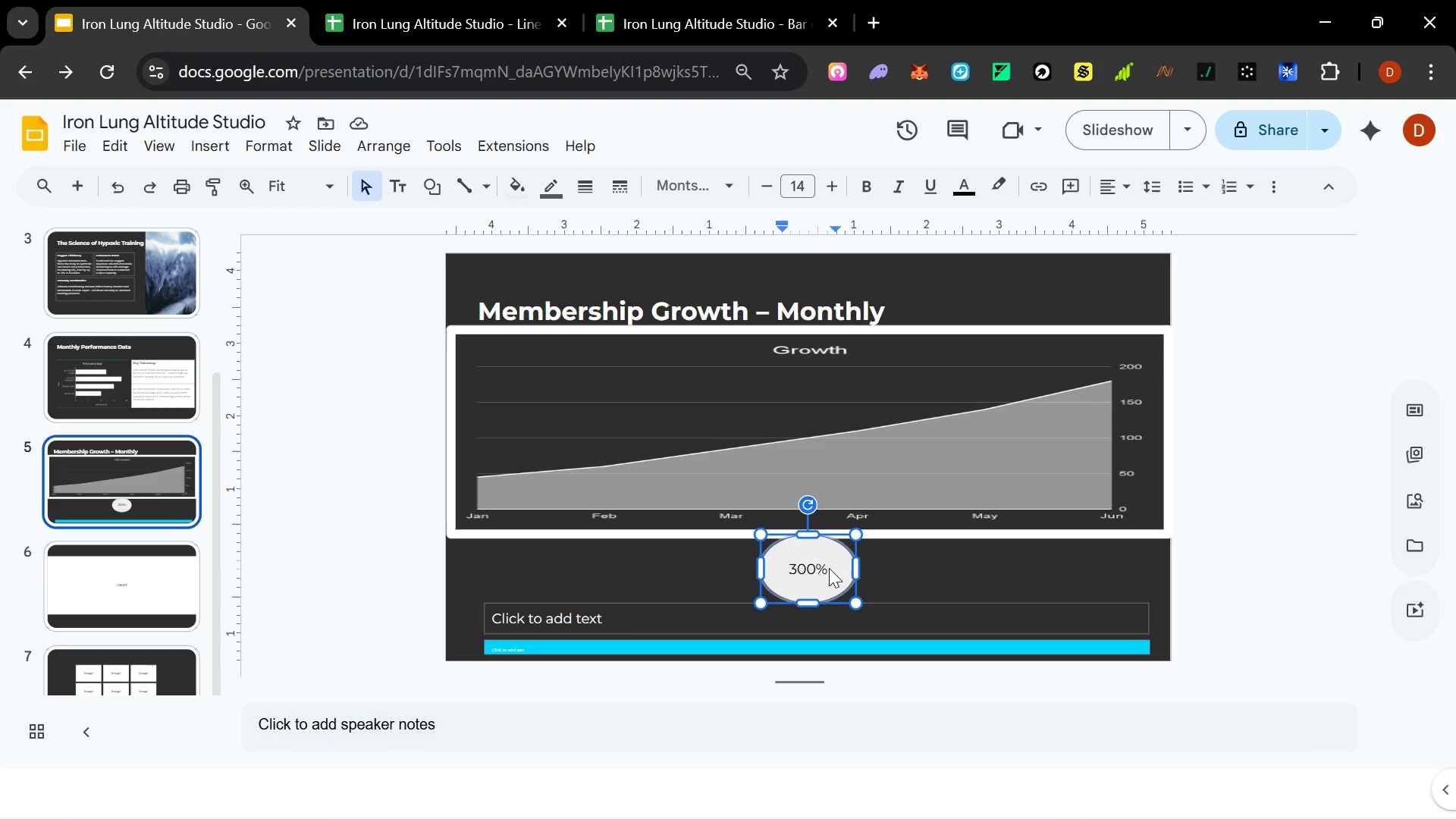 
key(Delete)
 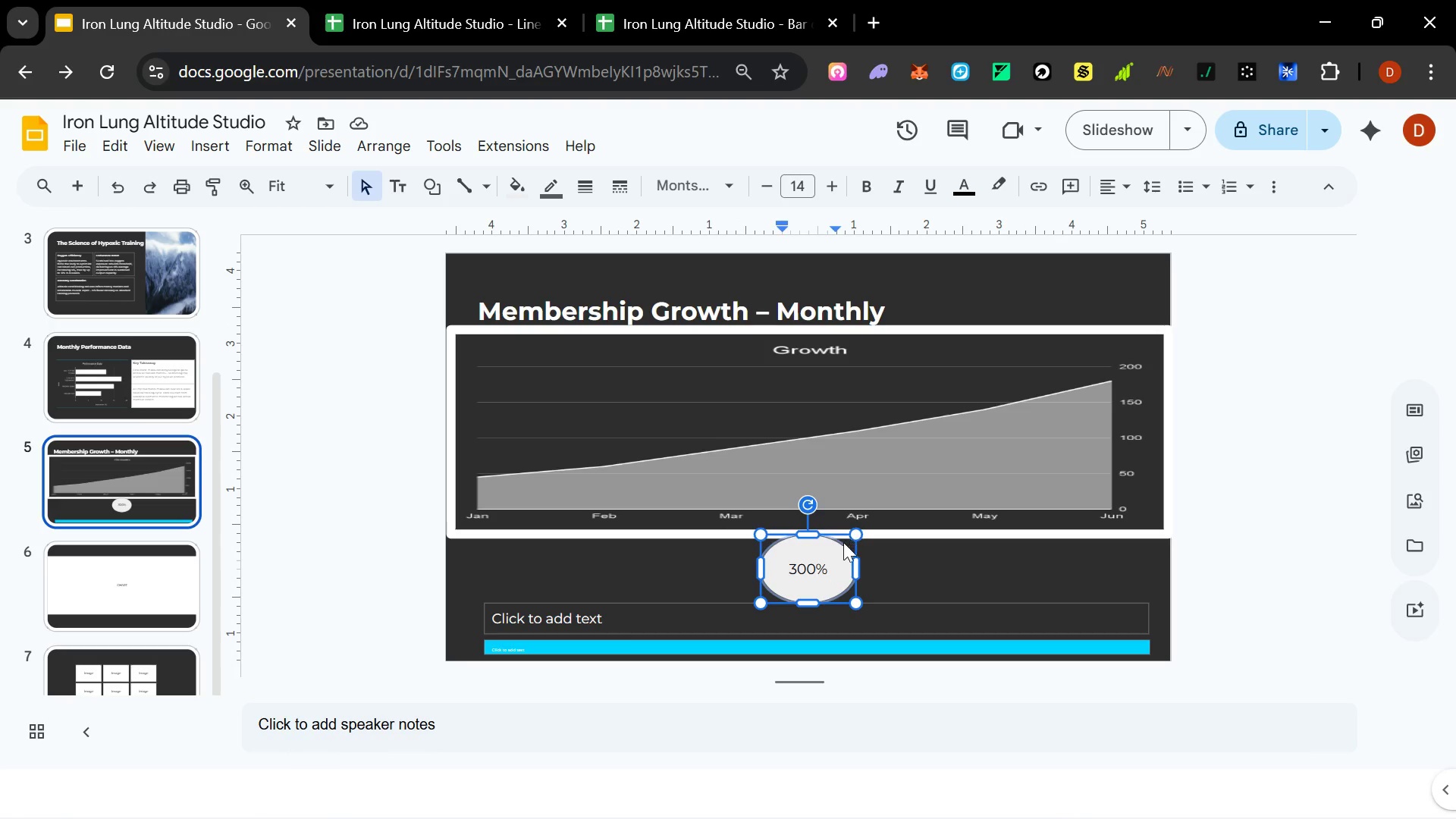 
left_click([842, 540])
 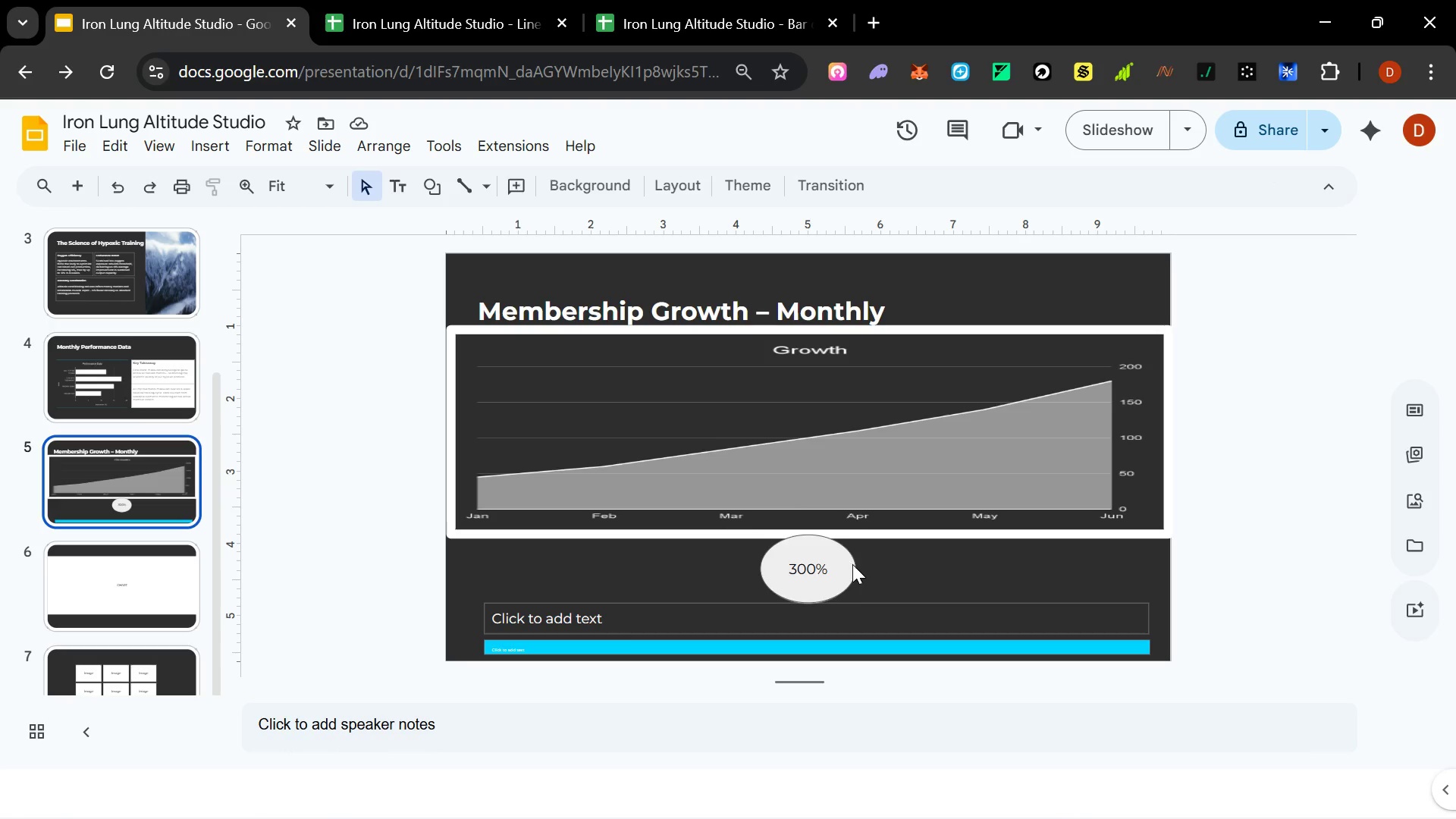 
left_click([852, 564])
 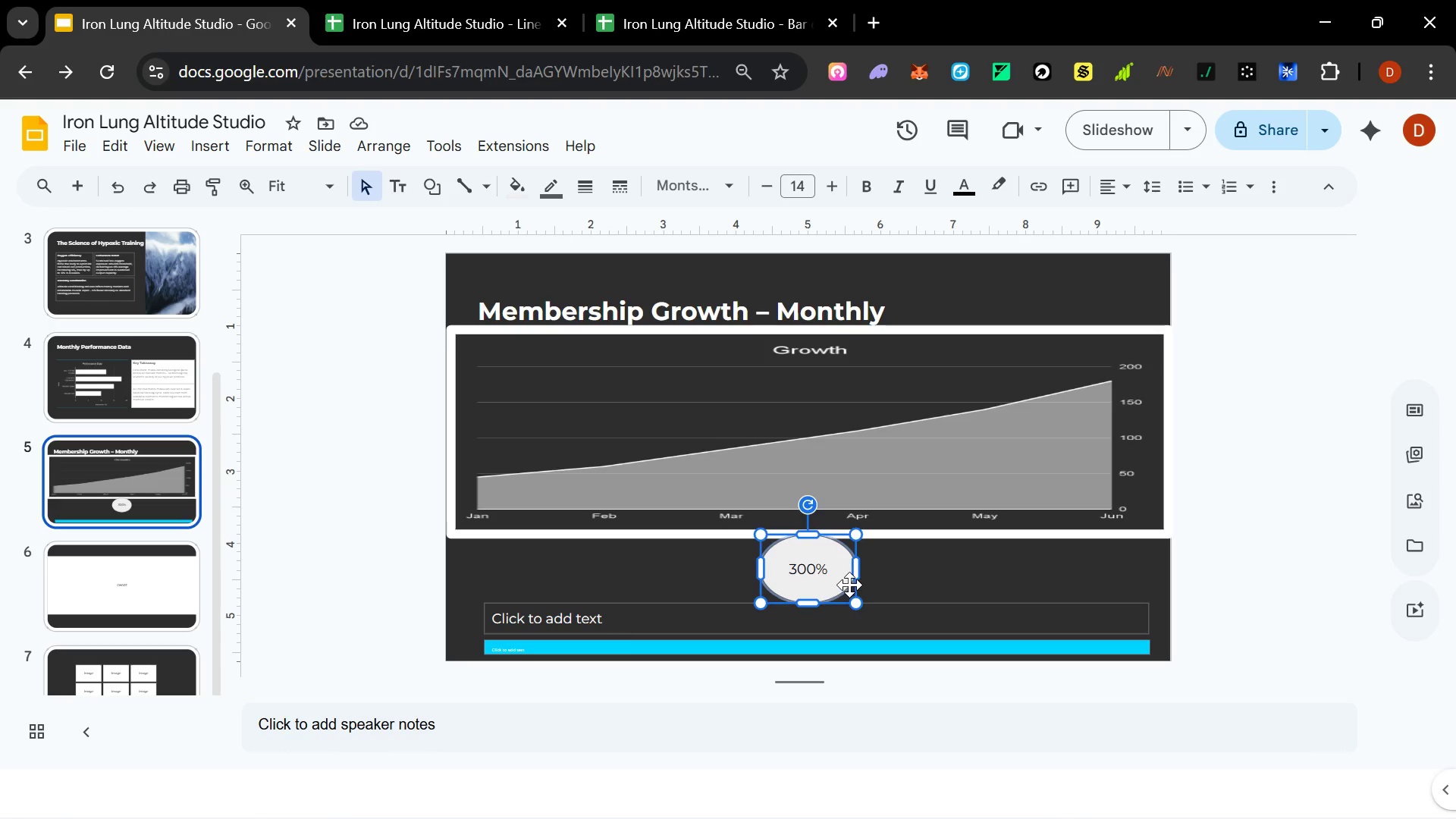 
left_click([852, 585])
 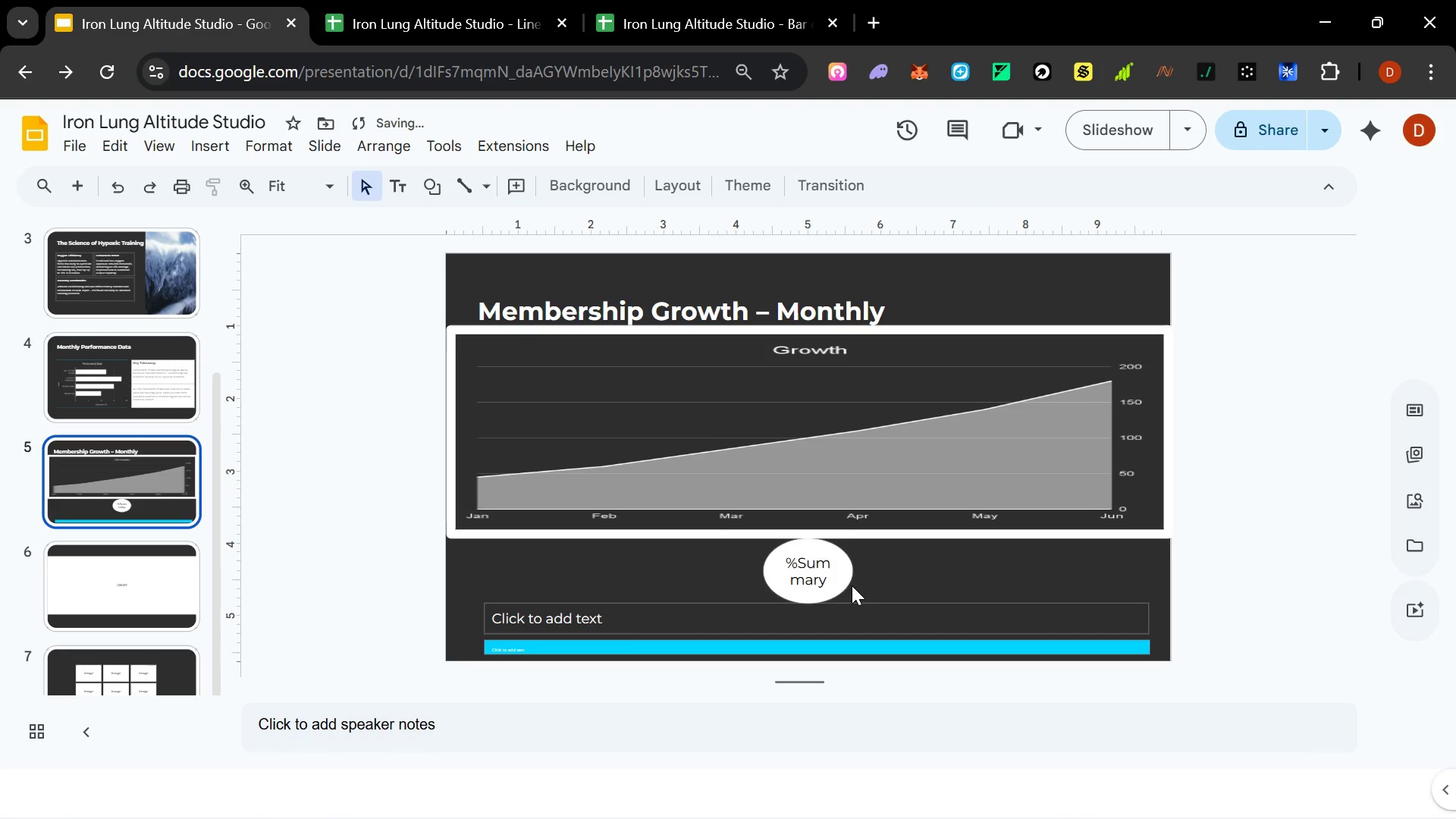 
key(Delete)
 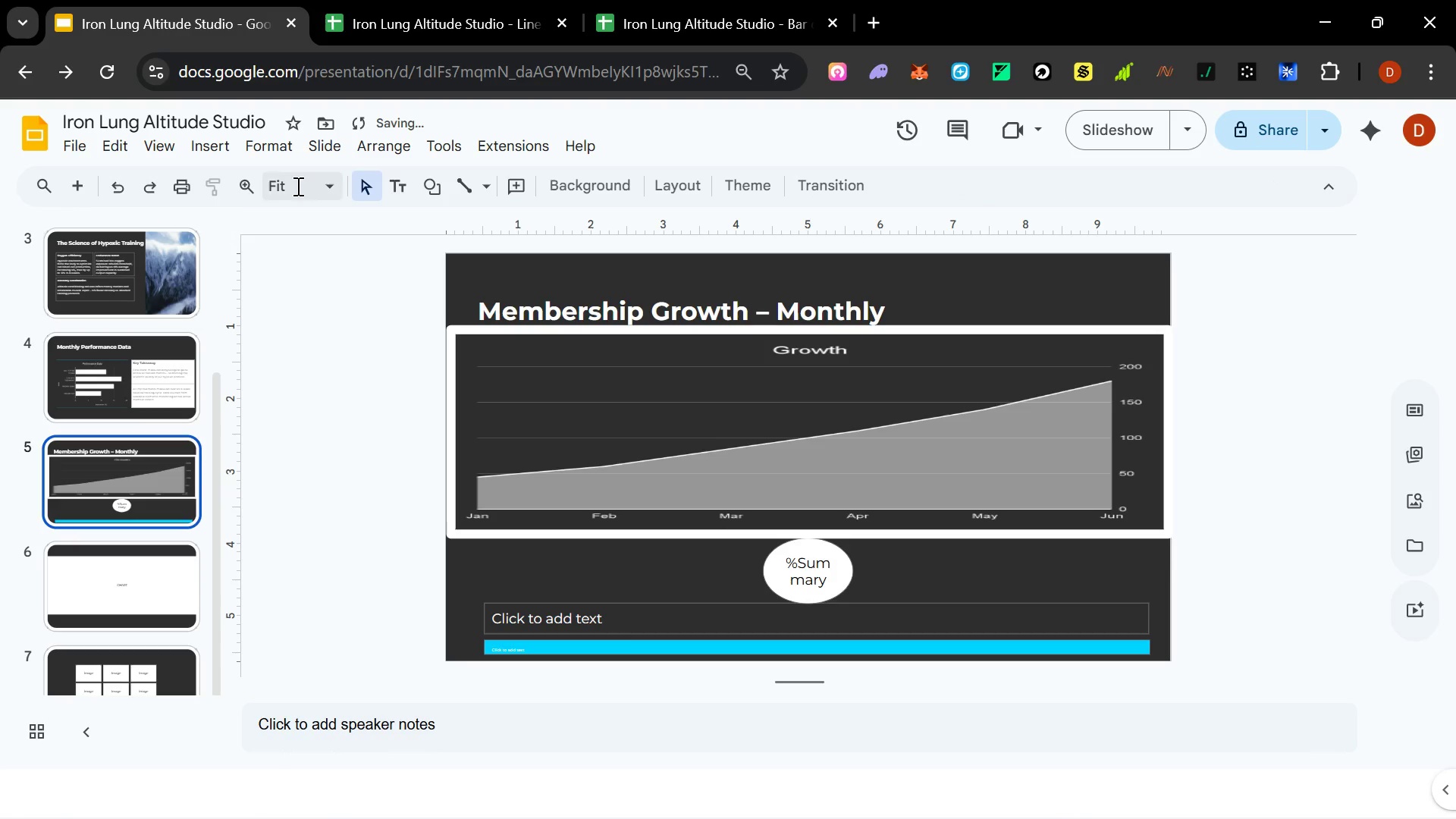 
left_click([318, 152])
 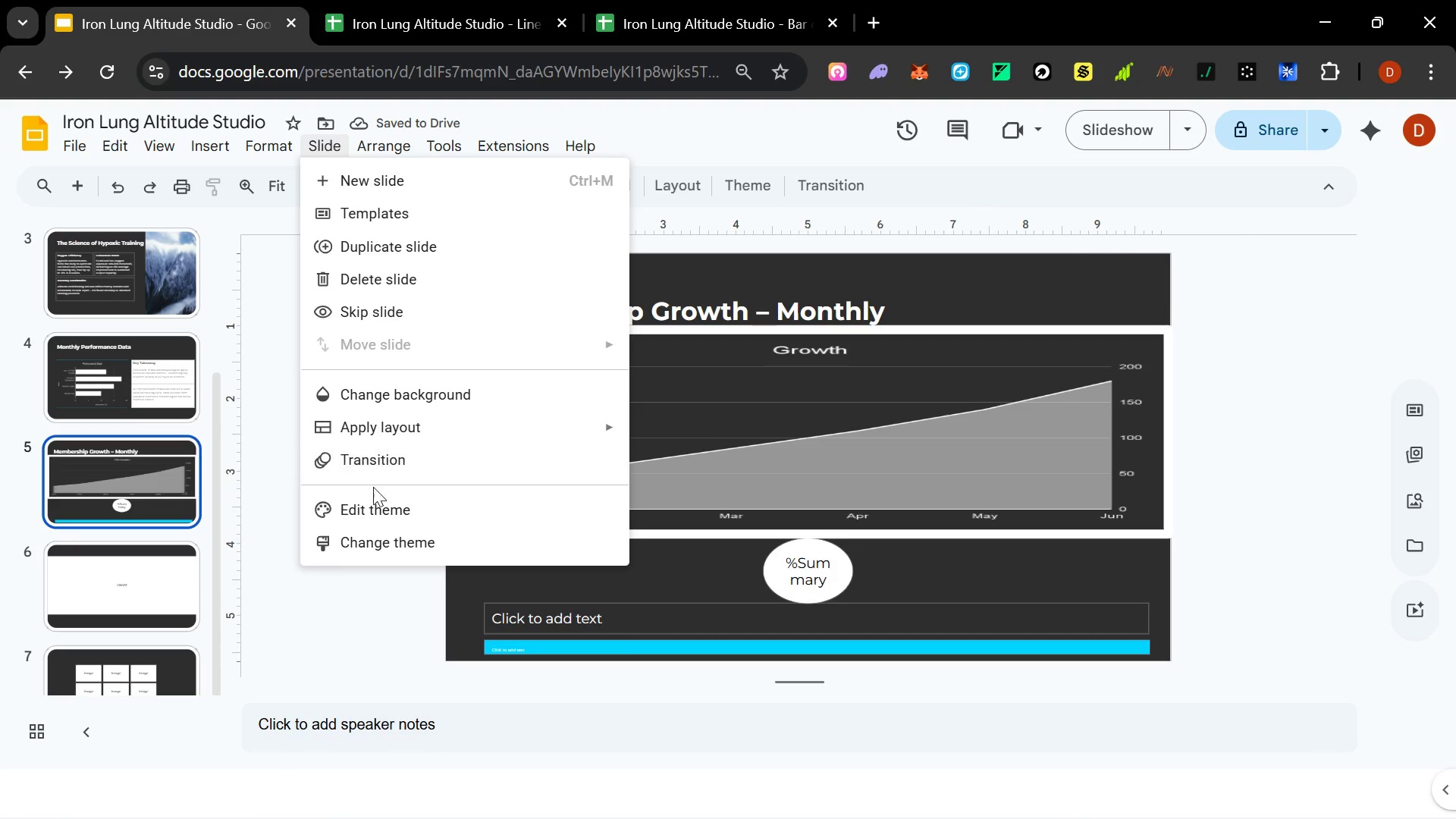 
left_click([376, 500])
 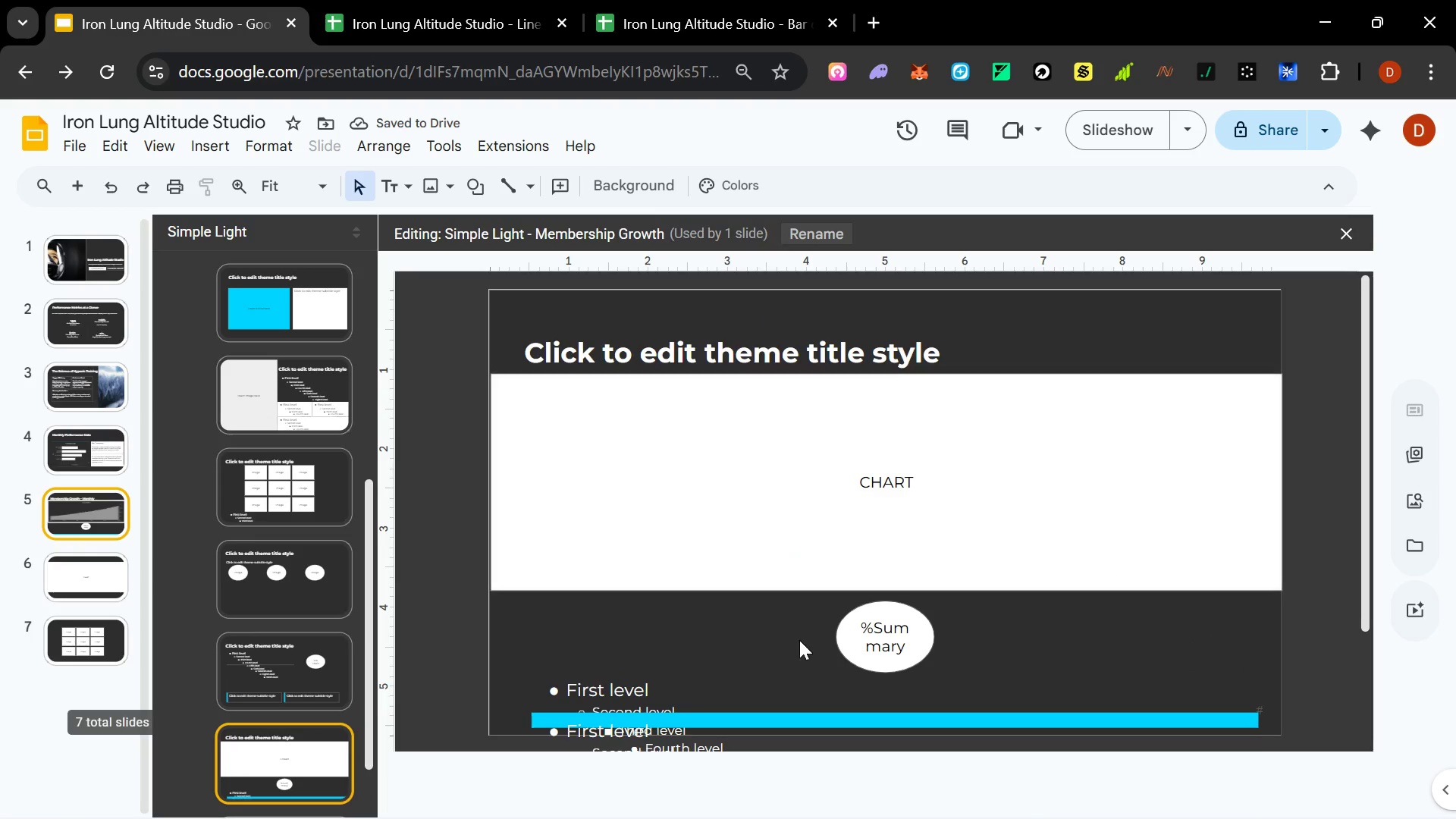 
left_click([873, 638])
 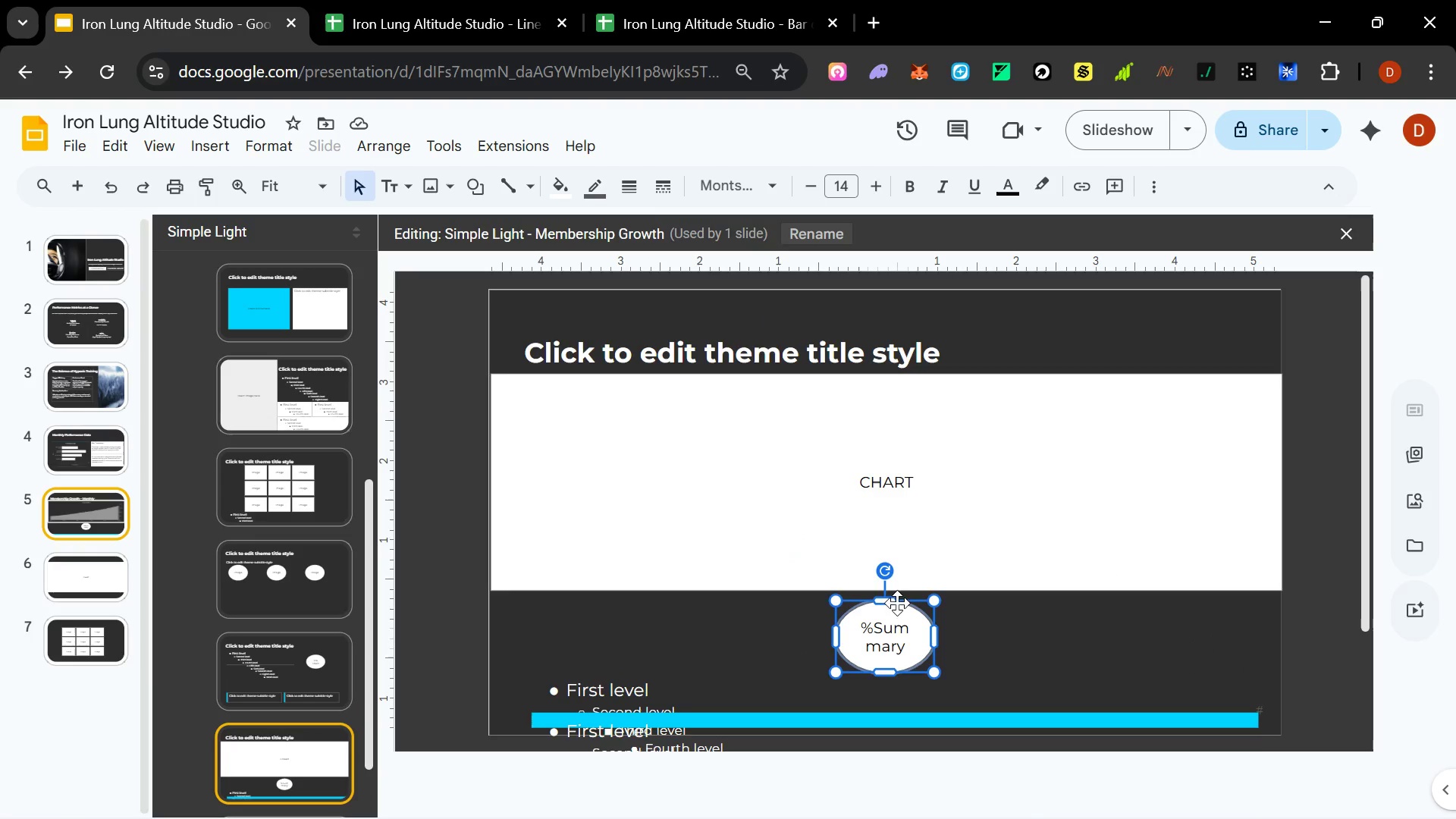 
left_click([900, 601])
 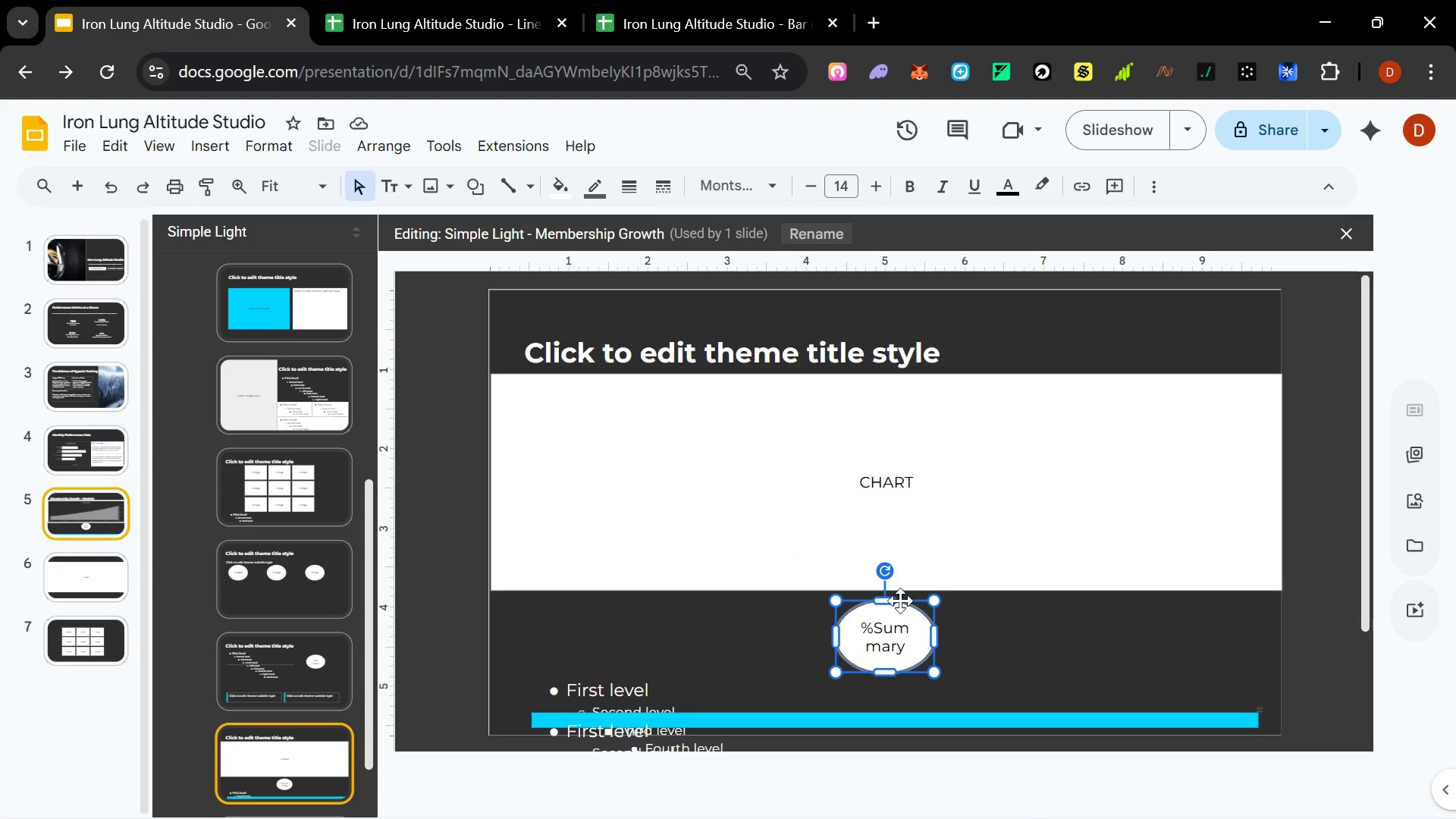 
key(Delete)
 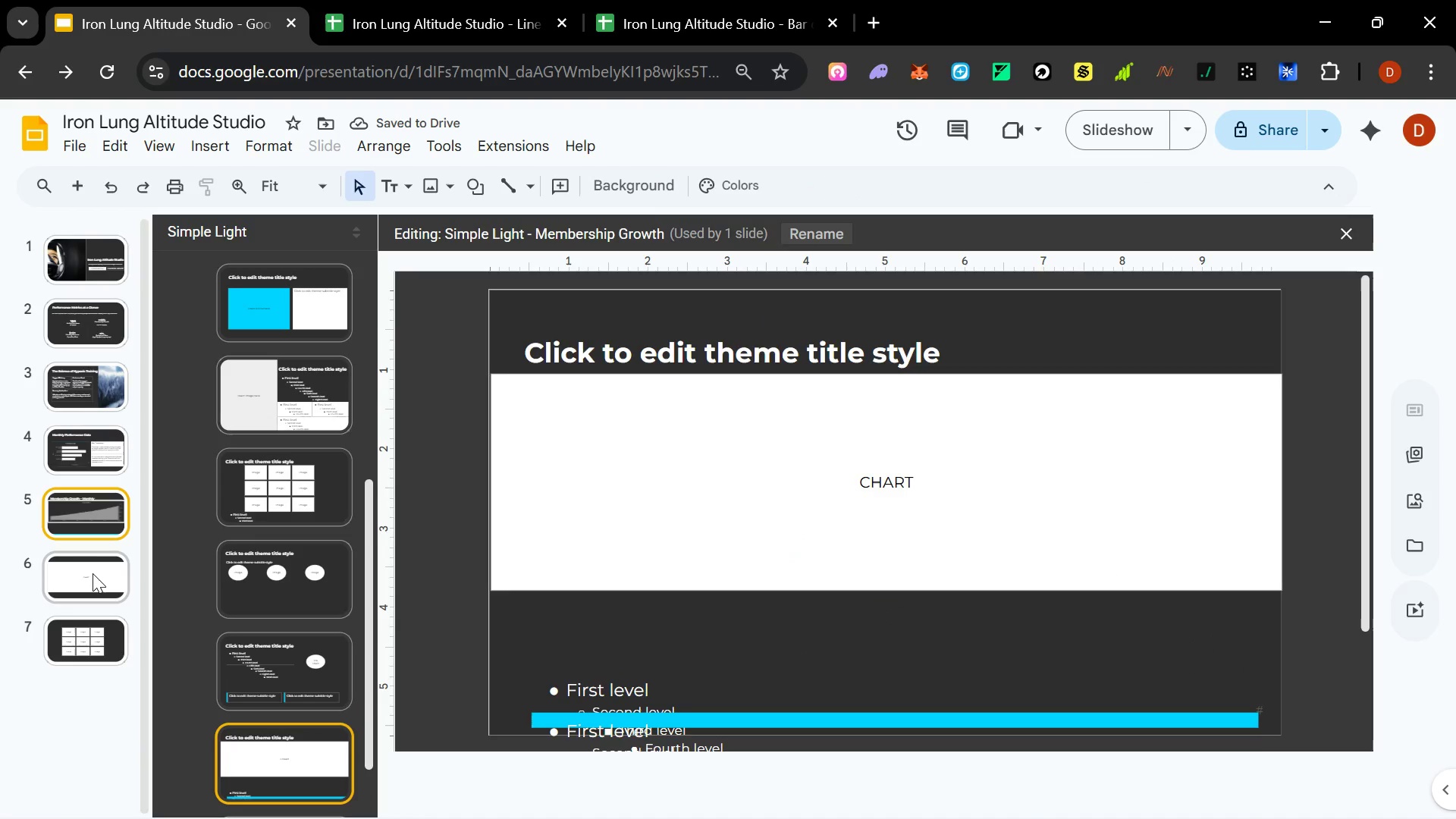 
left_click([101, 517])
 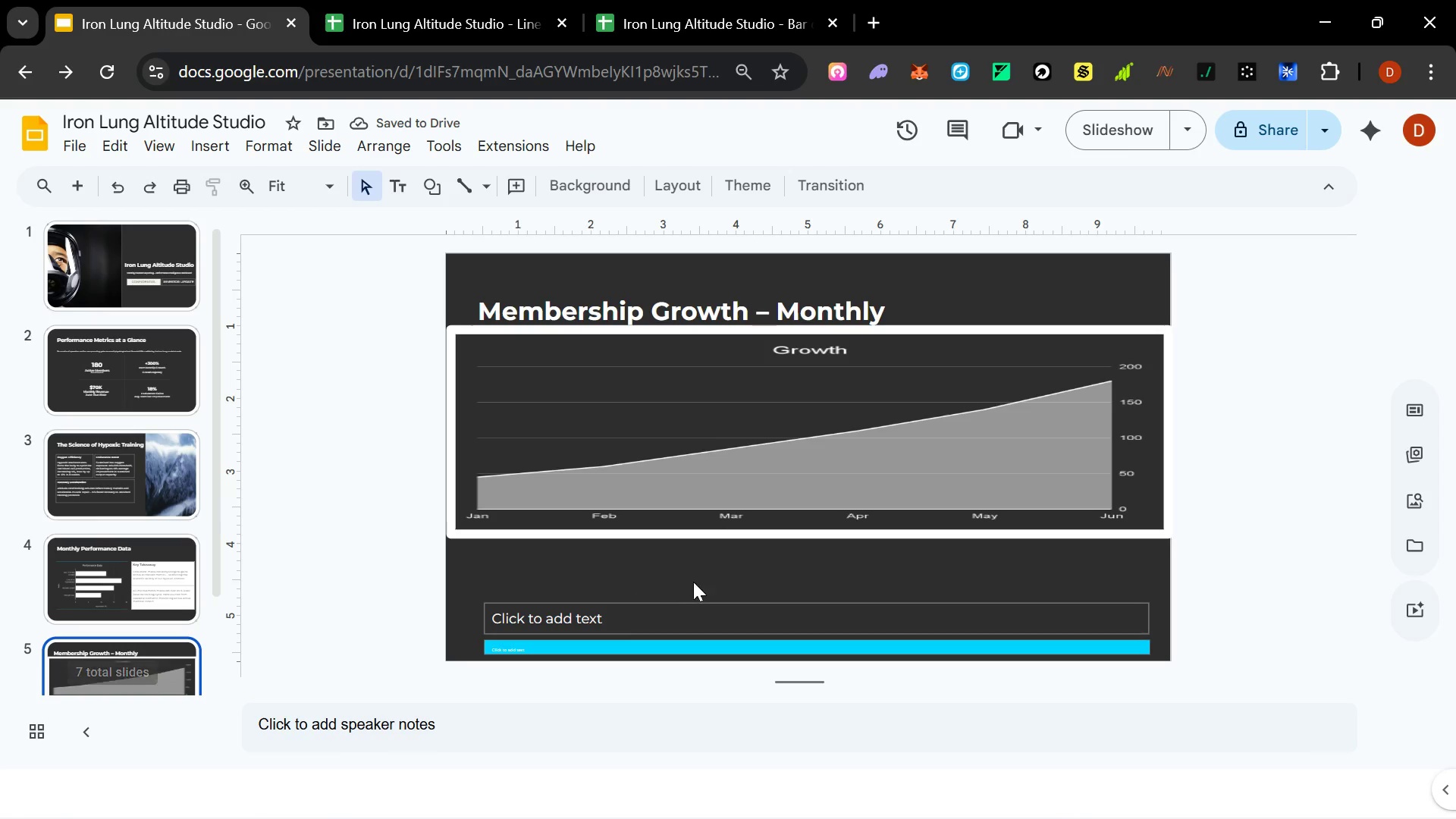 
left_click([694, 579])
 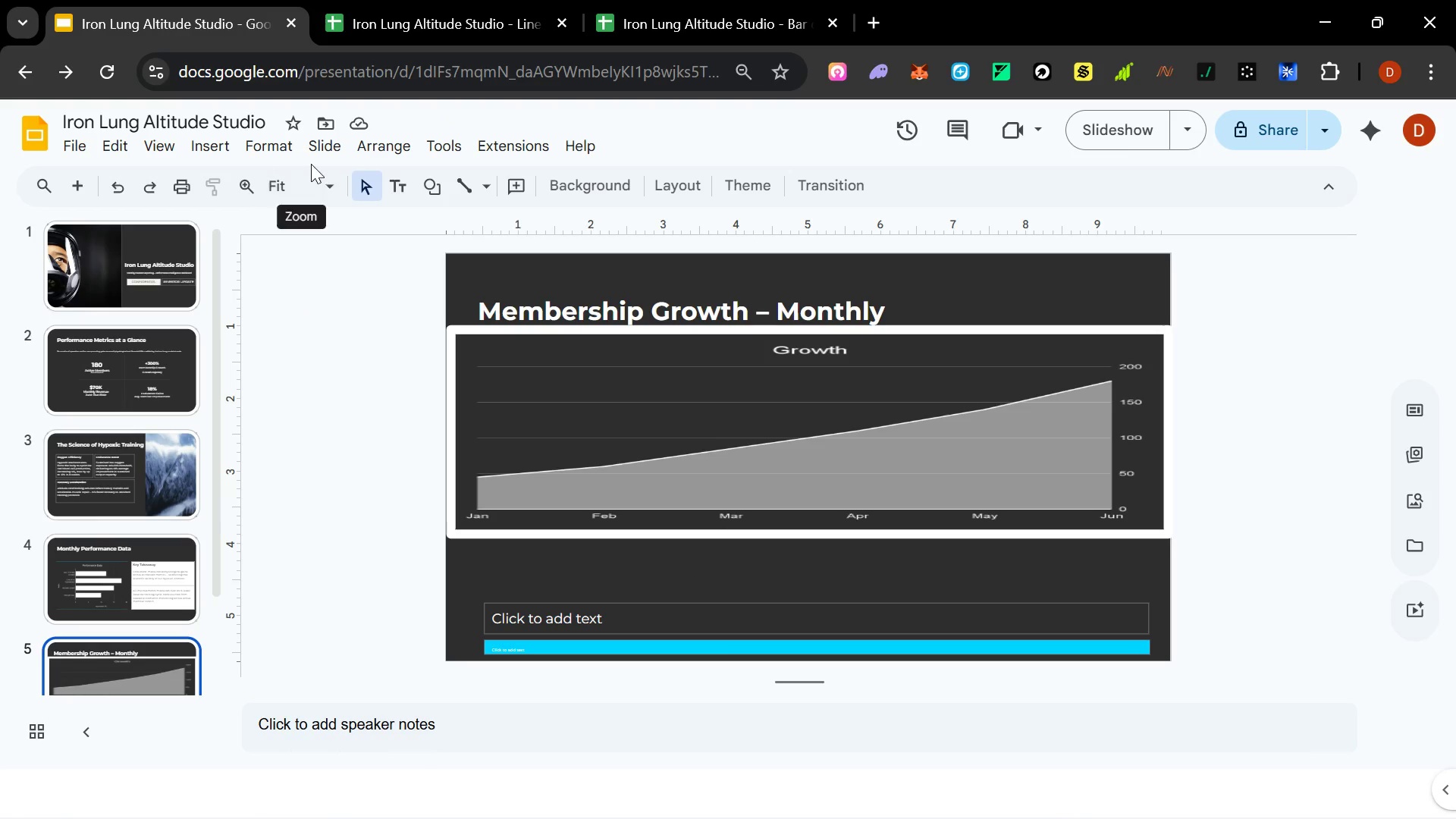 
left_click([325, 146])
 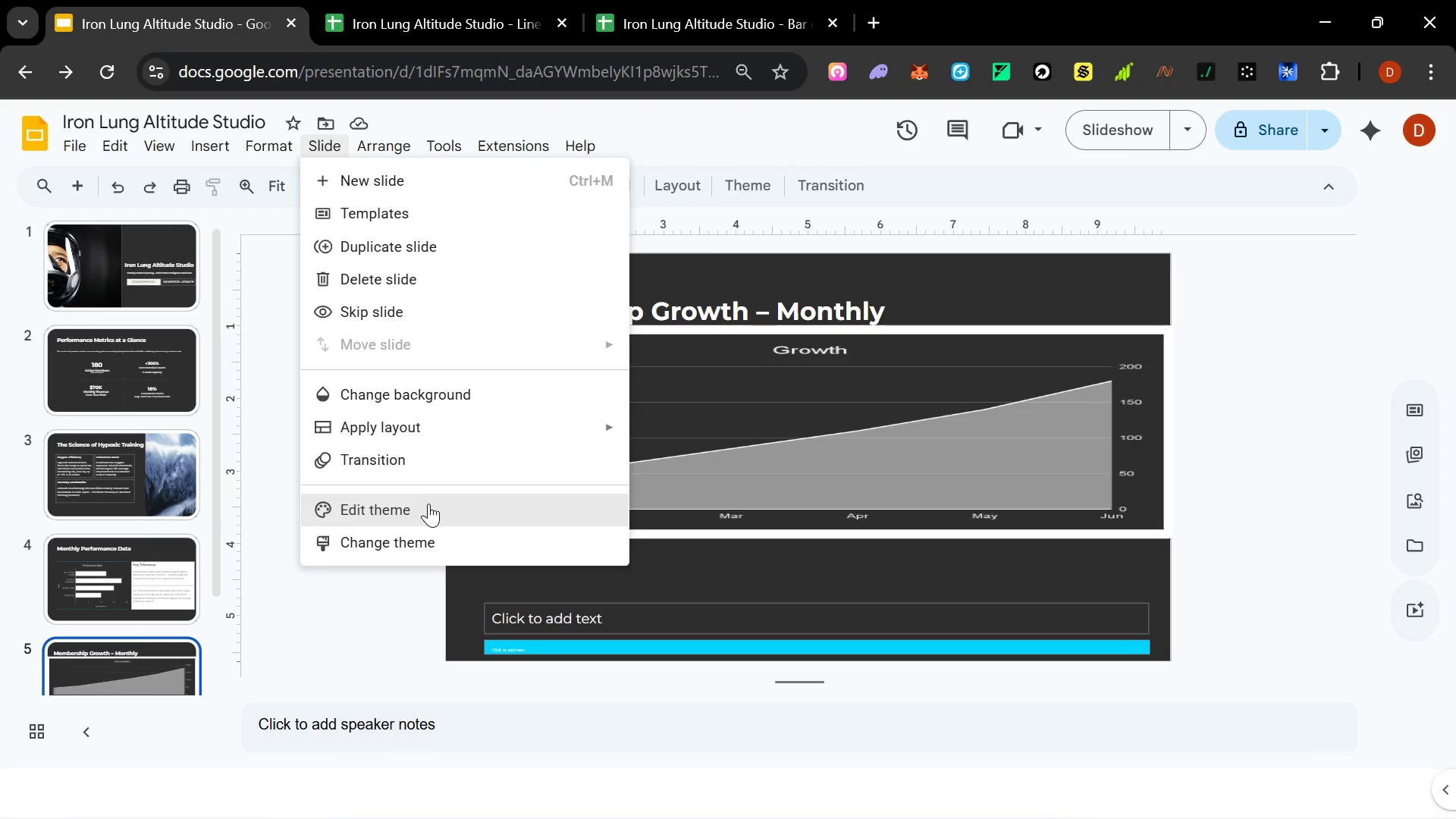 
left_click([423, 512])
 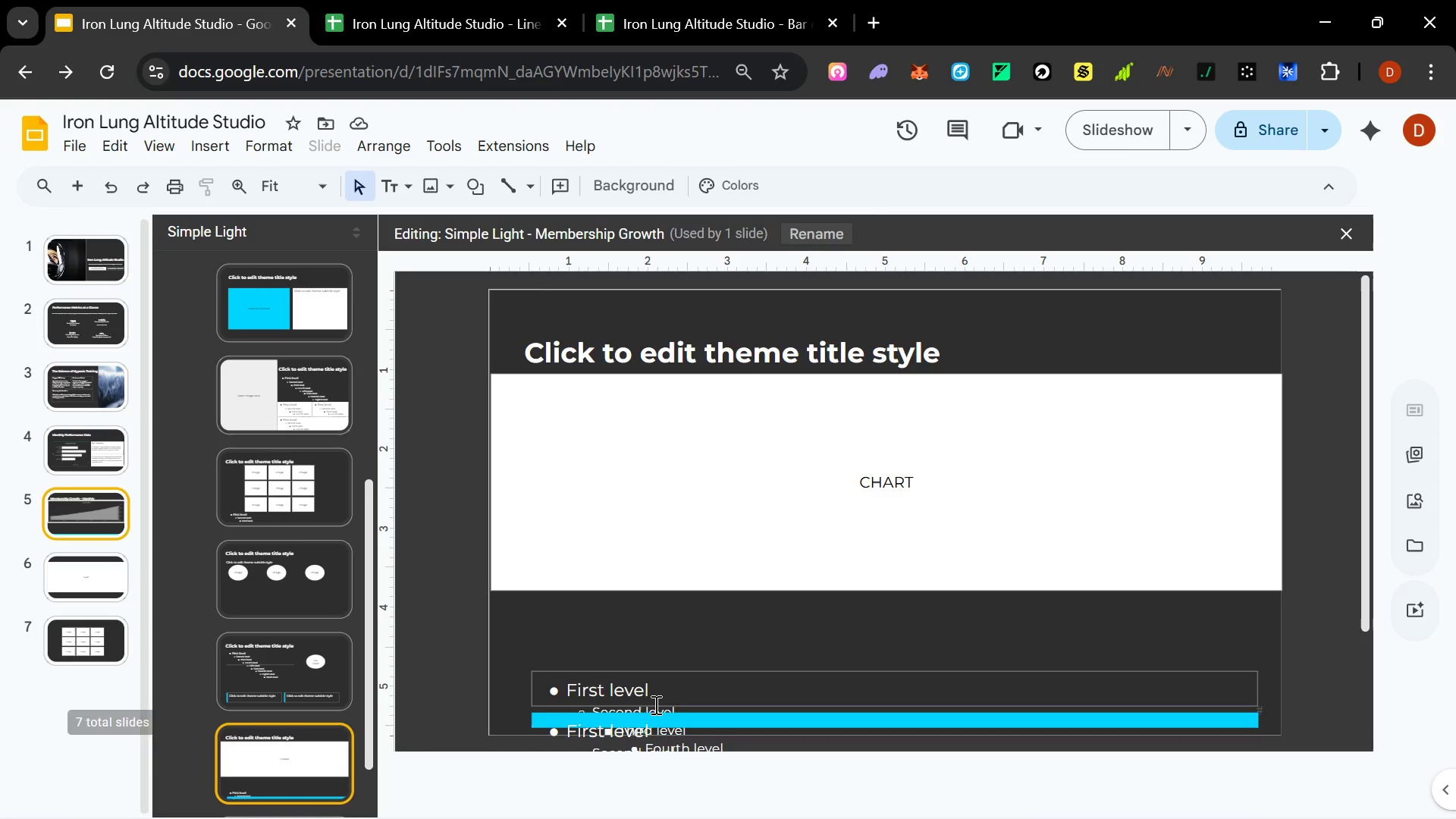 
left_click([654, 680])
 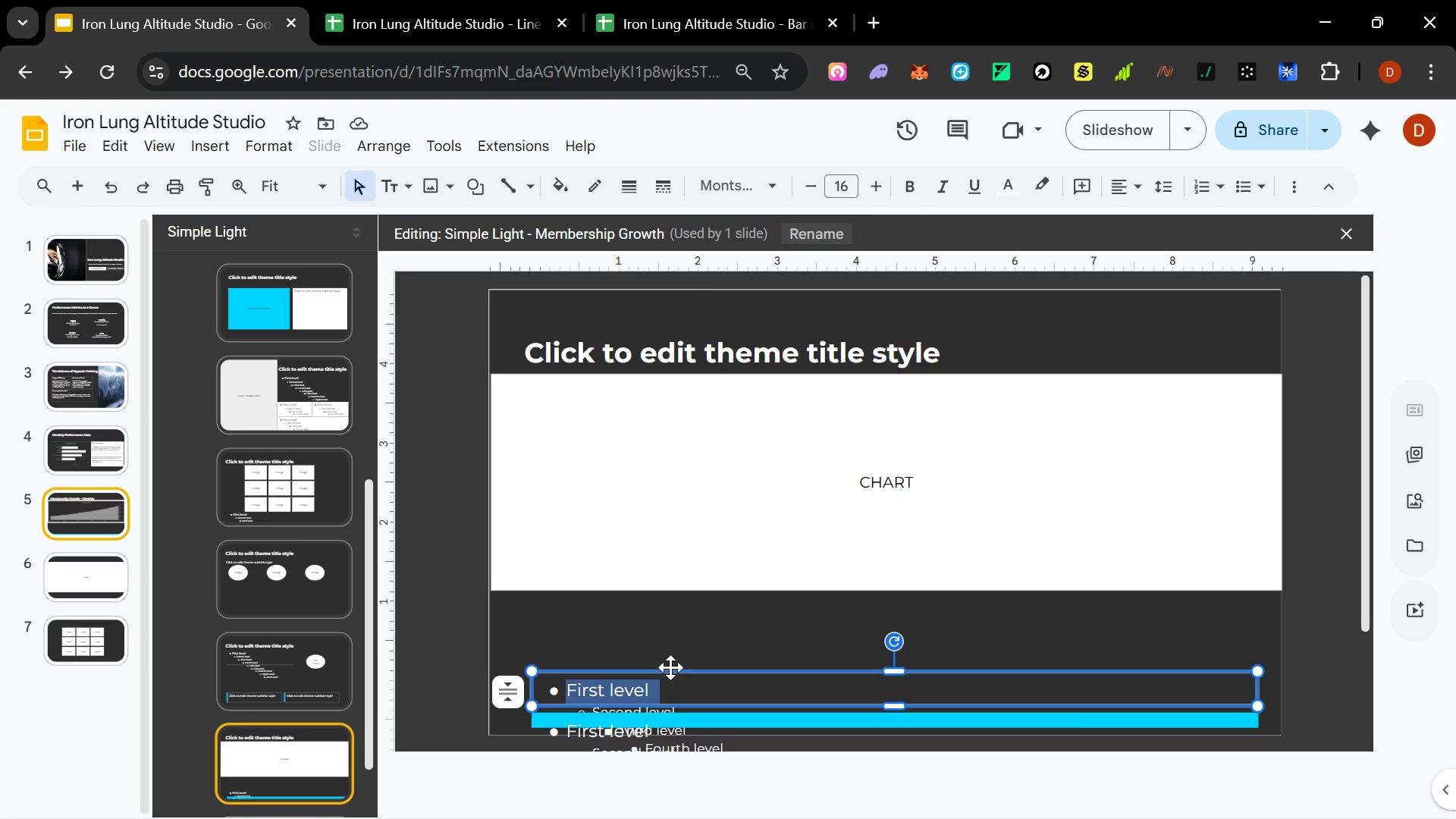 
hold_key(key=ControlLeft, duration=4.45)
hold_key(key=ShiftLeft, duration=1.5)
left_click_drag(start_coordinate=[670, 667], to_coordinate=[650, 614])
 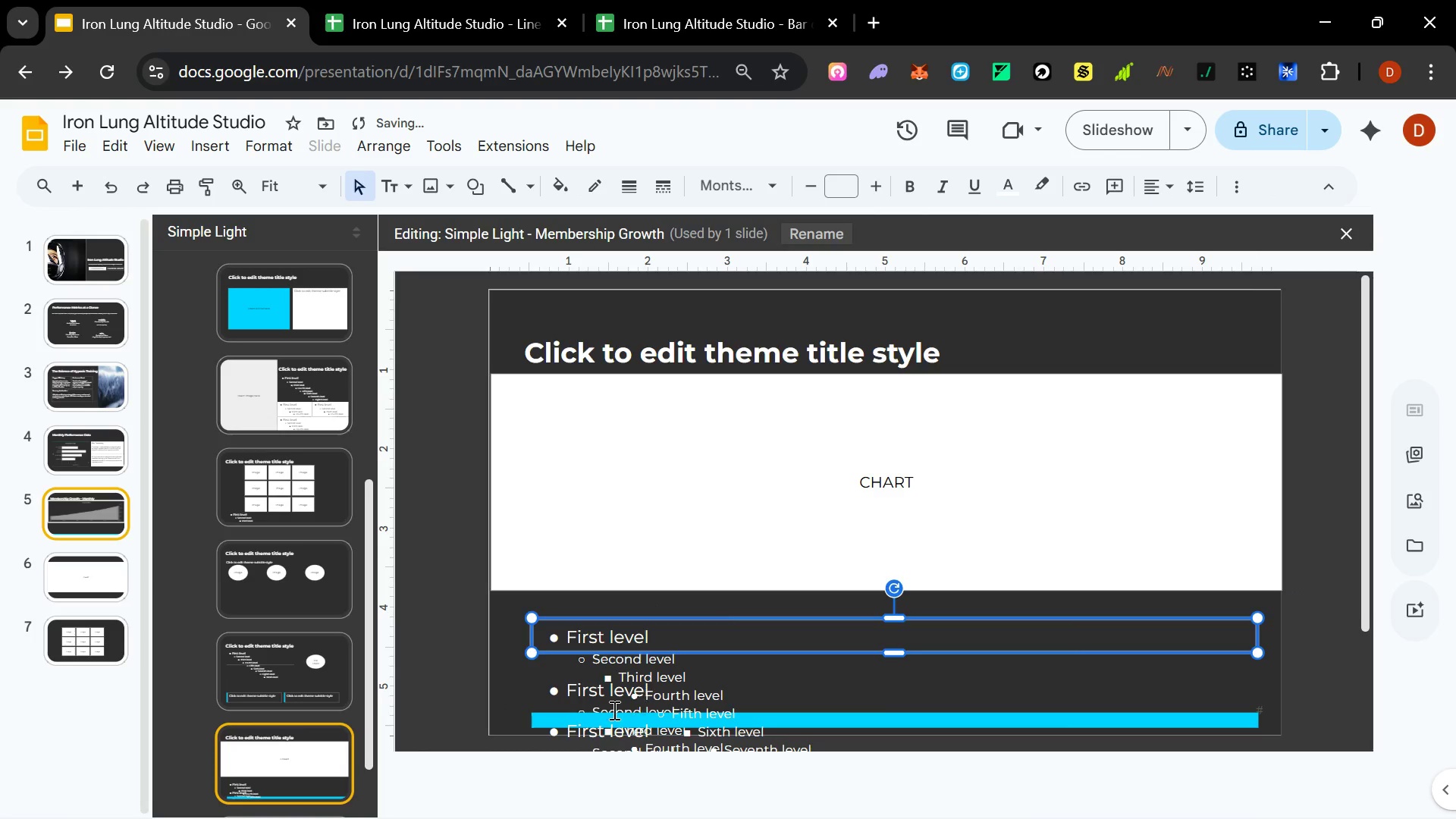 
hold_key(key=ShiftLeft, duration=1.5)
 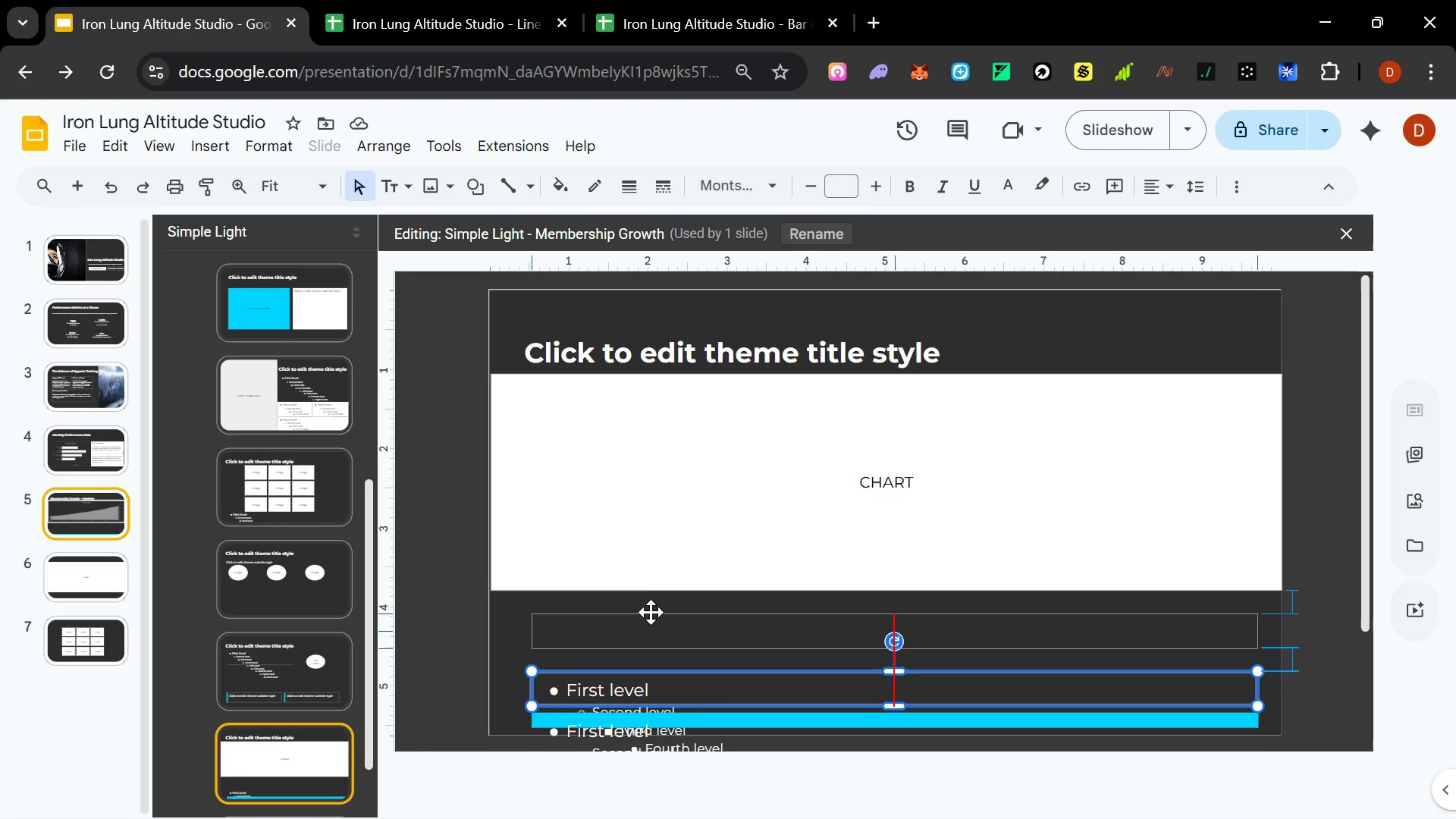 
hold_key(key=ShiftLeft, duration=1.25)
 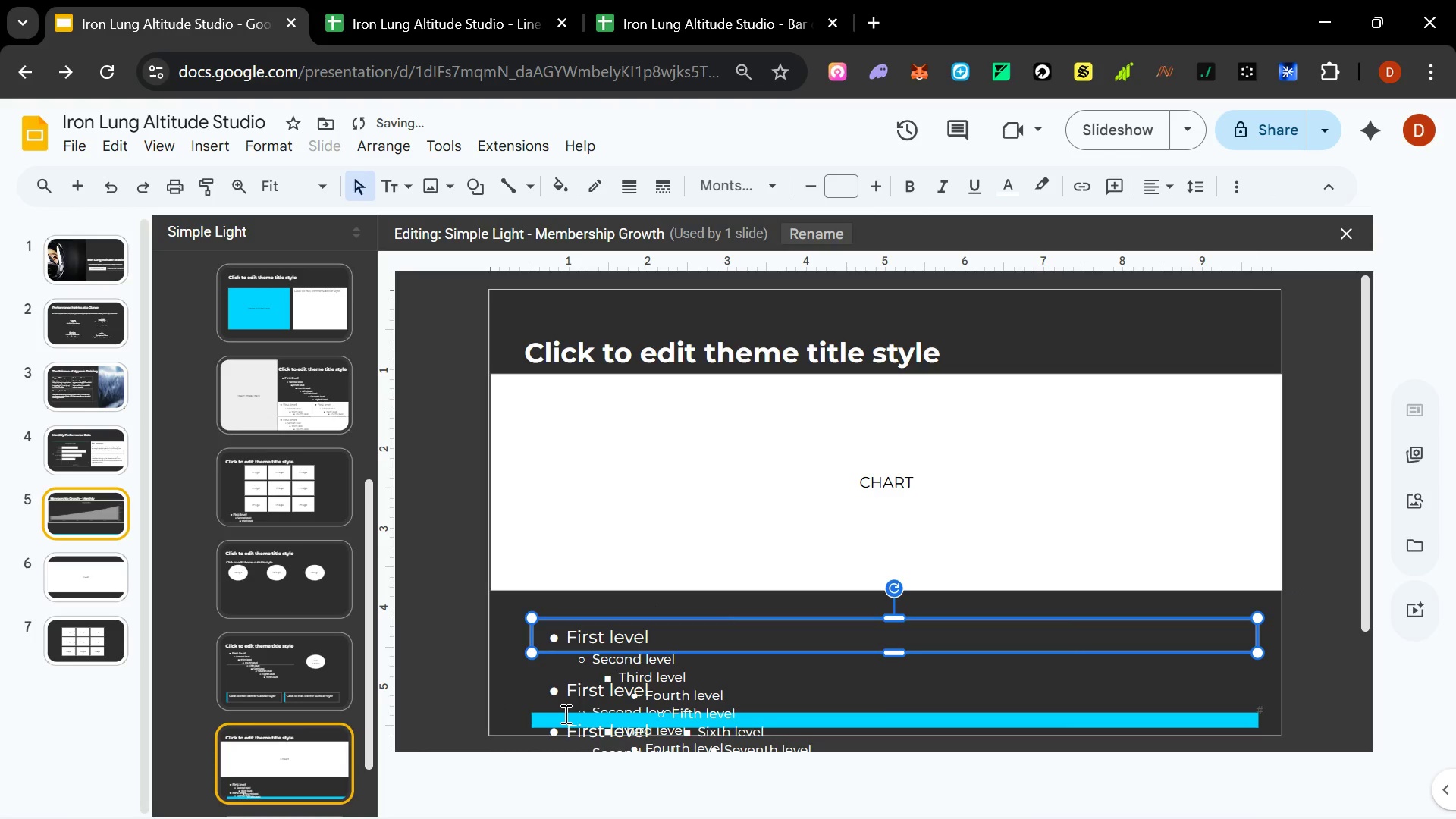 
left_click([564, 714])
 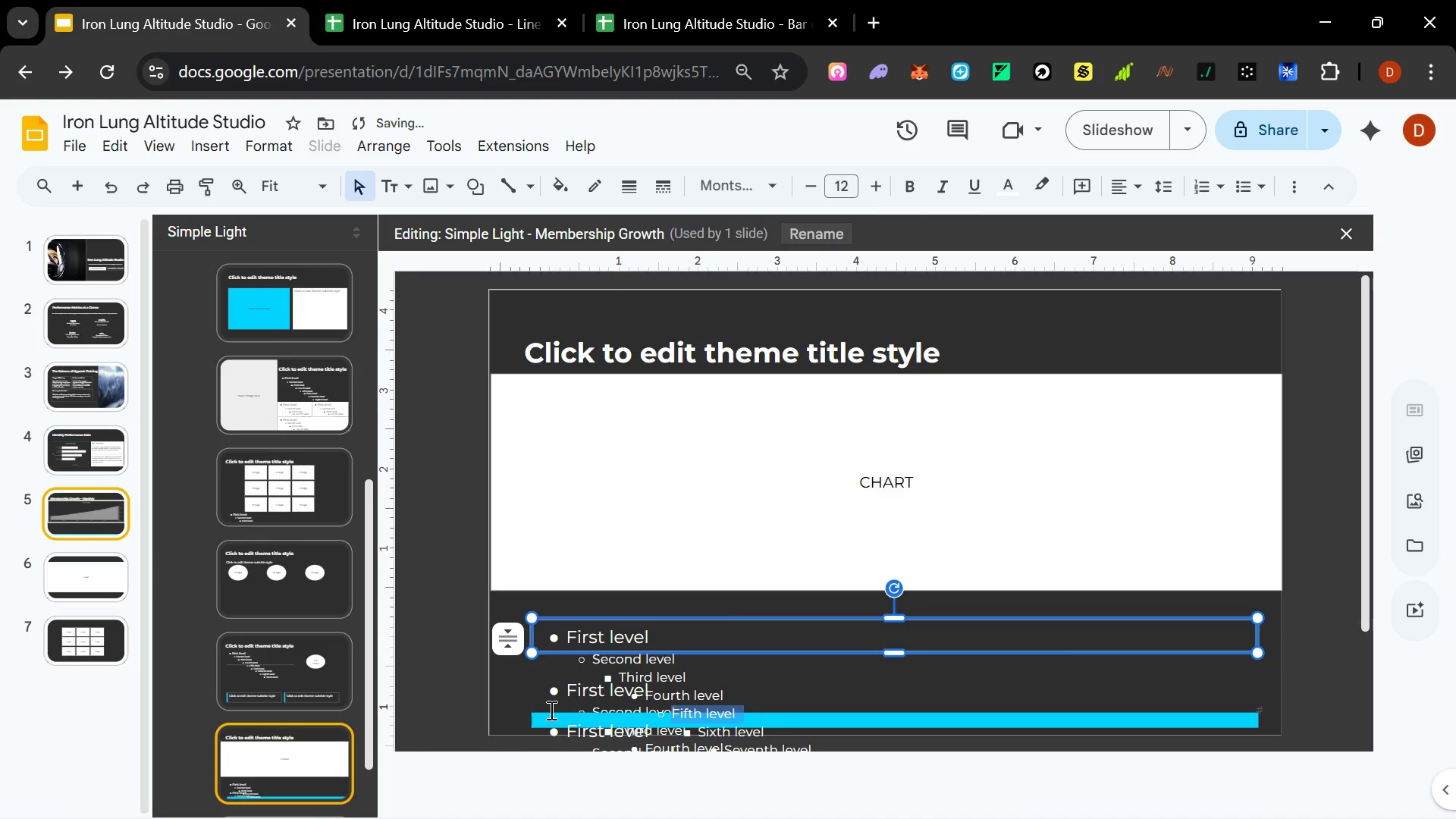 
double_click([550, 713])
 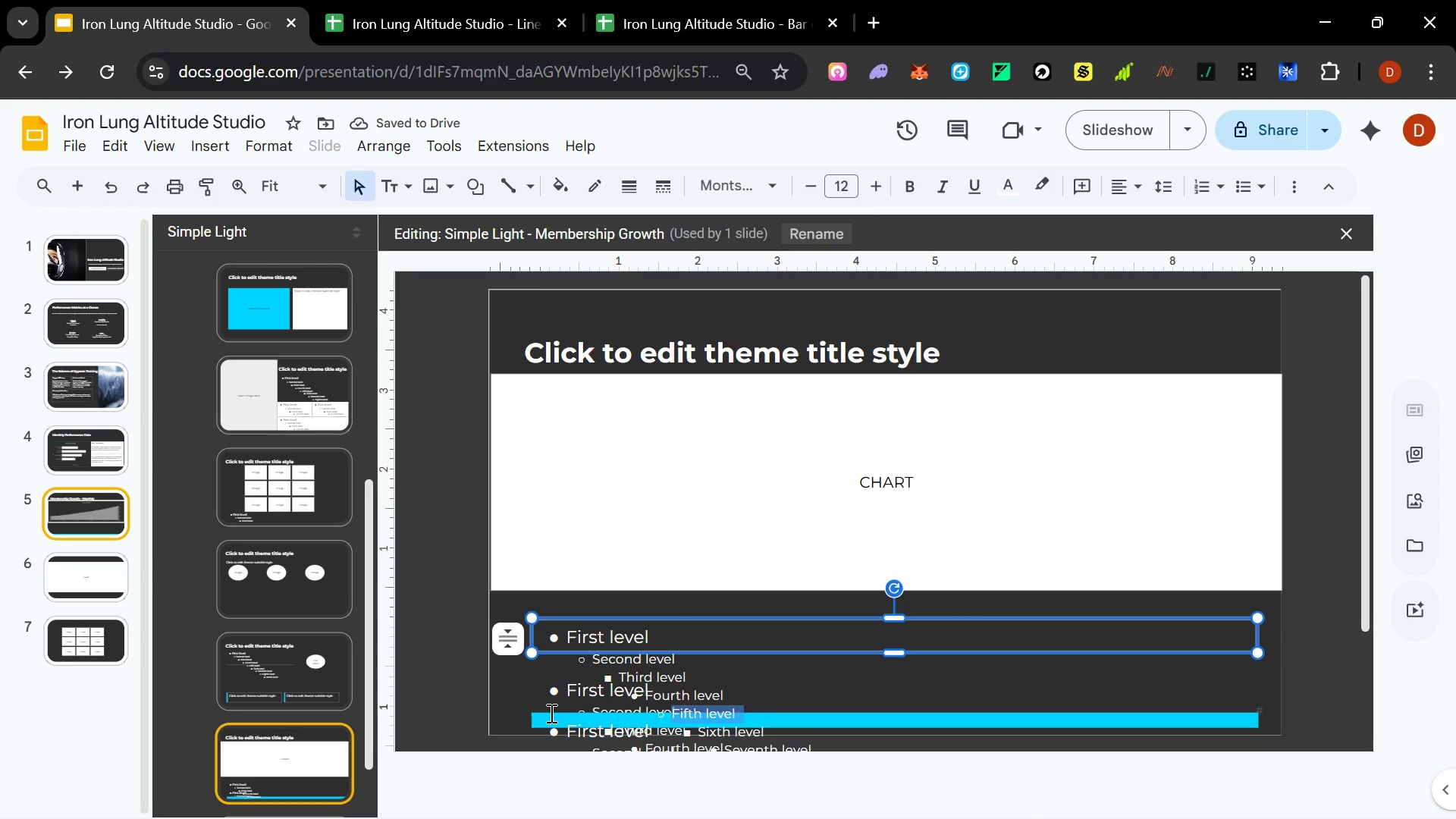 
triple_click([550, 713])
 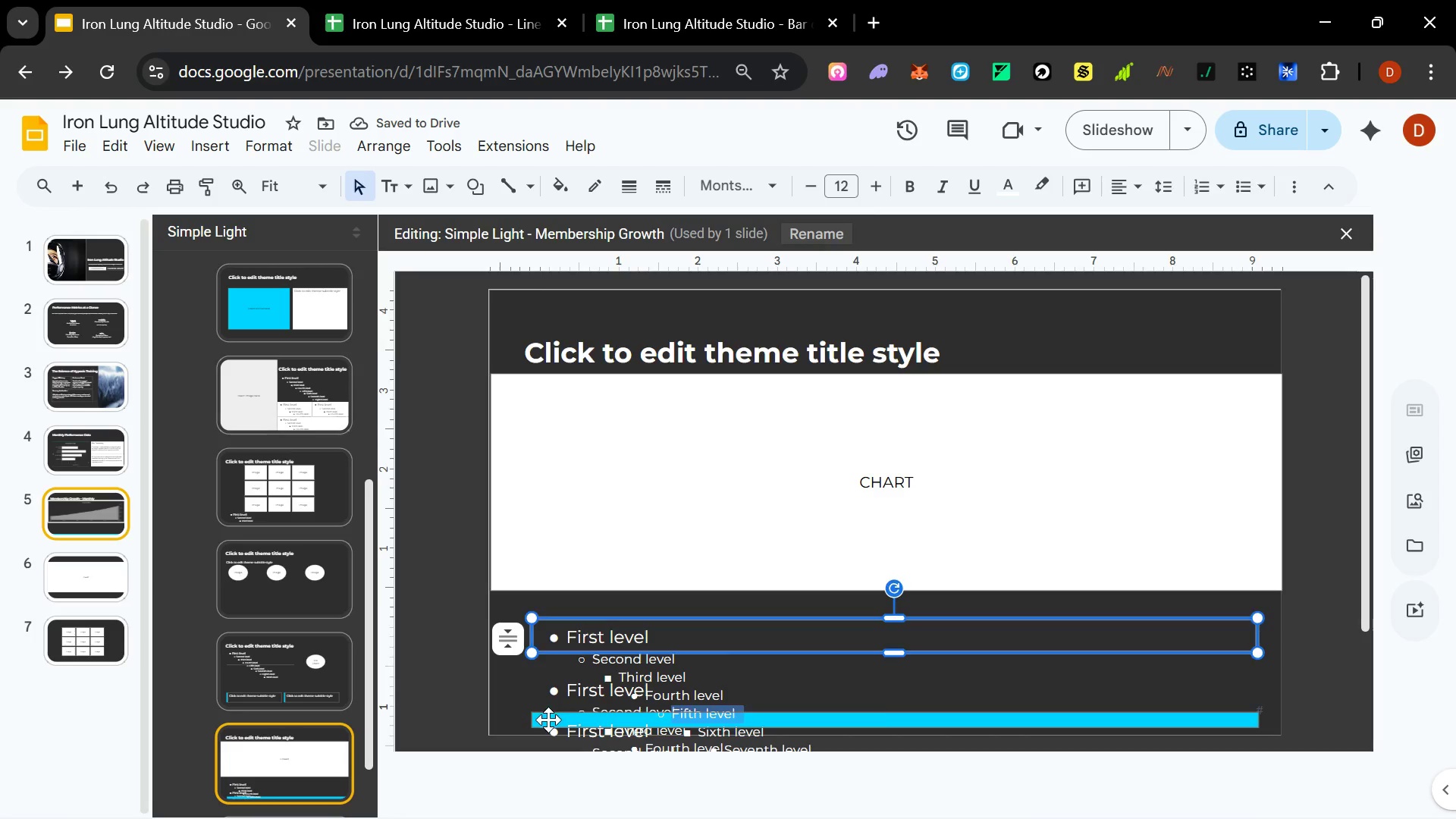 
triple_click([548, 720])
 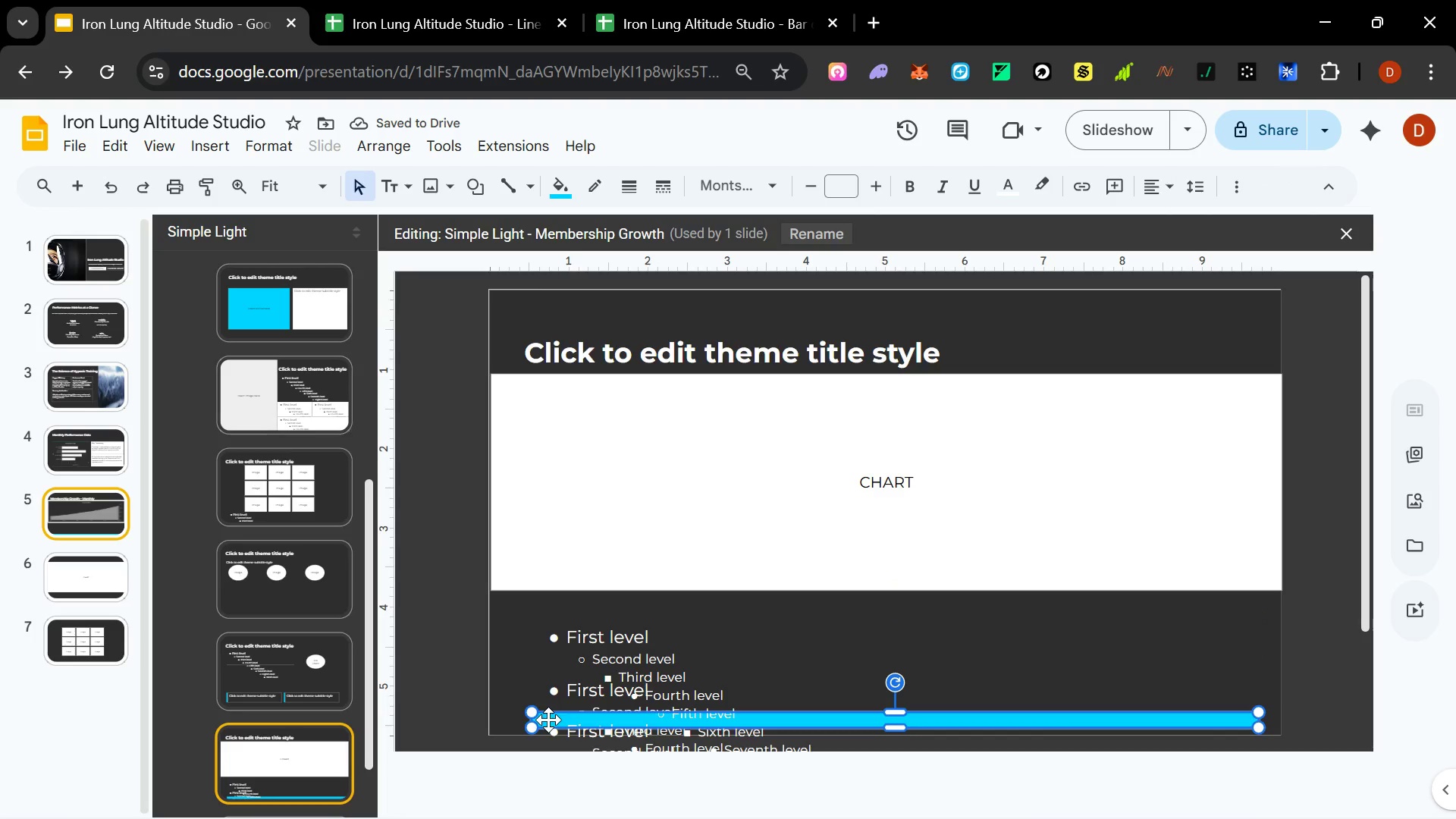 
triple_click([548, 720])
 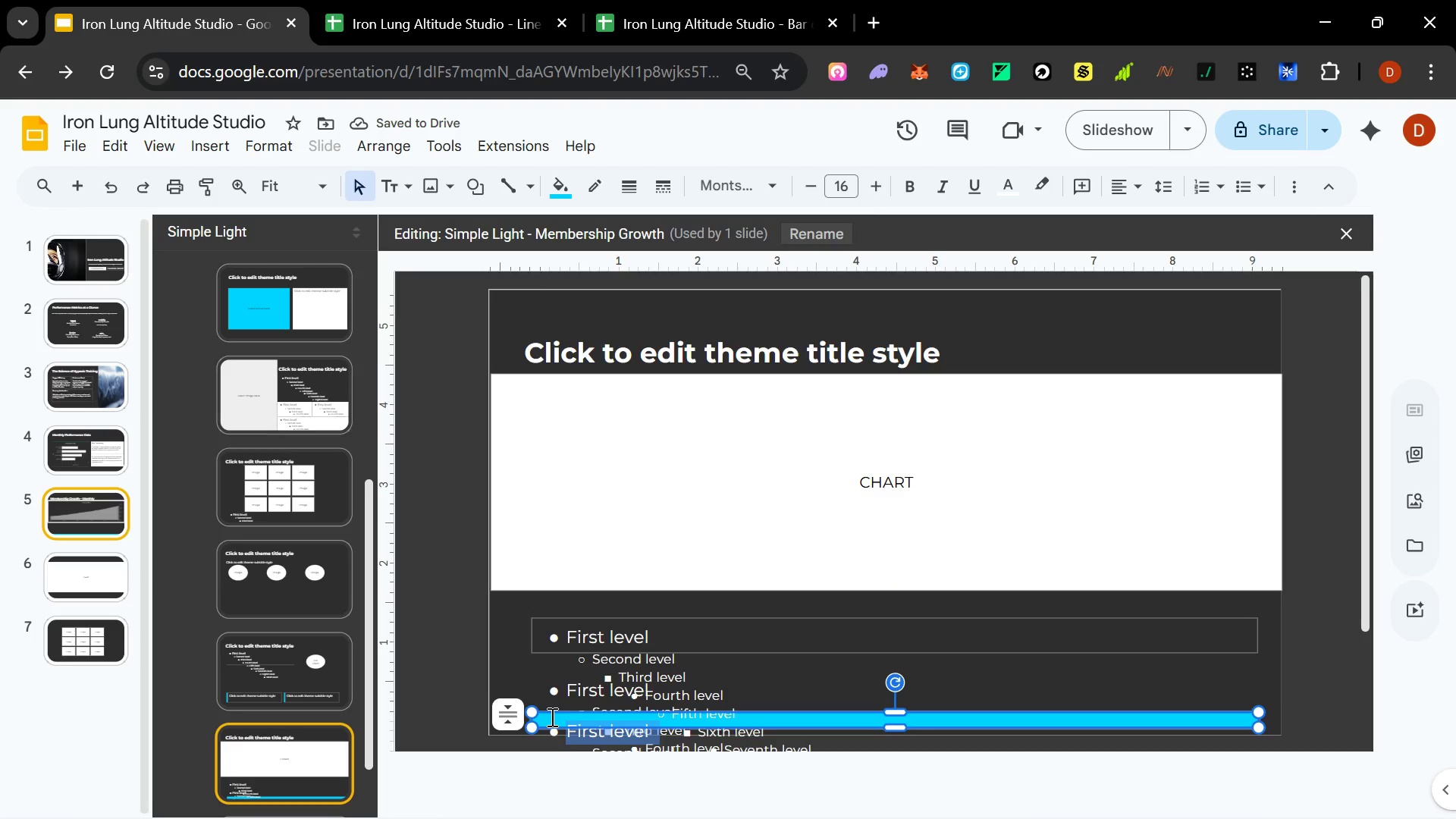 
left_click([551, 717])
 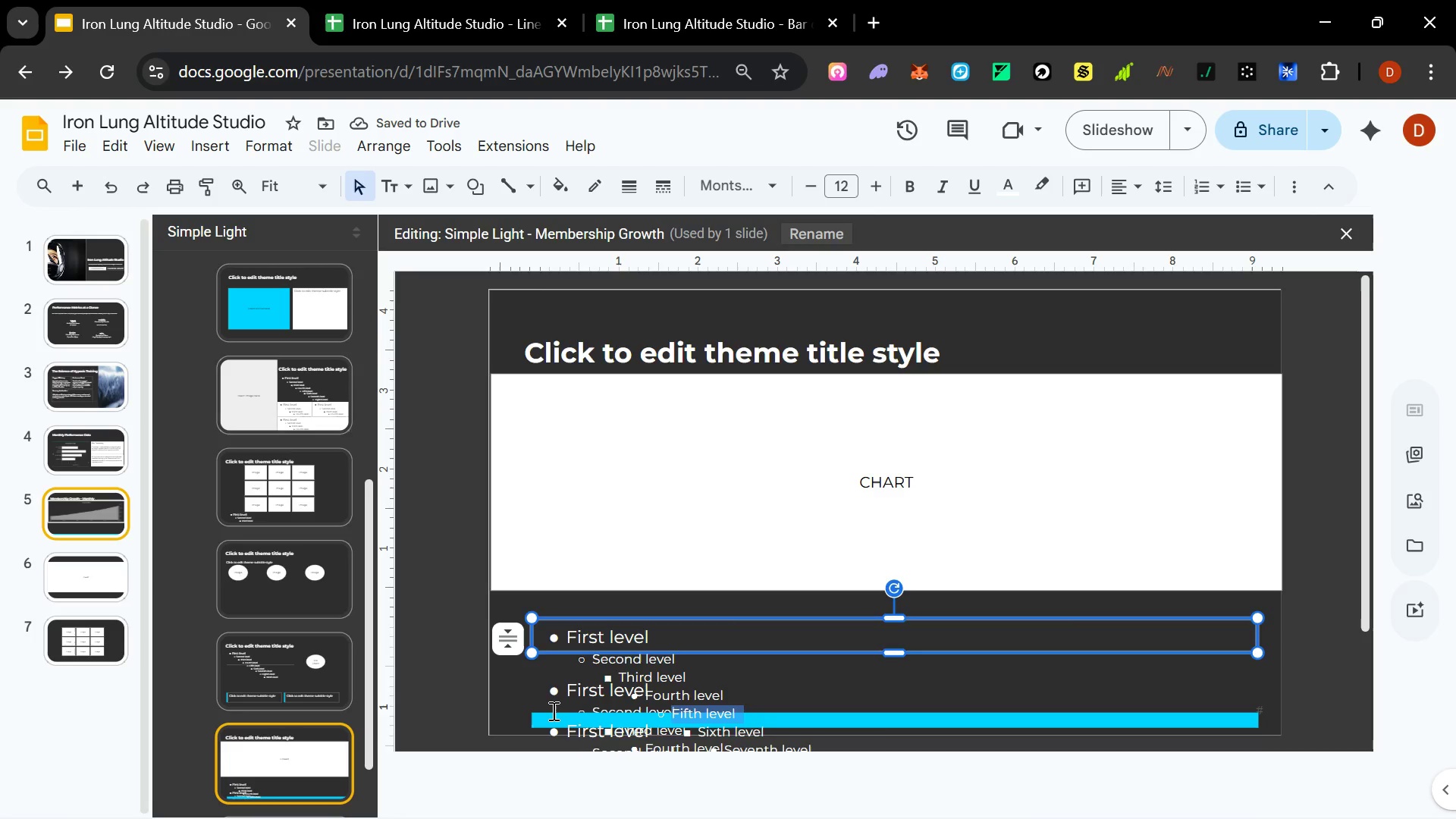 
left_click([552, 711])
 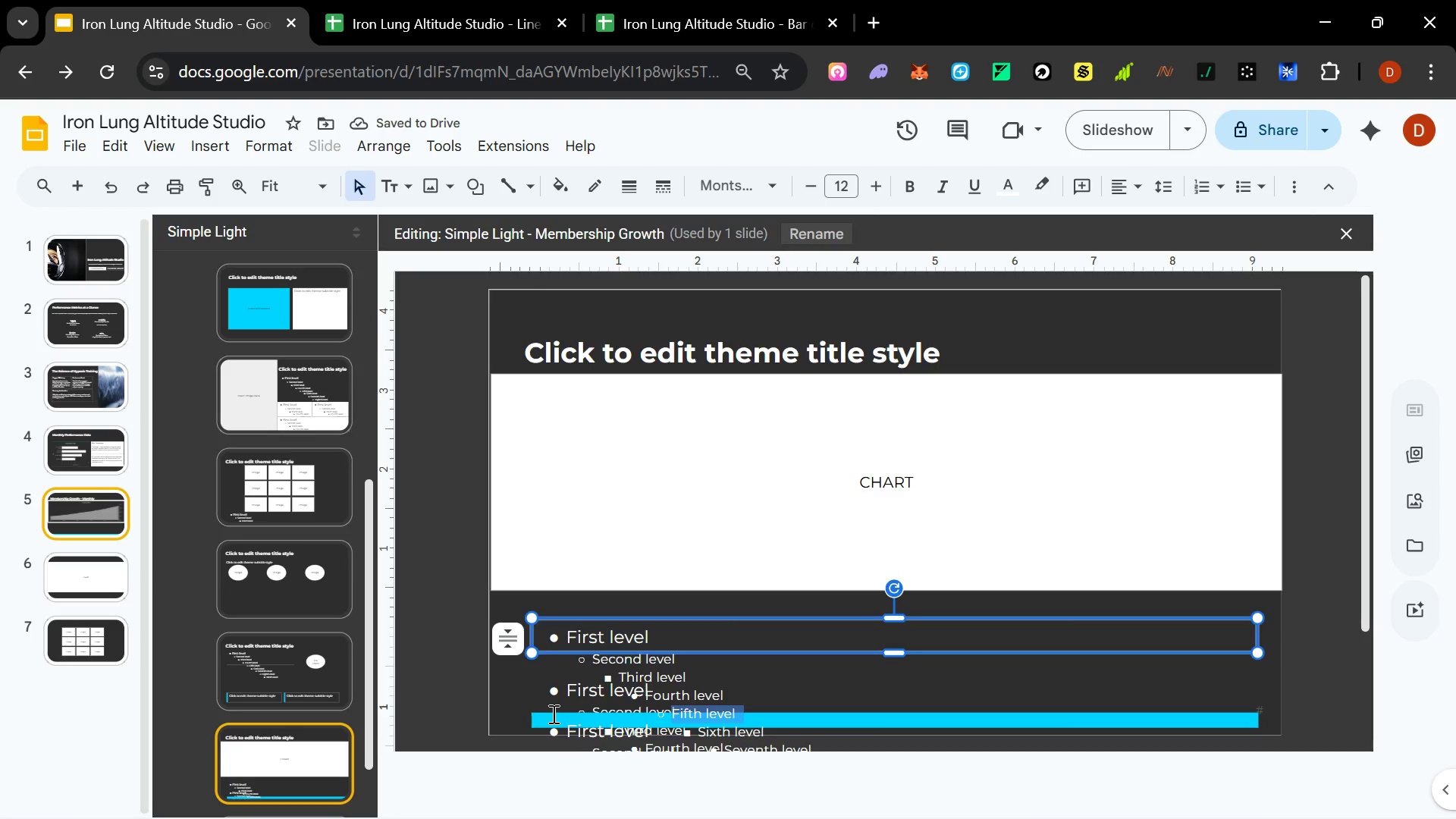 
triple_click([552, 714])
 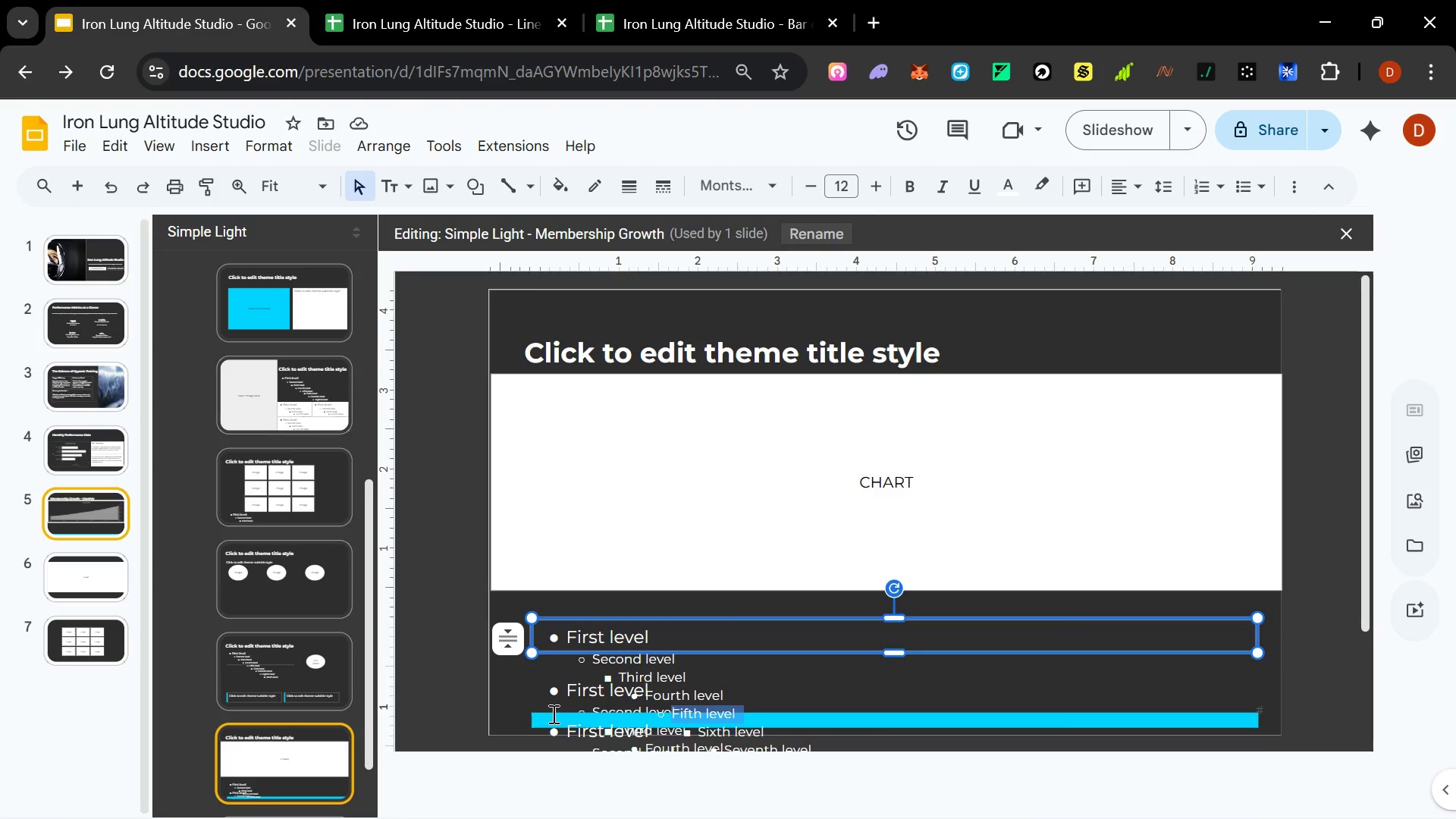 
triple_click([552, 714])
 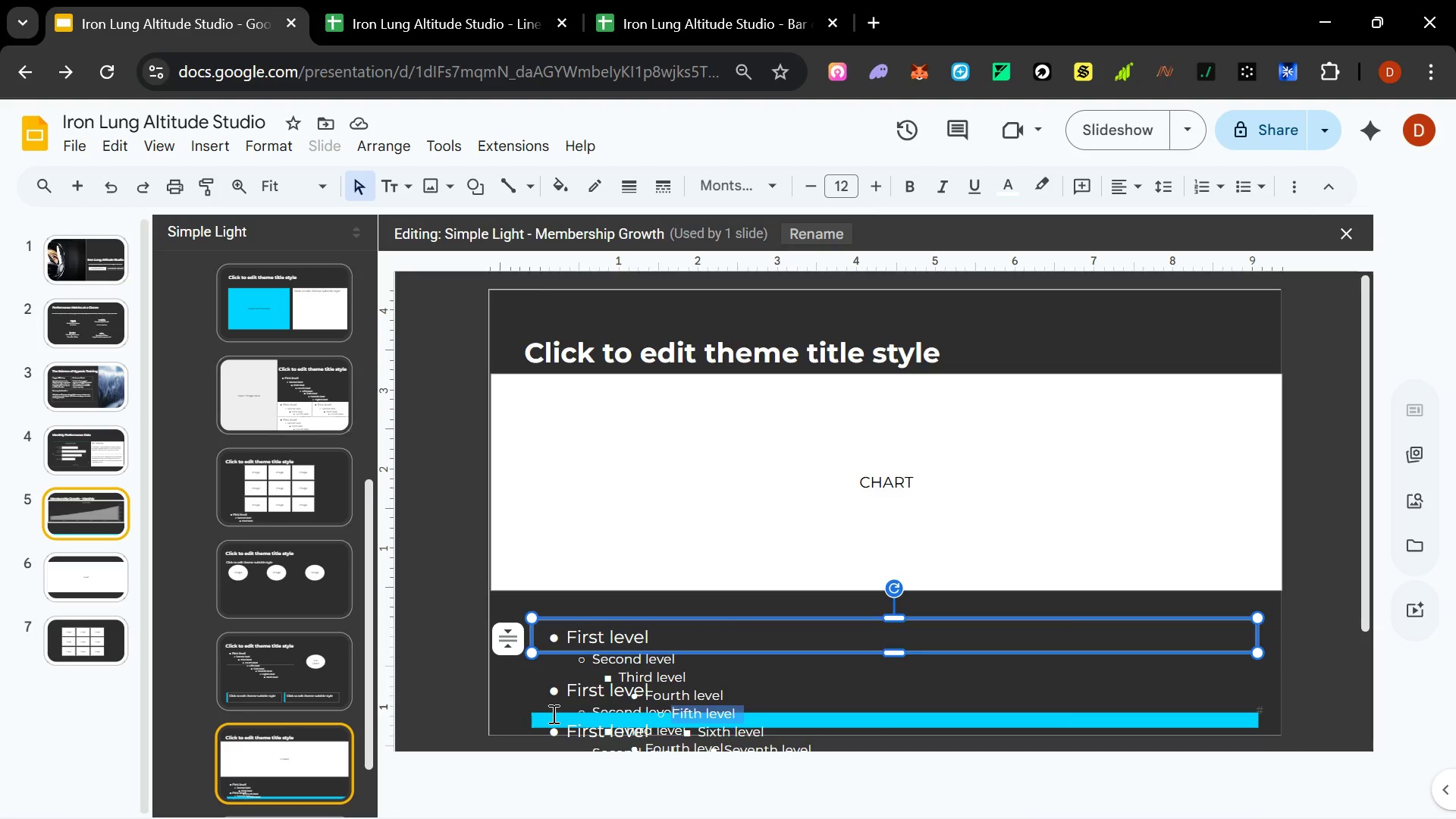 
triple_click([552, 714])
 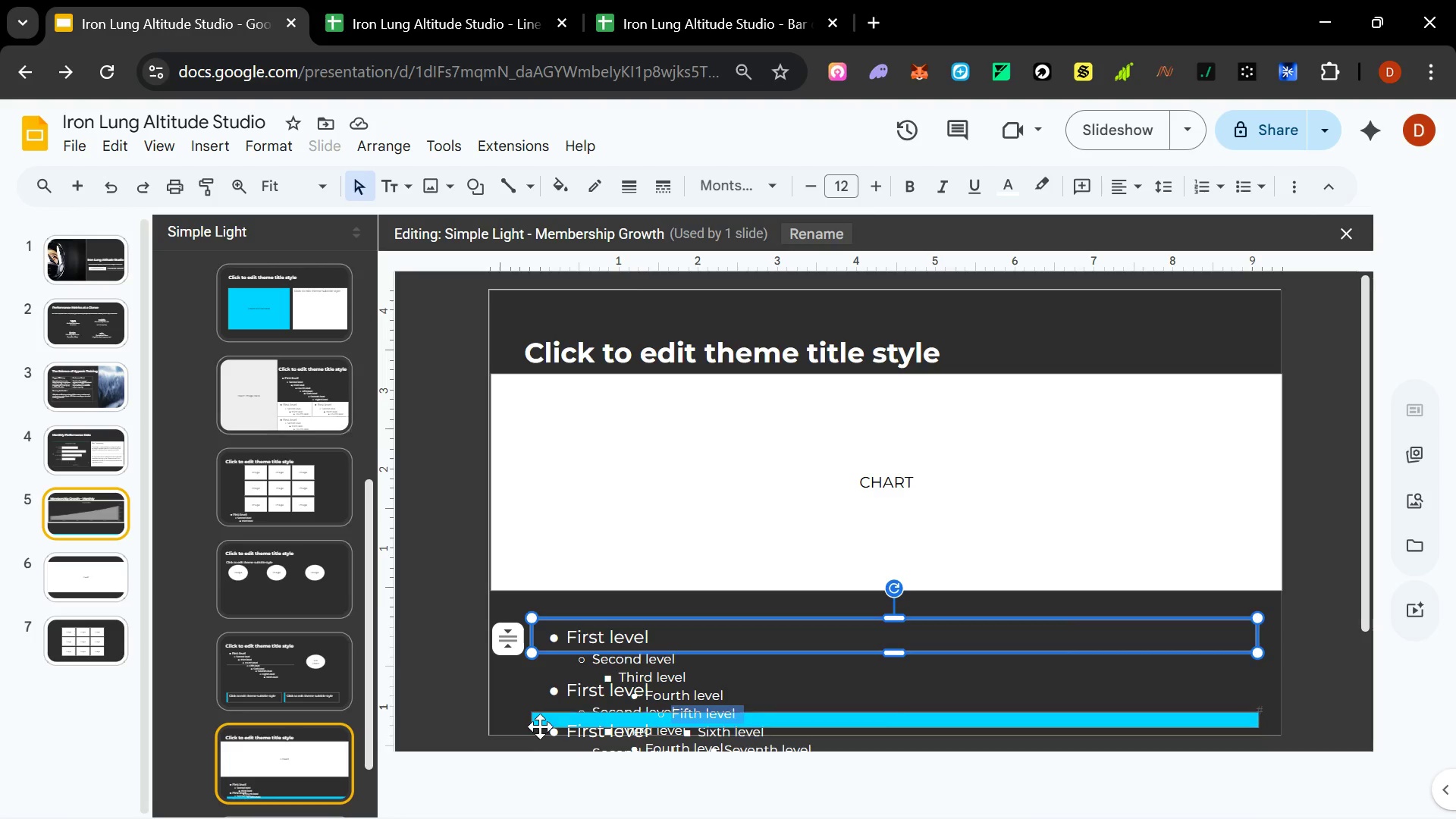 
triple_click([540, 726])
 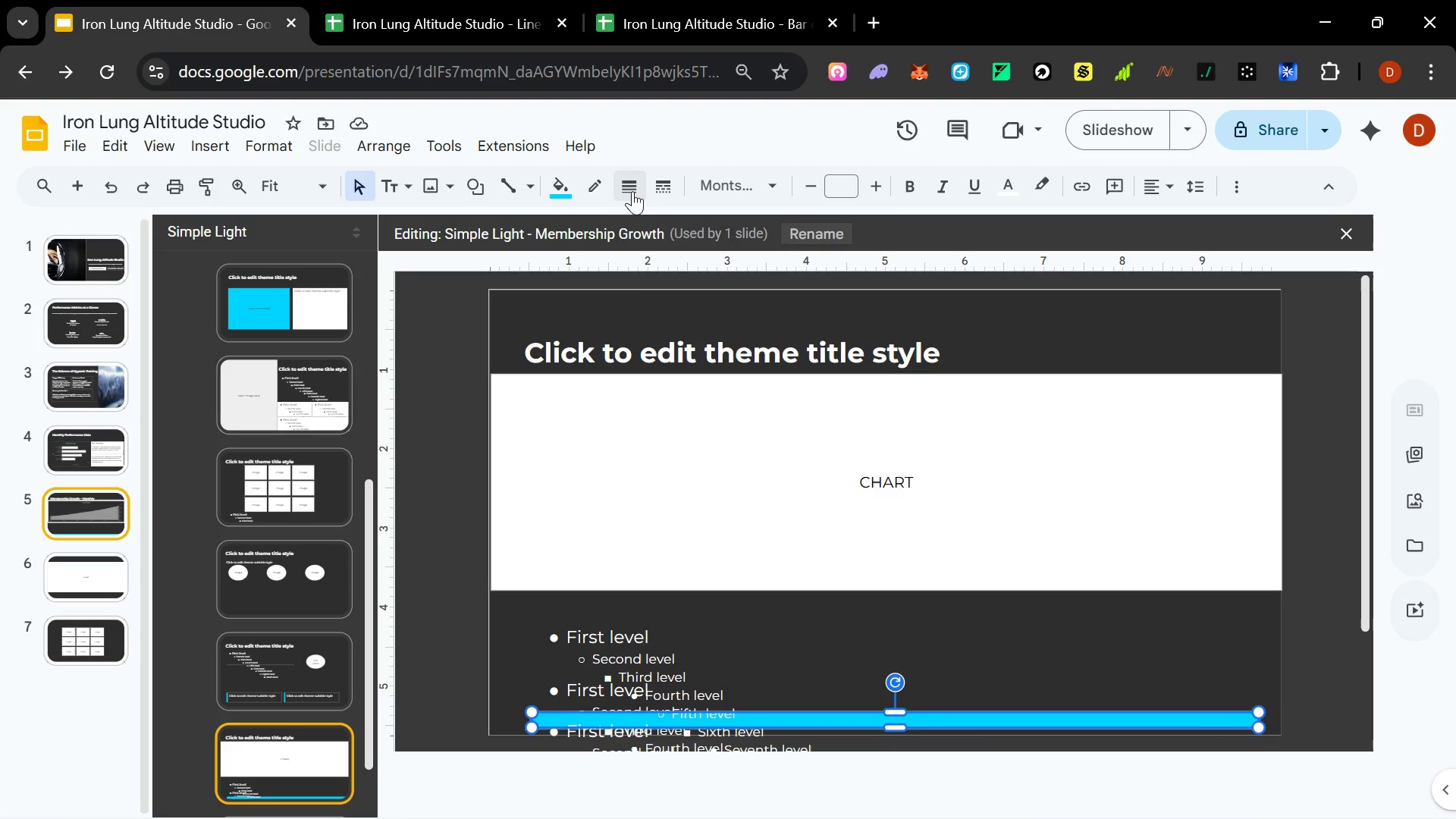 
left_click([565, 191])
 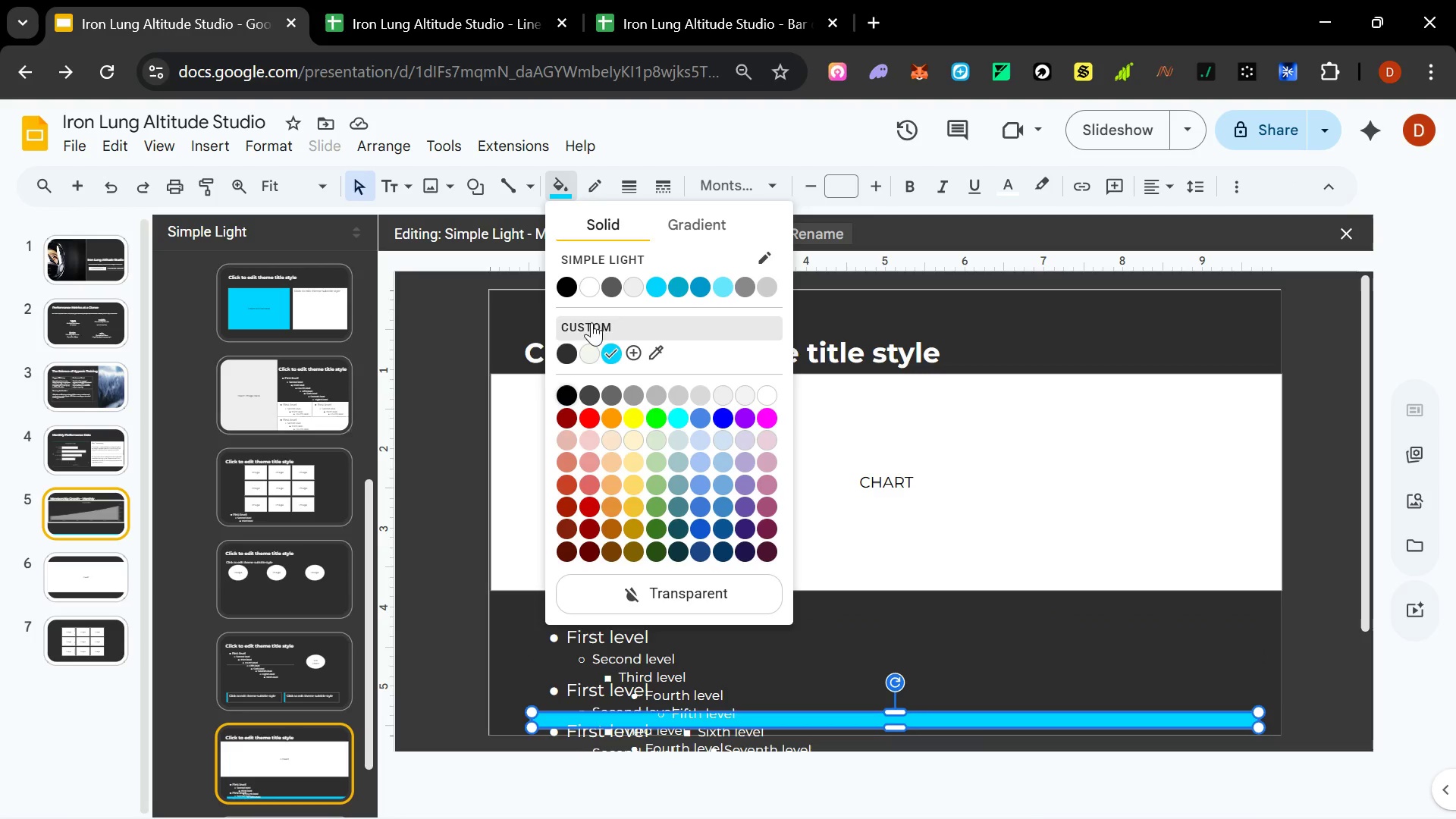 
left_click([593, 293])
 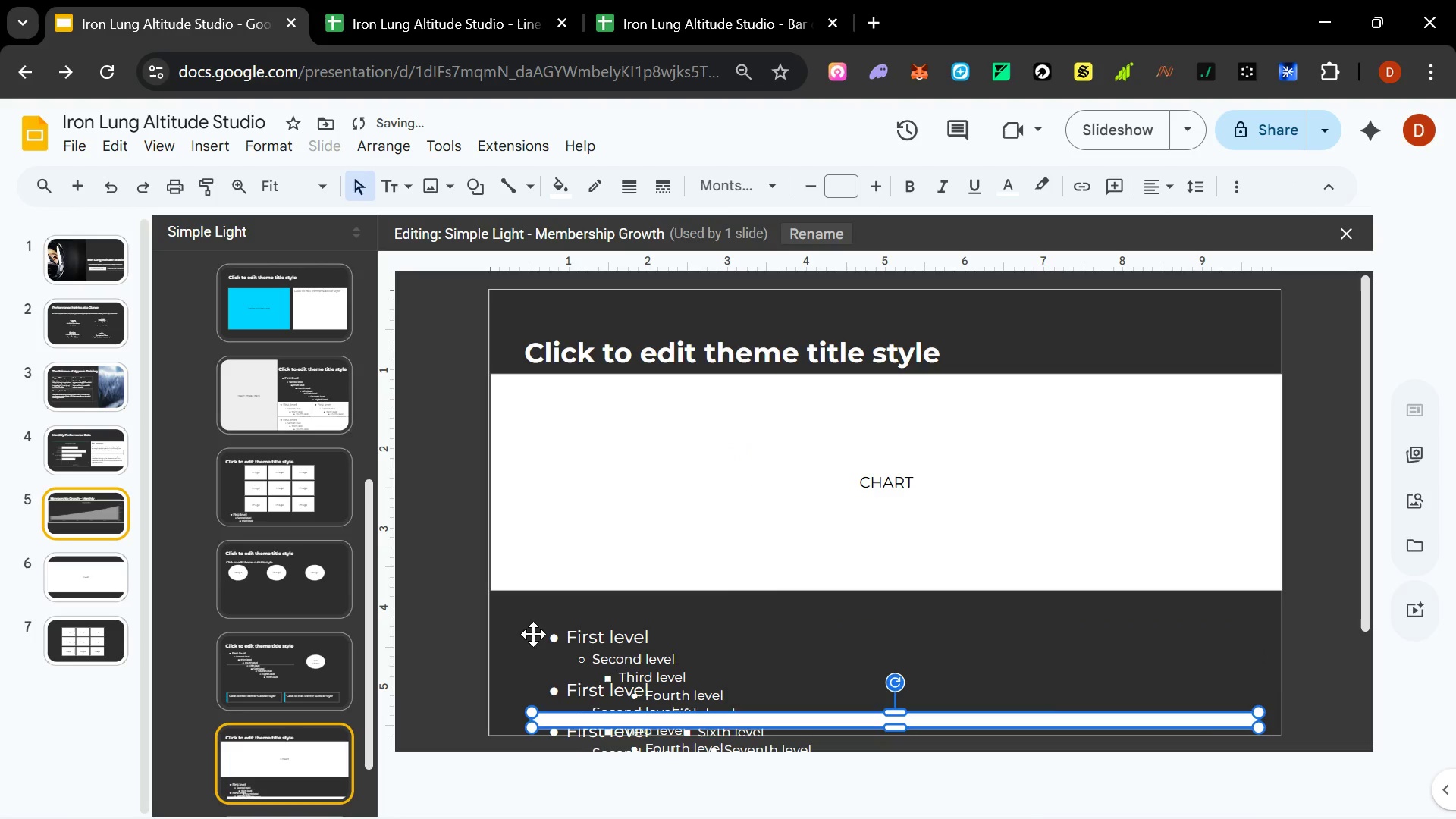 
left_click([526, 648])
 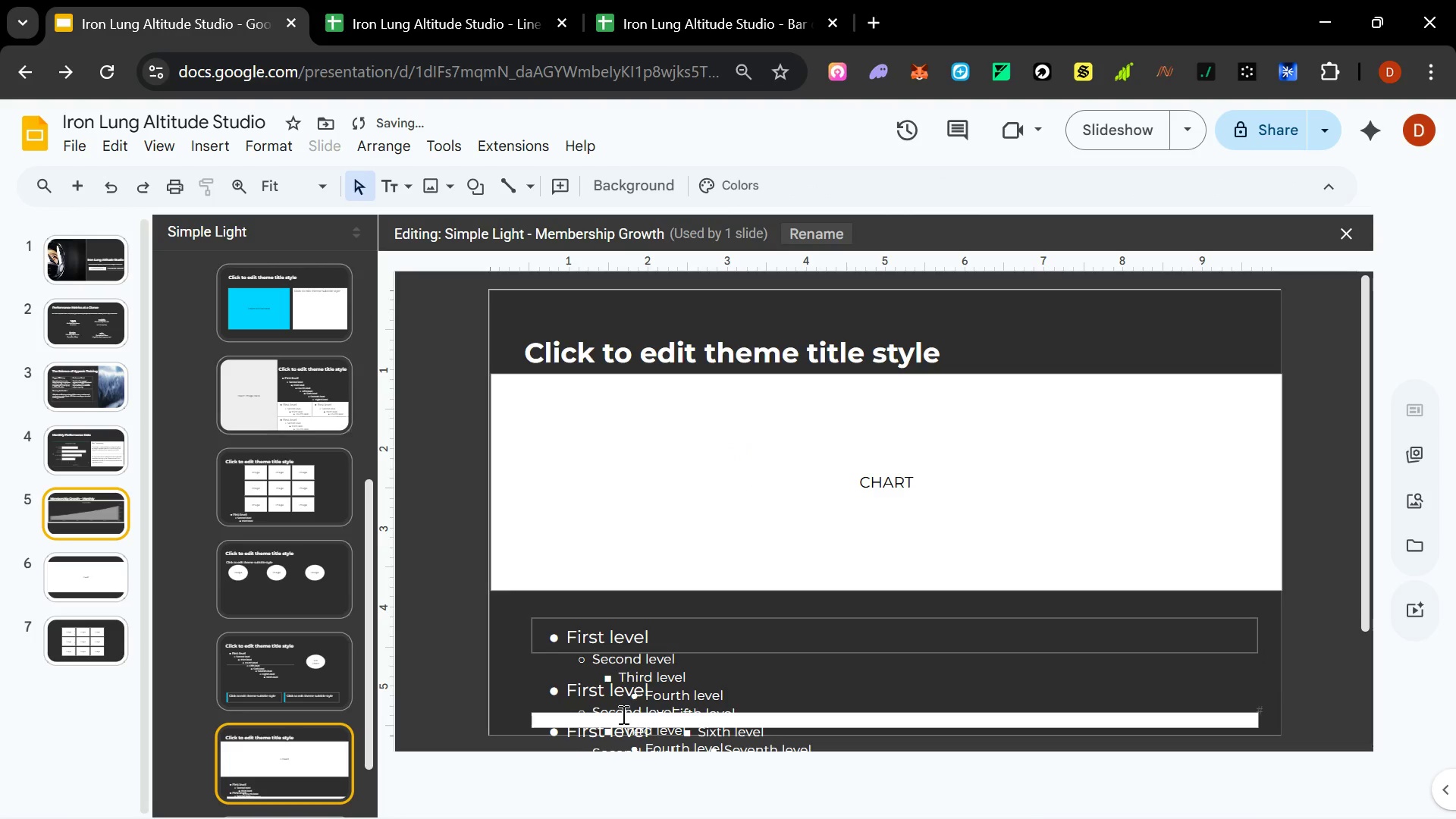 
left_click([614, 726])
 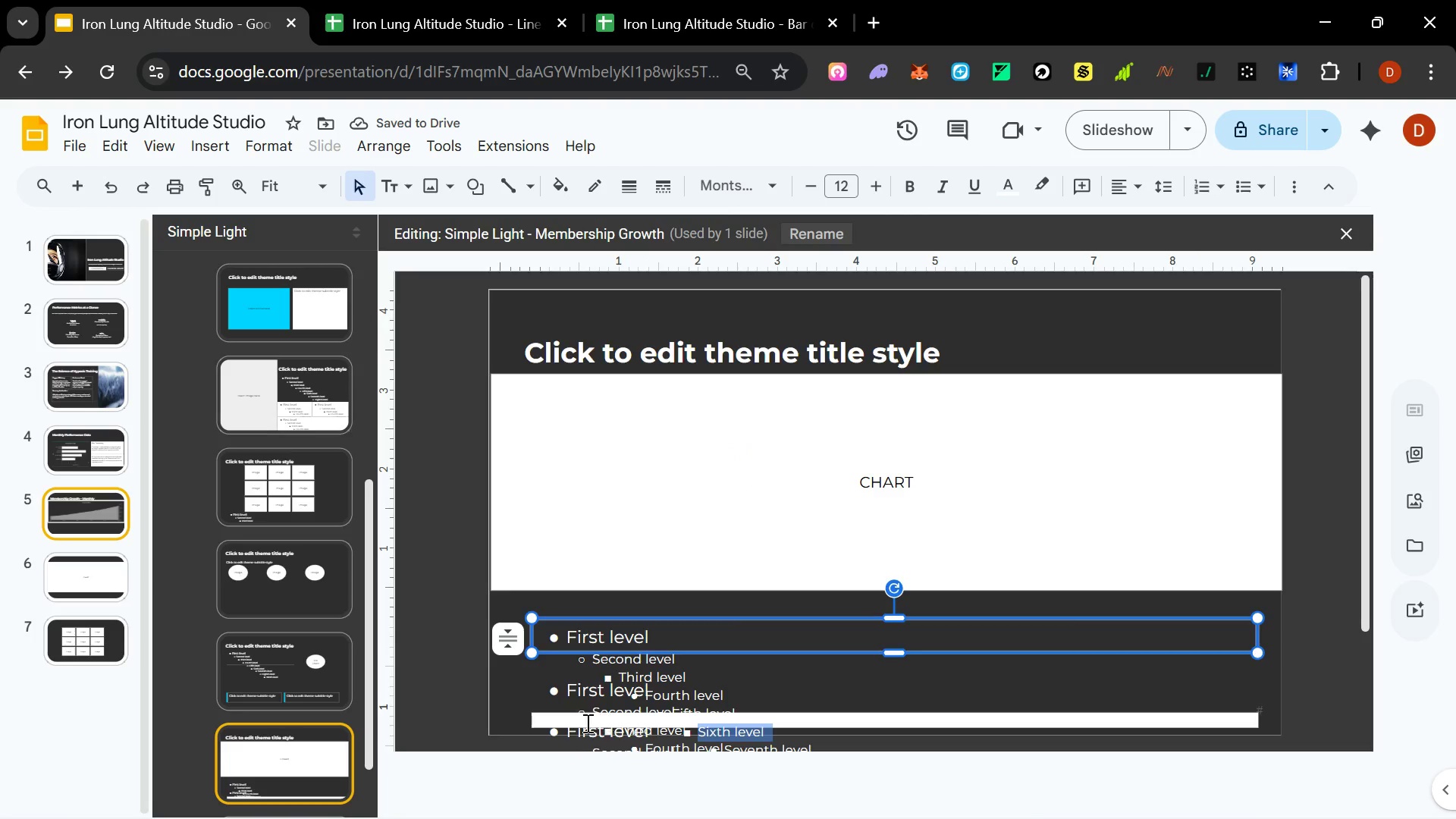 
double_click([582, 723])
 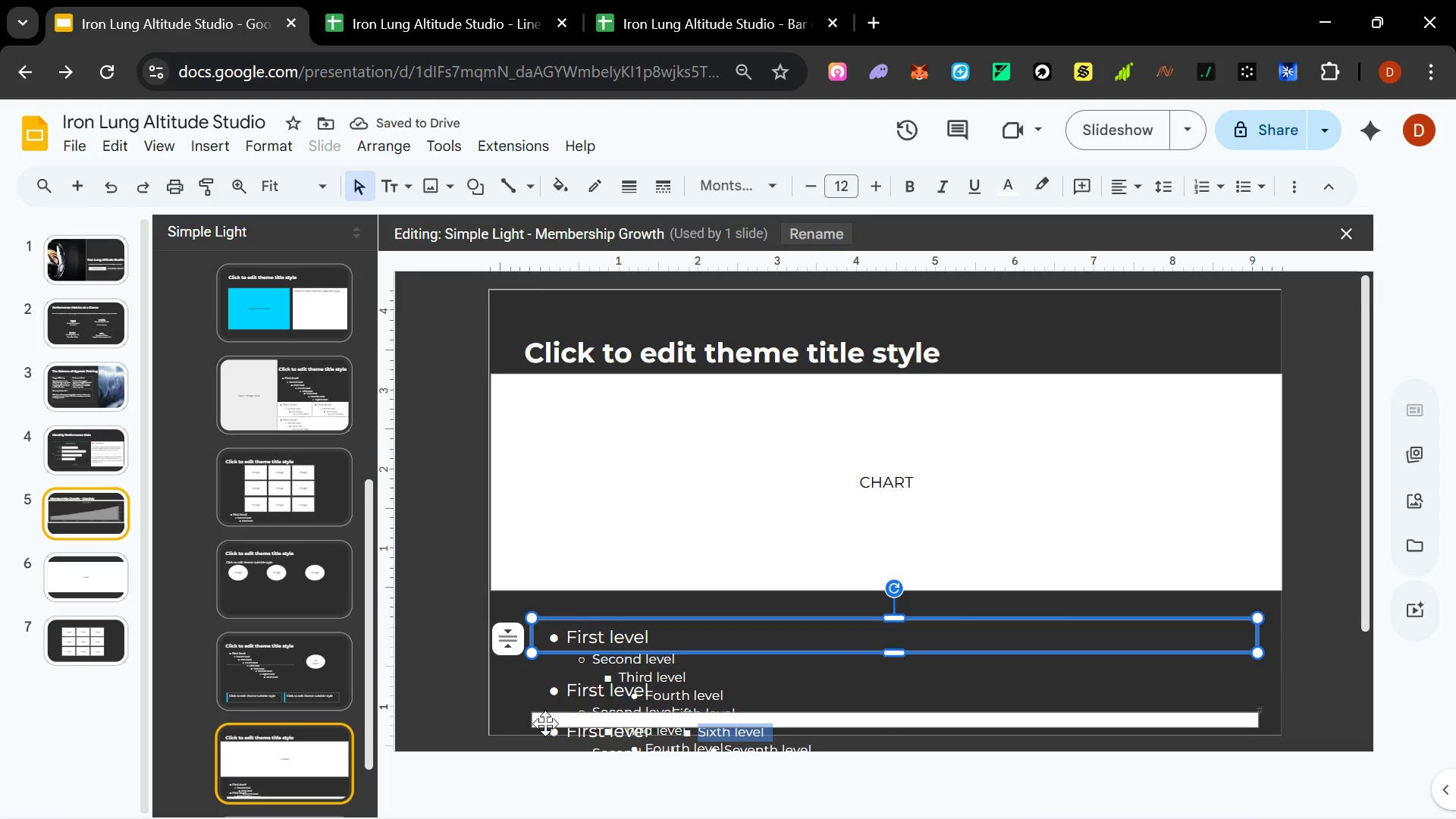 
triple_click([545, 723])
 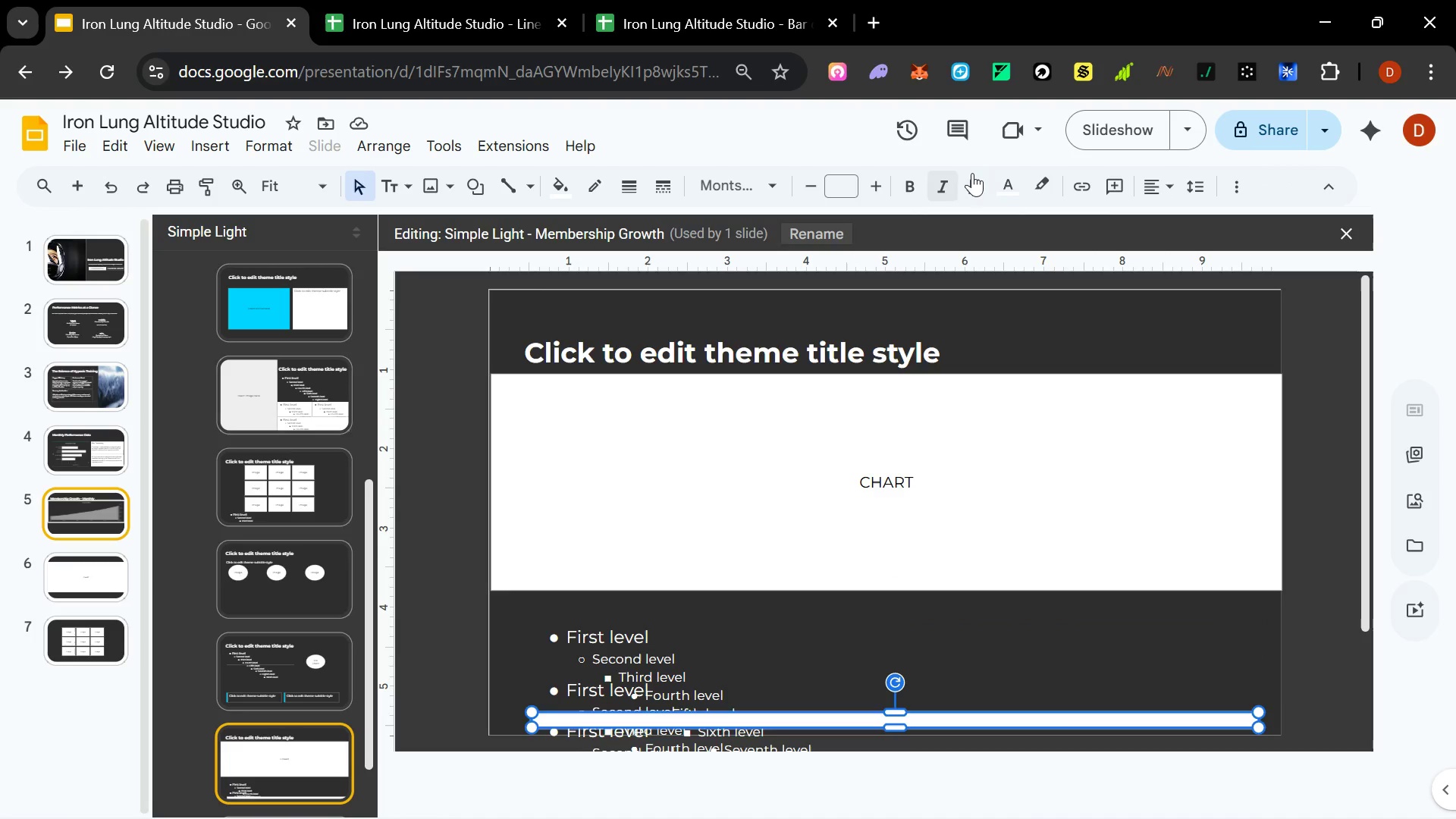 
left_click([1015, 179])
 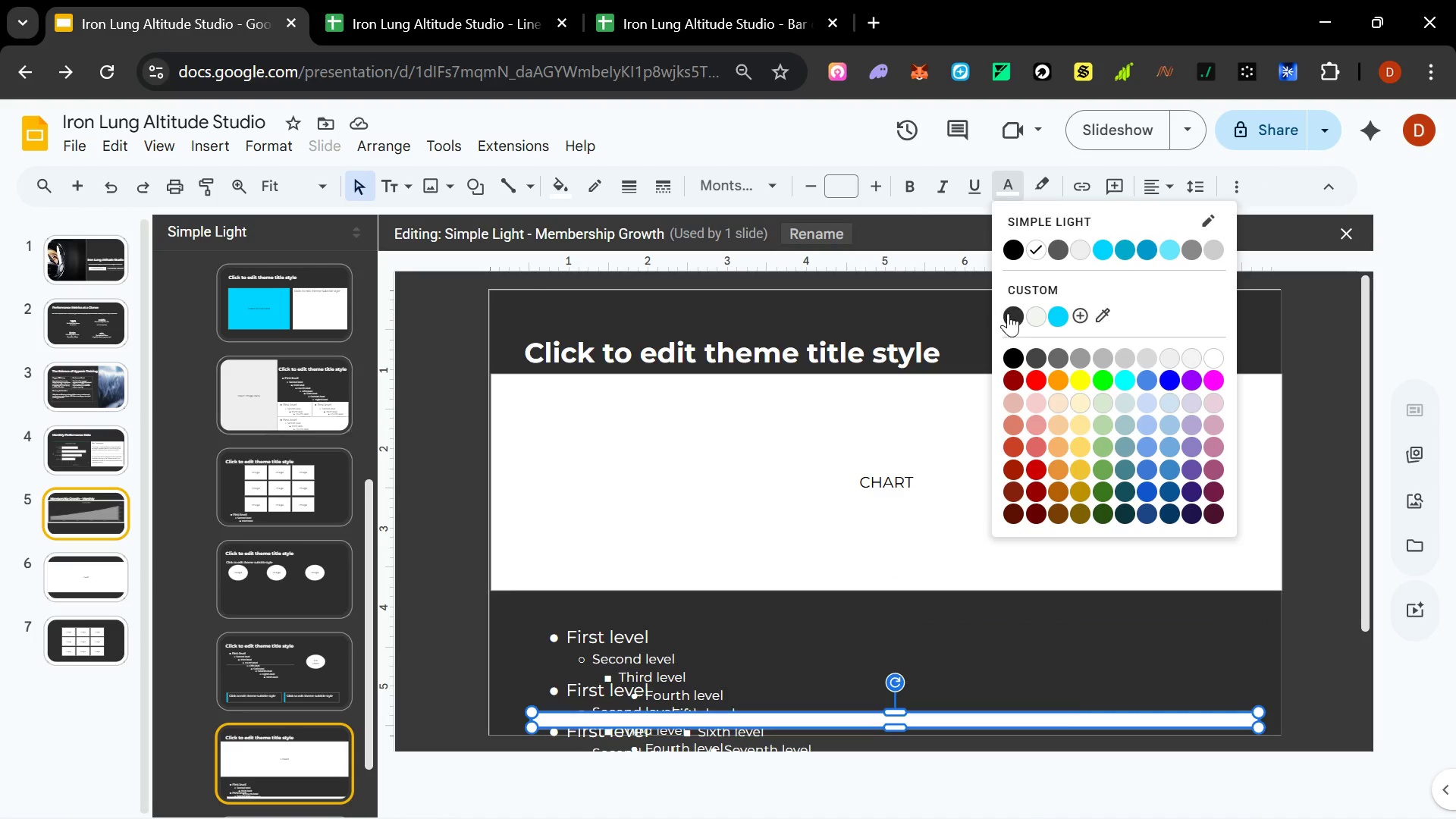 
left_click([1009, 314])
 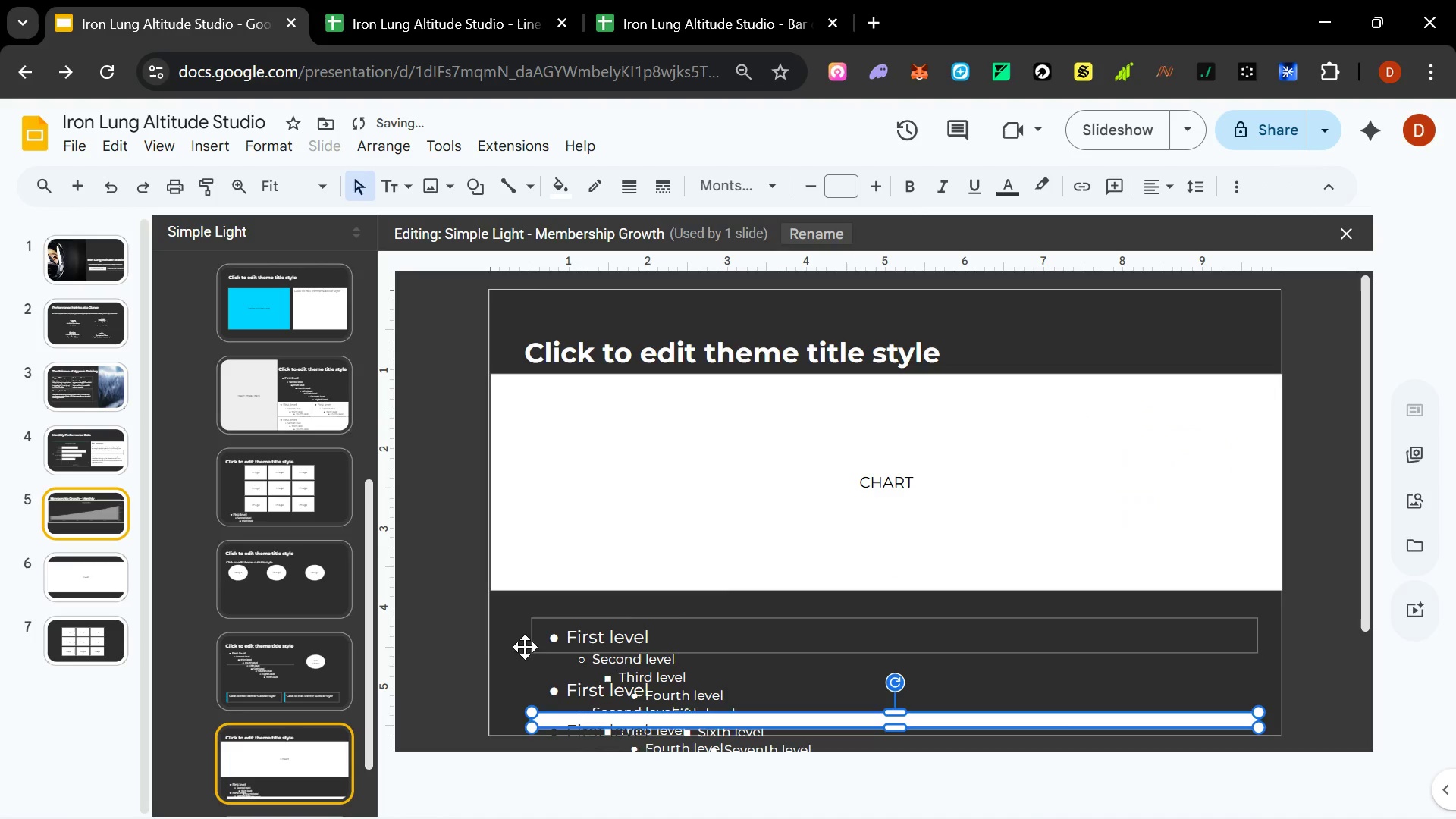 
left_click([509, 652])
 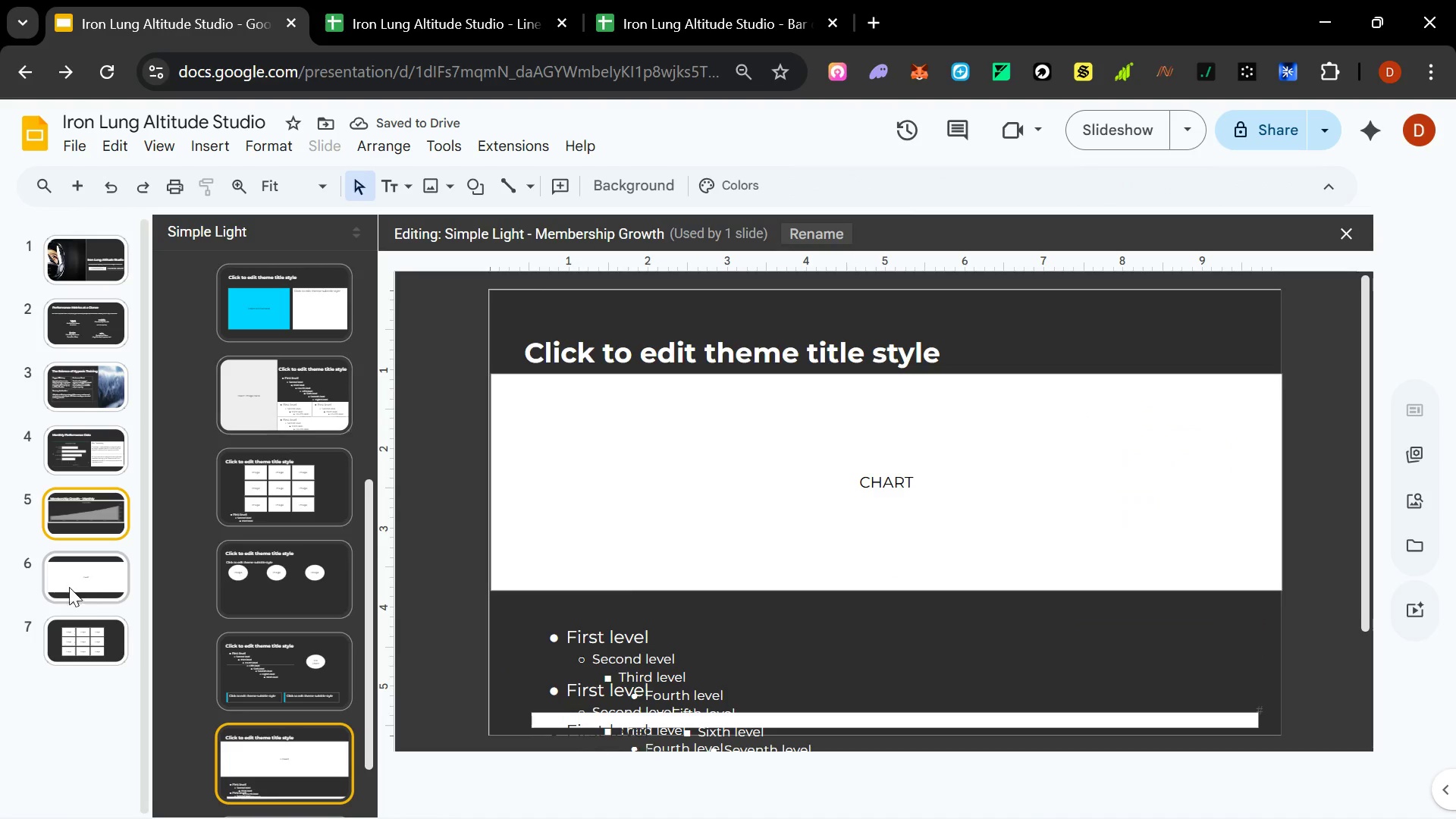 
left_click([87, 513])
 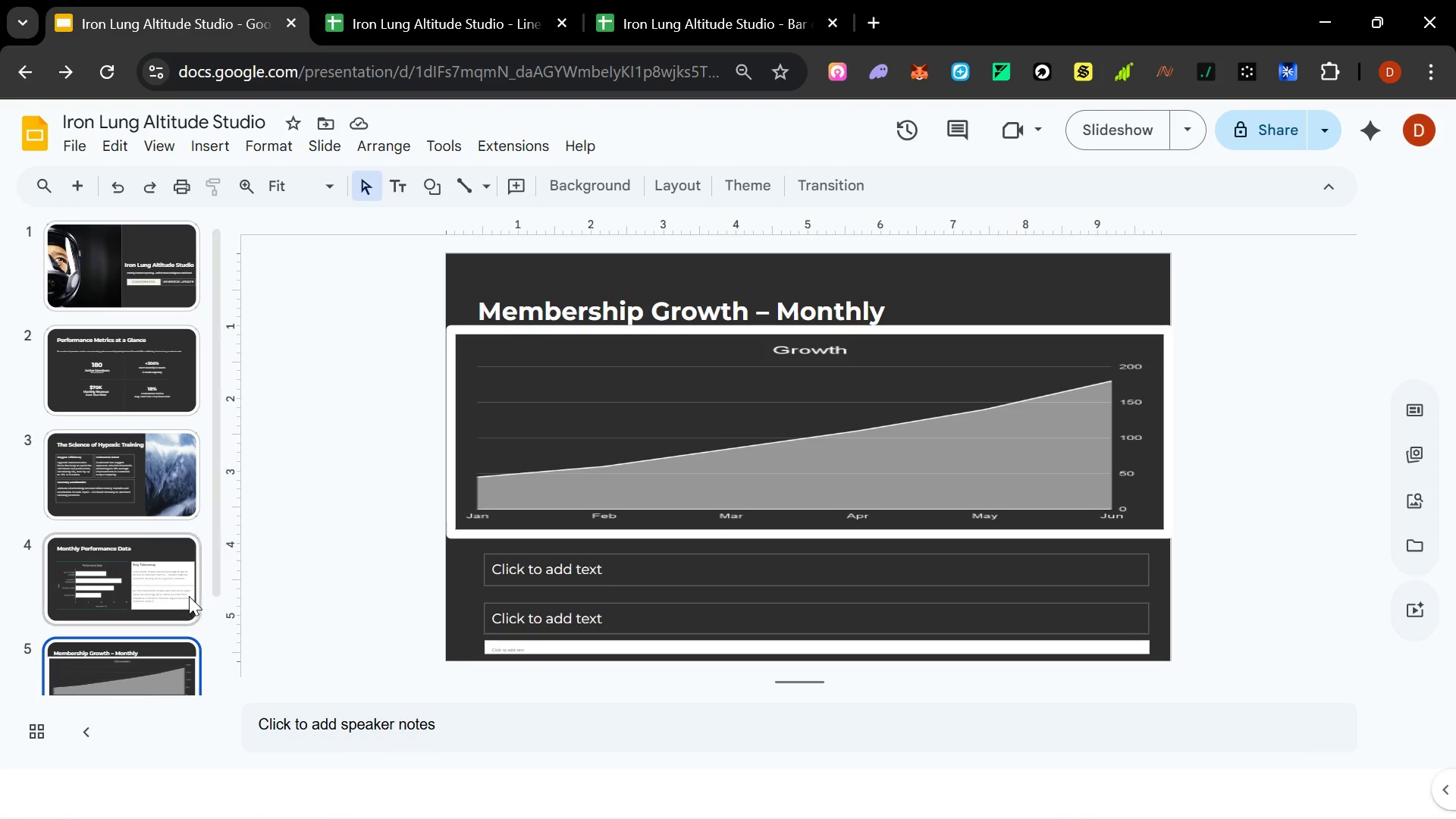 
left_click([535, 613])
 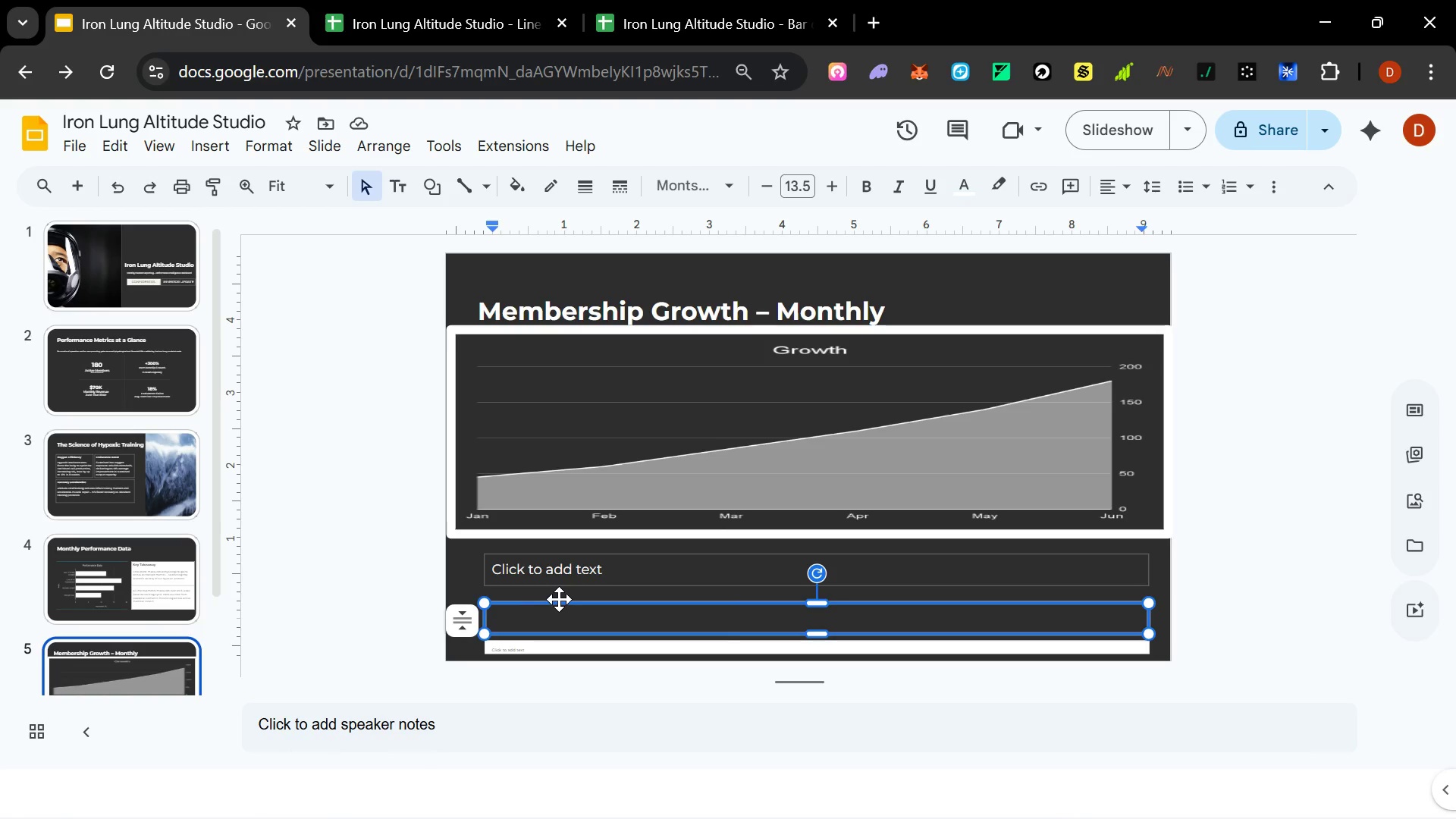 
left_click([559, 601])
 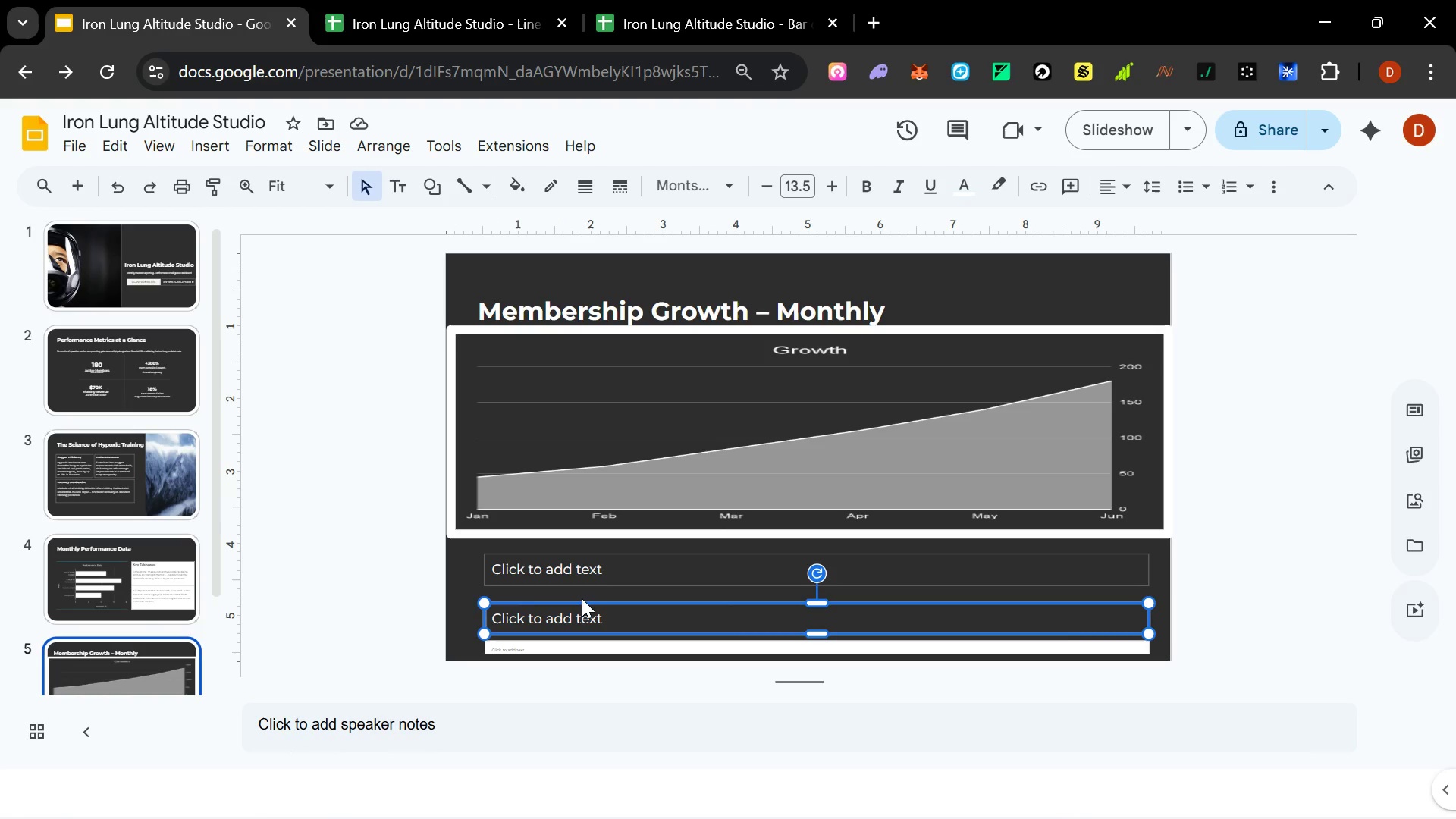 
key(Delete)
 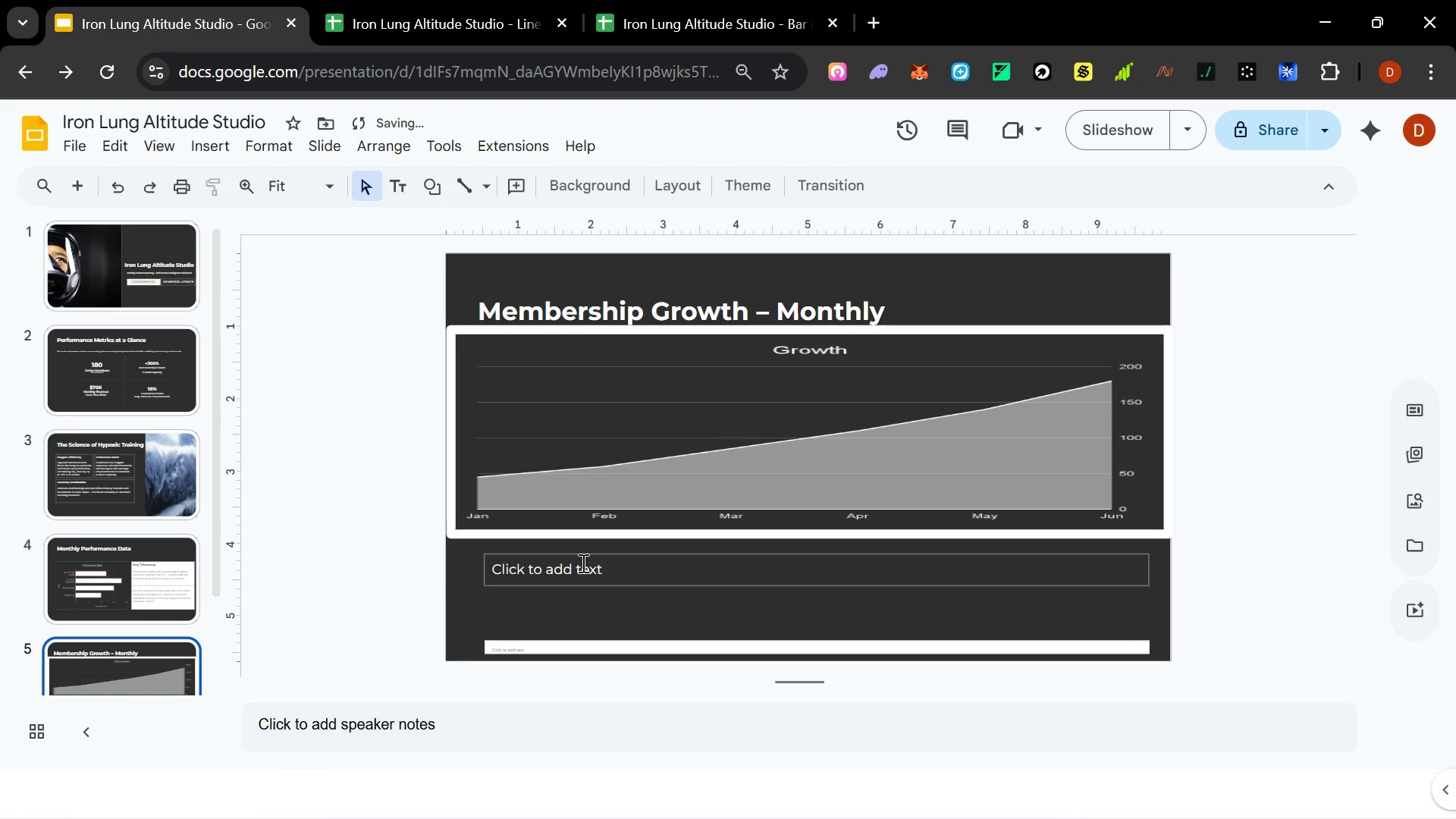 
left_click([582, 563])
 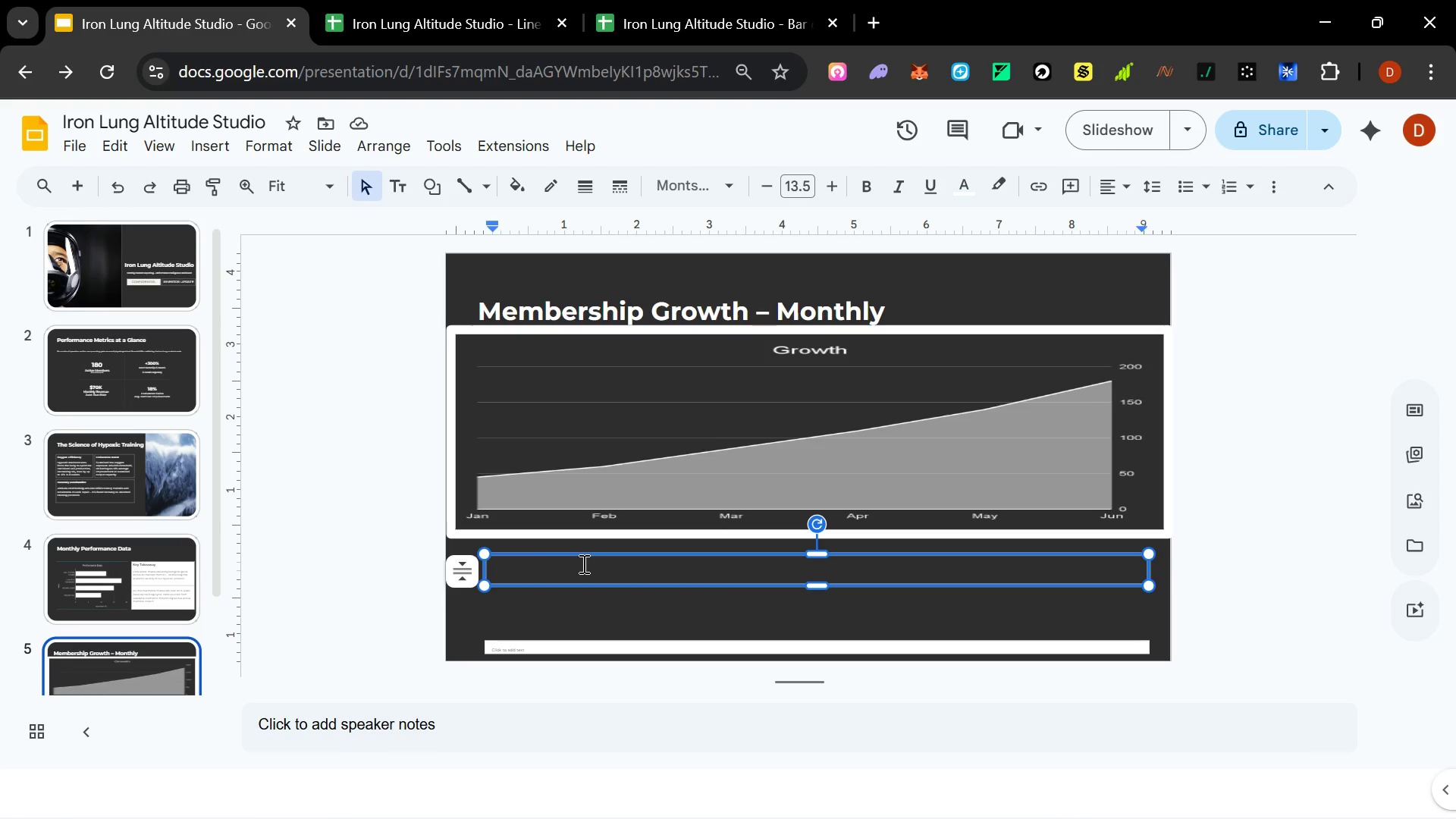 
wait(7.62)
 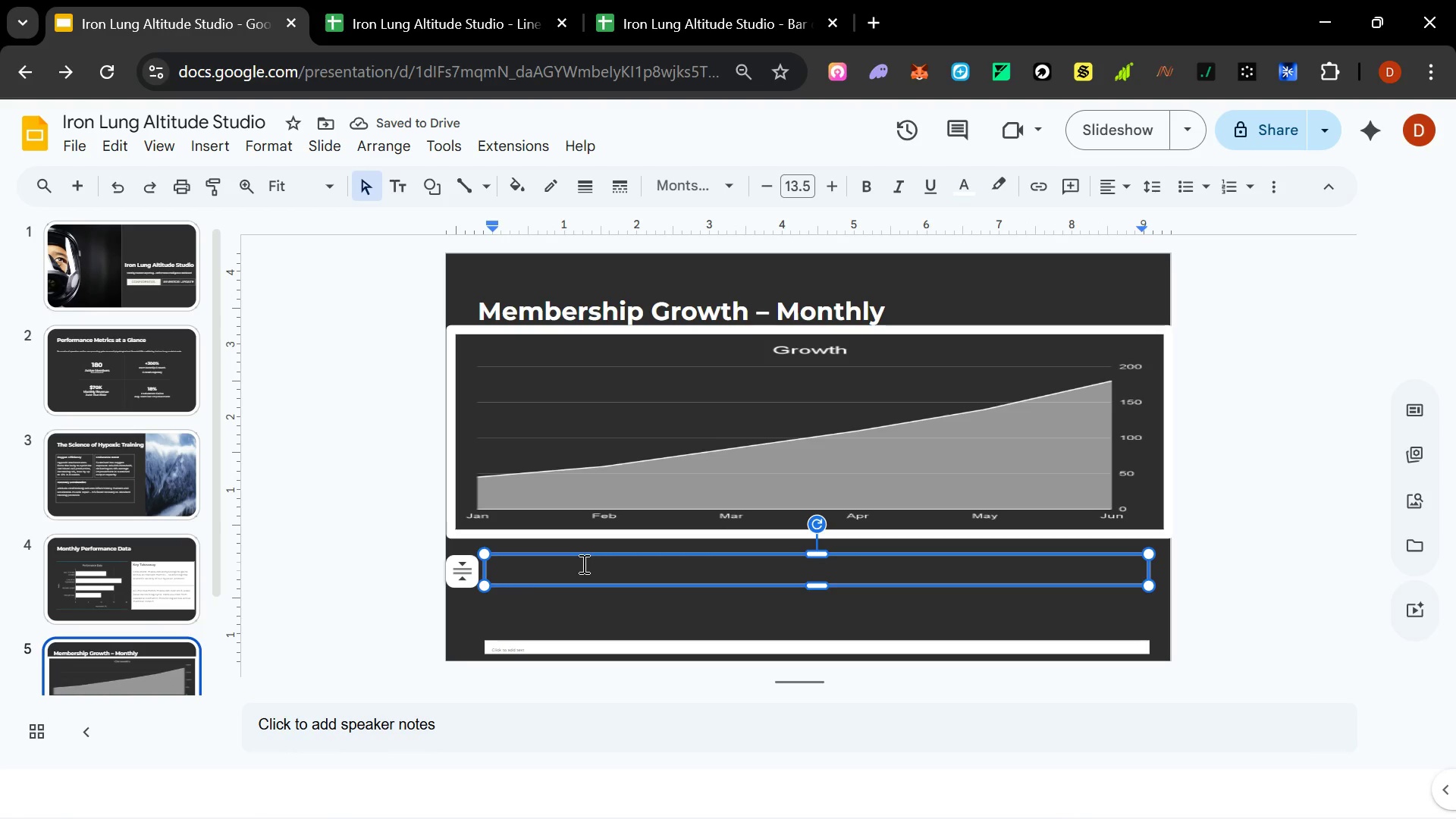 
type(6 MONTH )
key(Backspace)
key(Backspace)
key(Backspace)
key(Backspace)
key(Backspace)
type(onth Growth -- Fr=)
key(Backspace)
type(om 45 to 180 m)
key(Backspace)
type(Mem)
key(Backspace)
key(Backspace)
key(Backspace)
type(mm)
key(Backspace)
type(embers -- demand is outpacing capacity)
 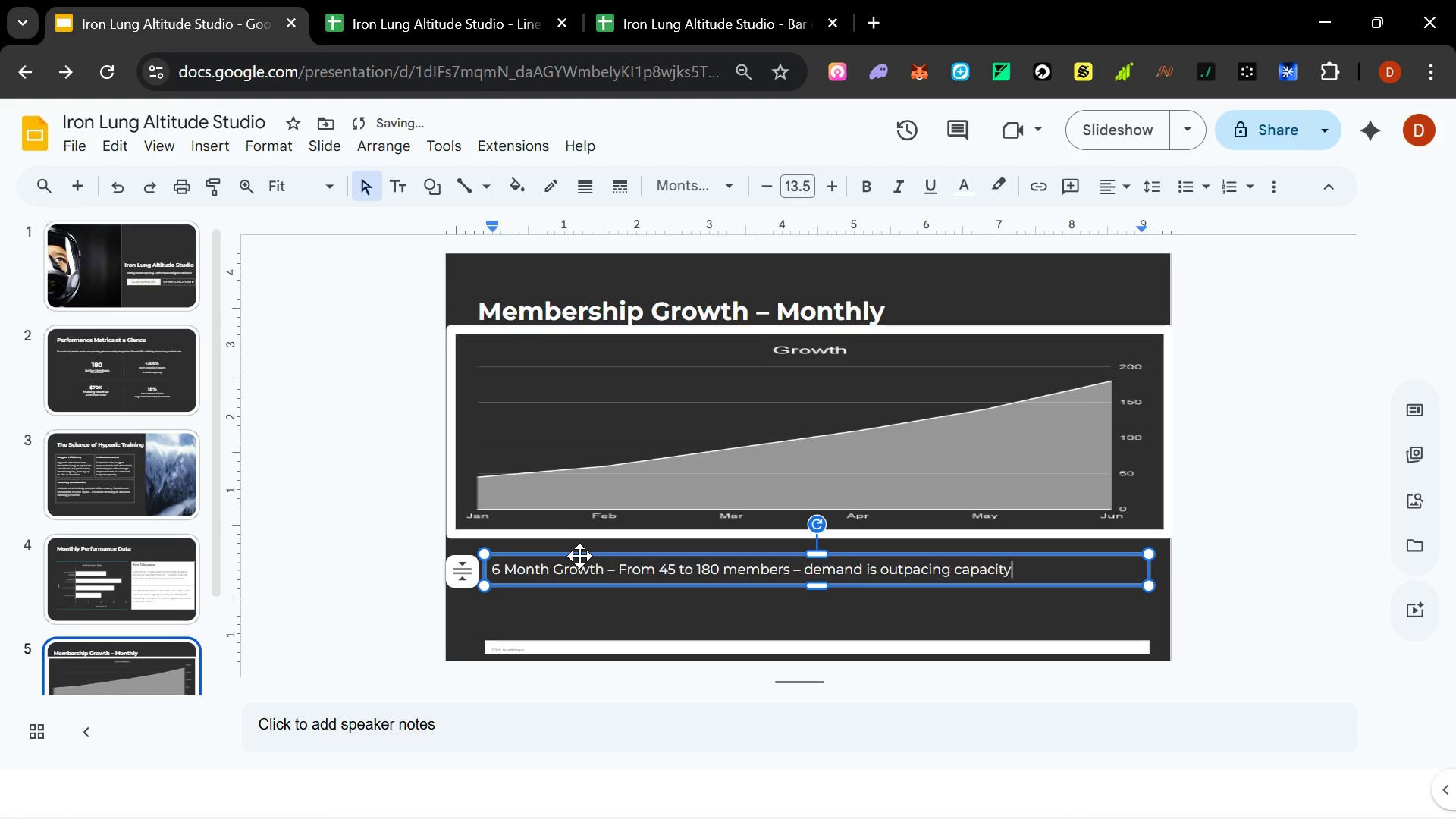 
wait(9.2)
 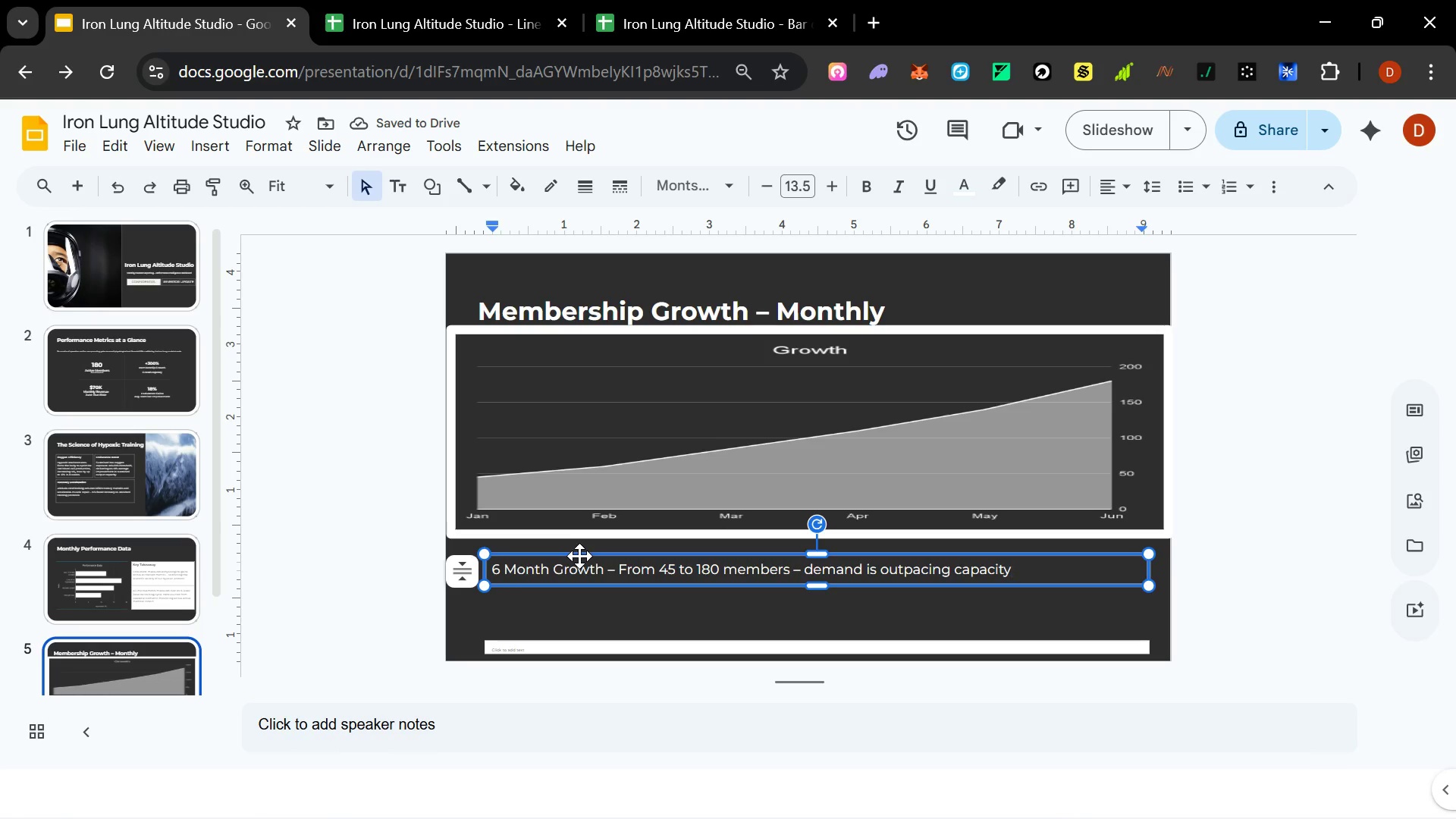 
left_click([551, 616])
 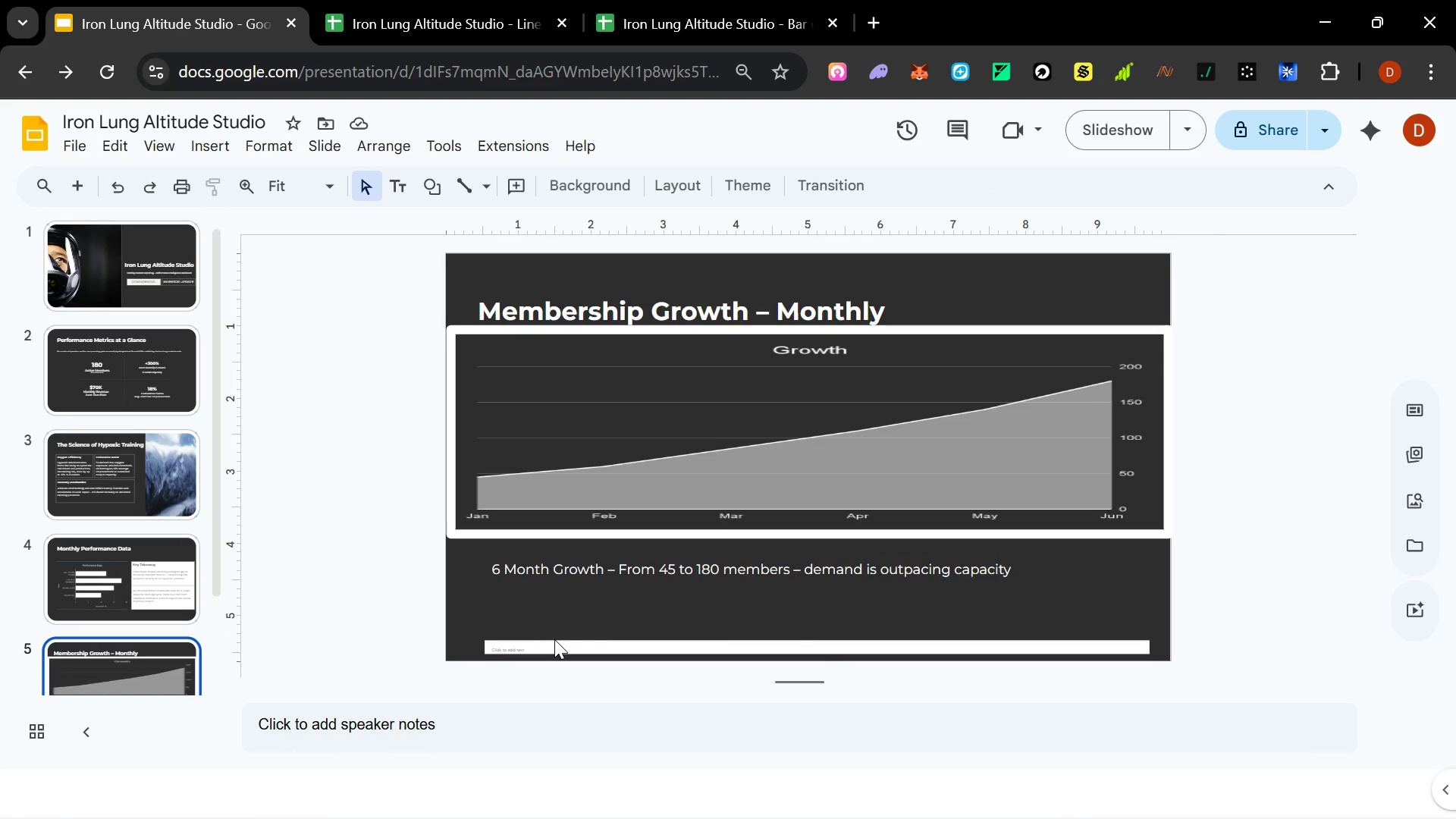 
left_click([554, 639])
 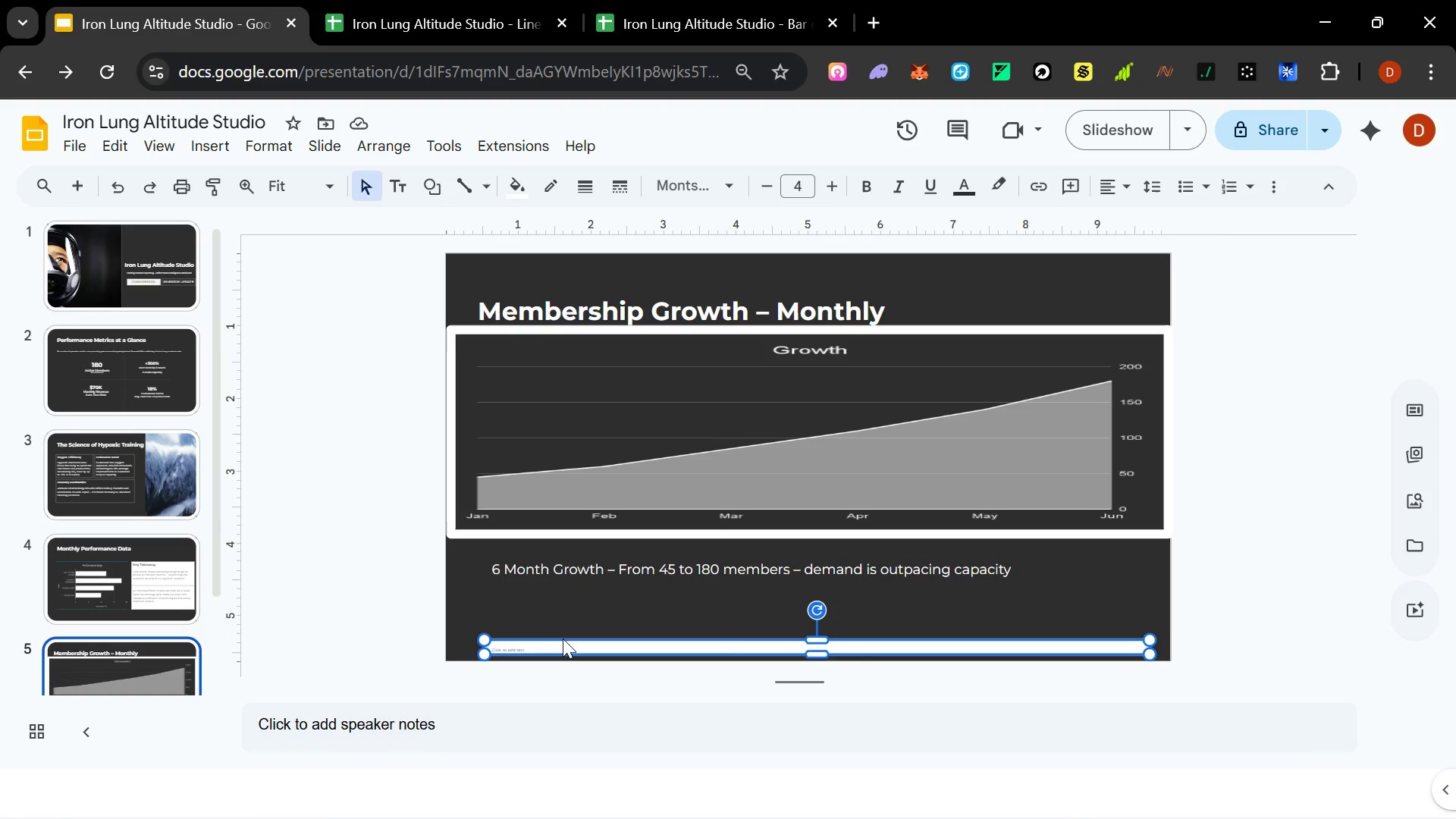 
left_click_drag(start_coordinate=[563, 639], to_coordinate=[558, 584])
 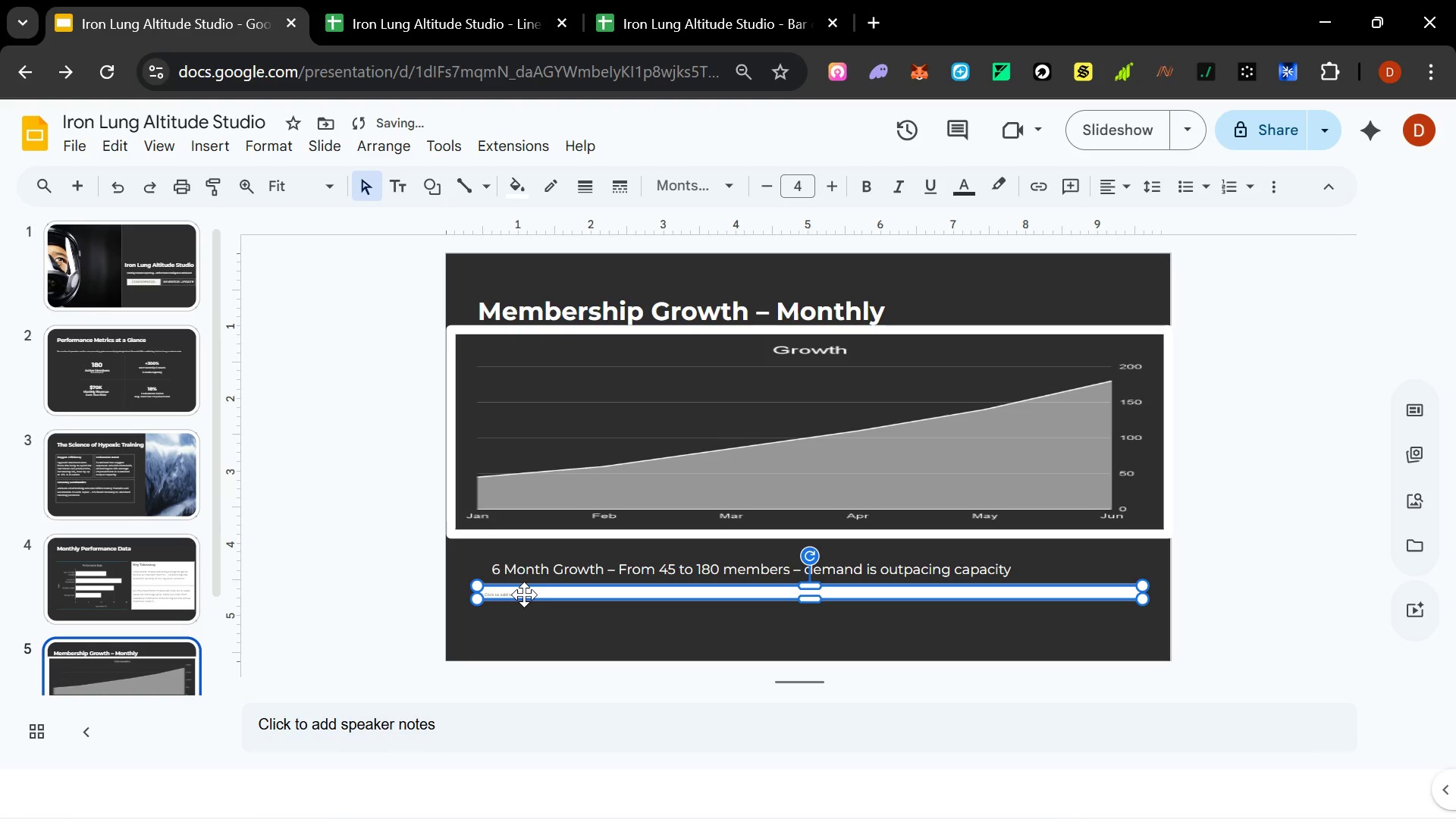 
double_click([524, 595])
 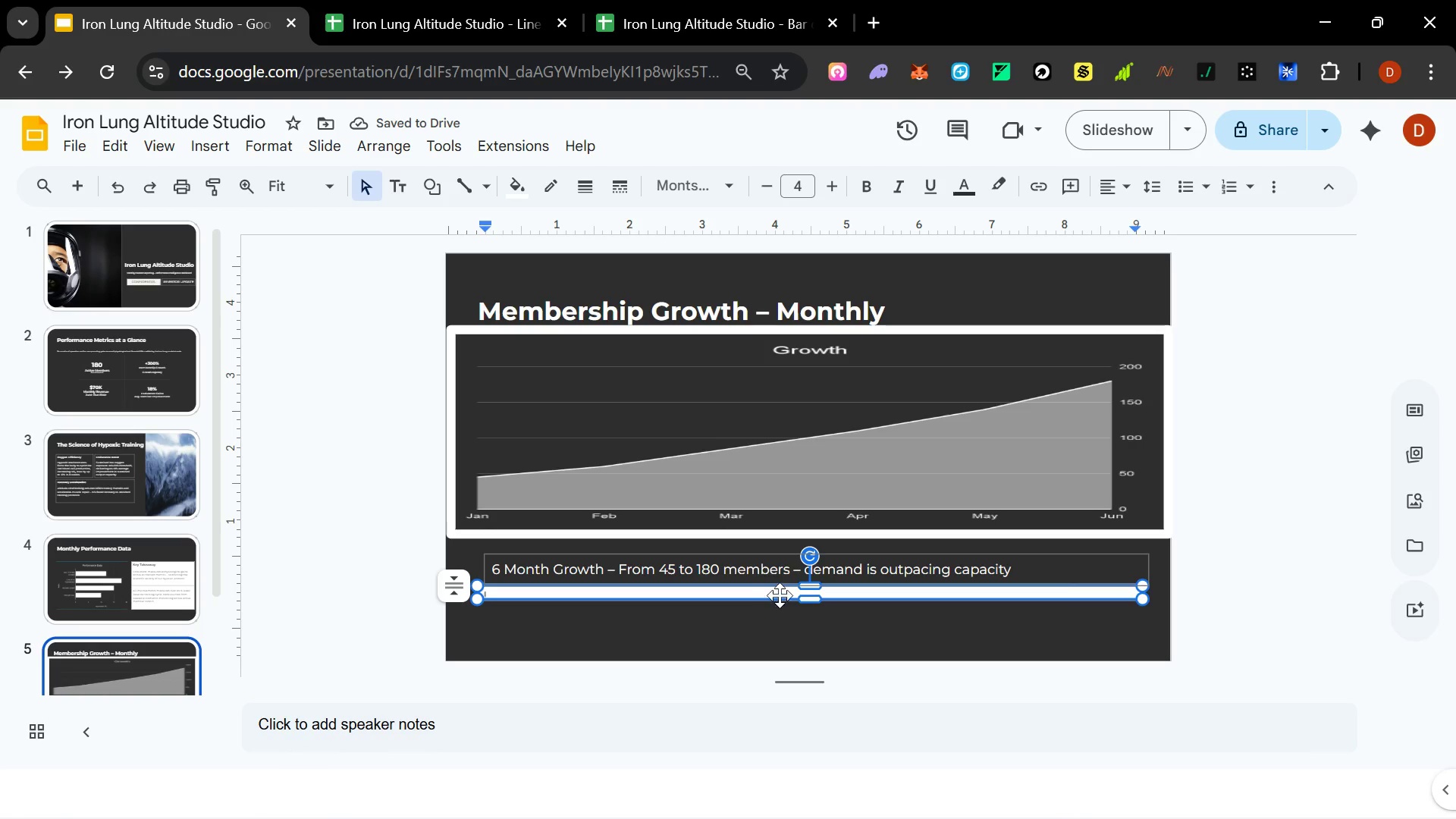 
left_click_drag(start_coordinate=[814, 598], to_coordinate=[808, 628])
 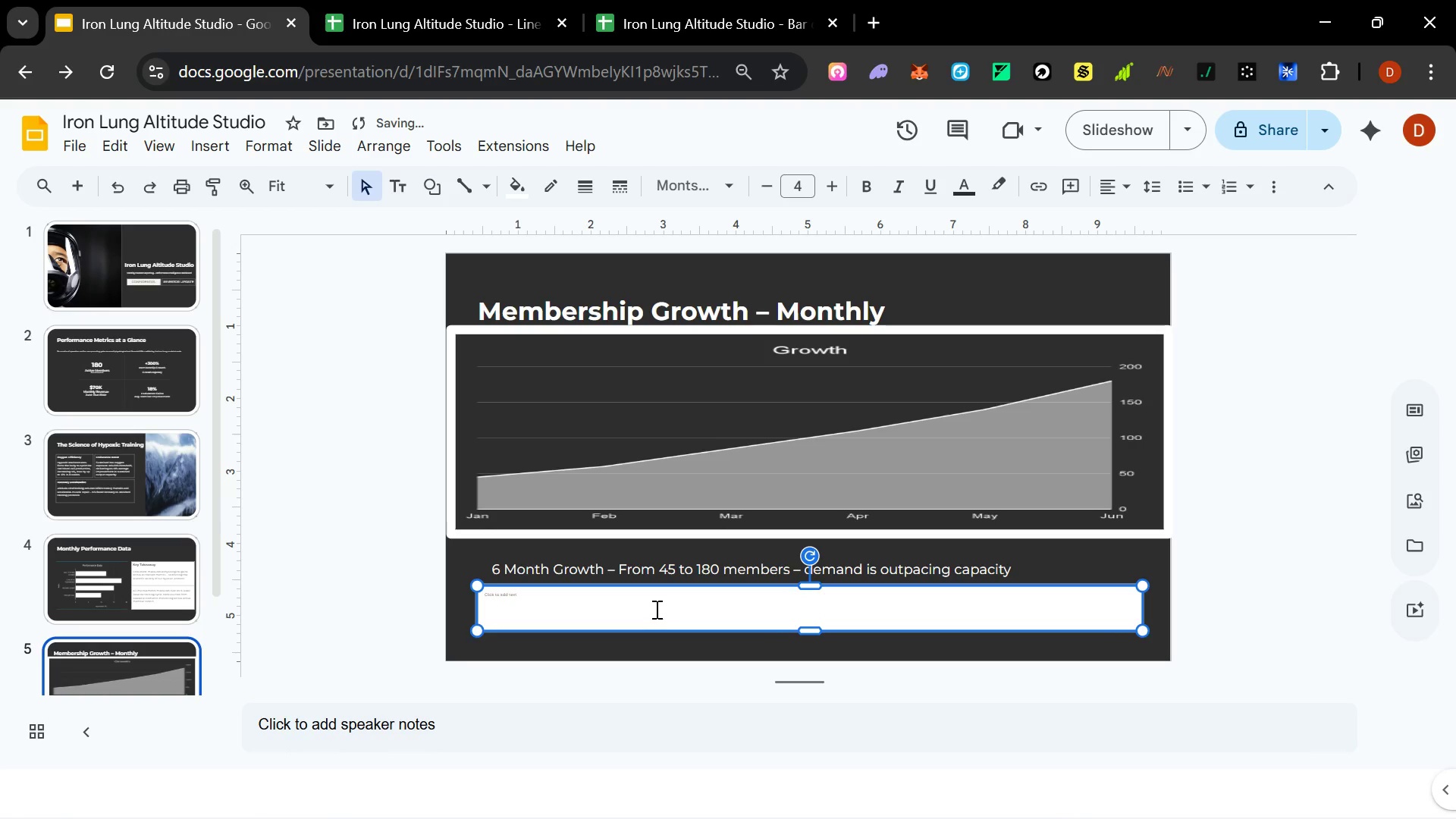 
left_click([654, 609])
 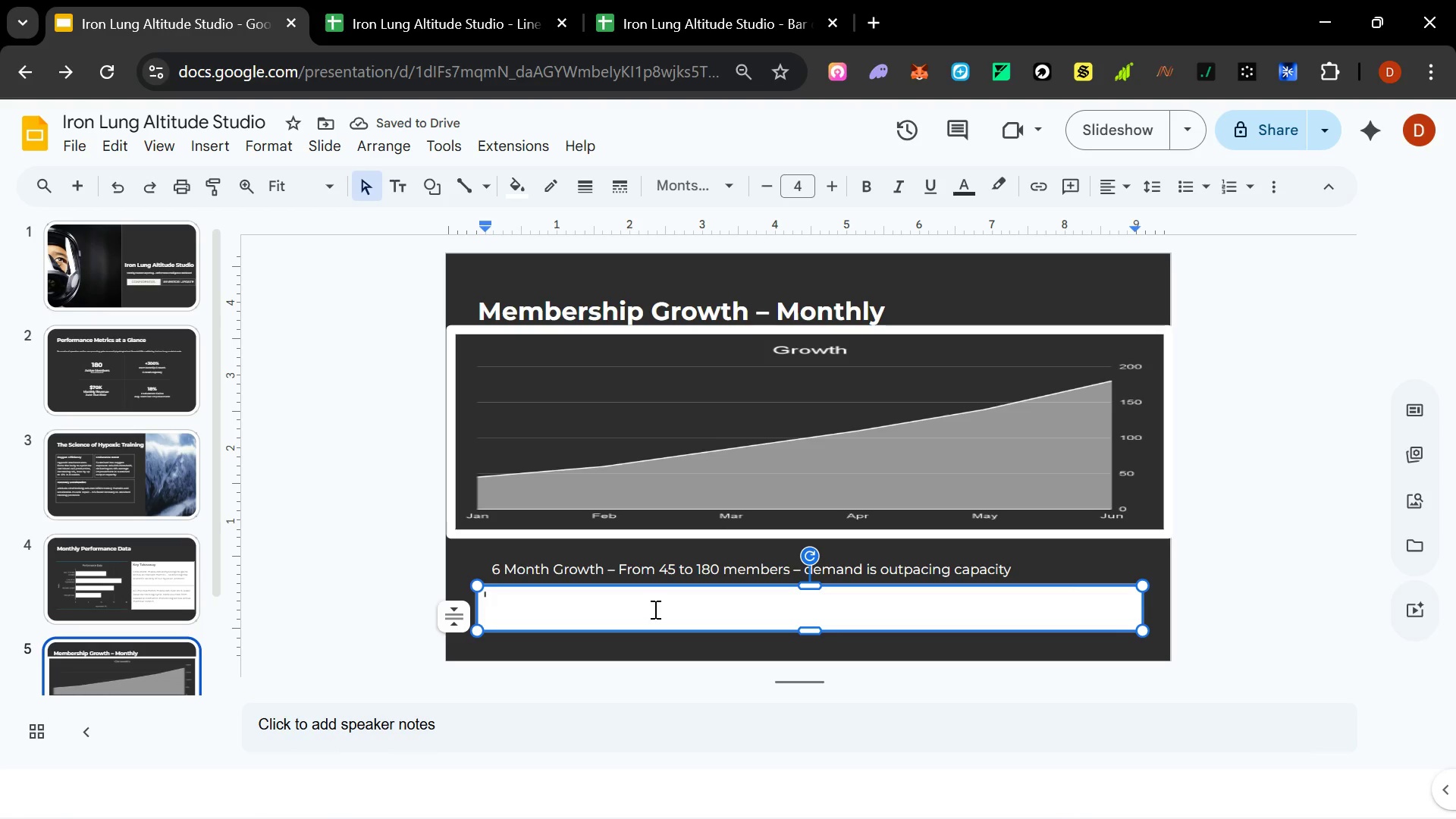 
type(Month -)
key(Backspace)
key(Backspace)
type(-o)
key(Backspace)
type(oc)
key(Backspace)
type(ver-month)
 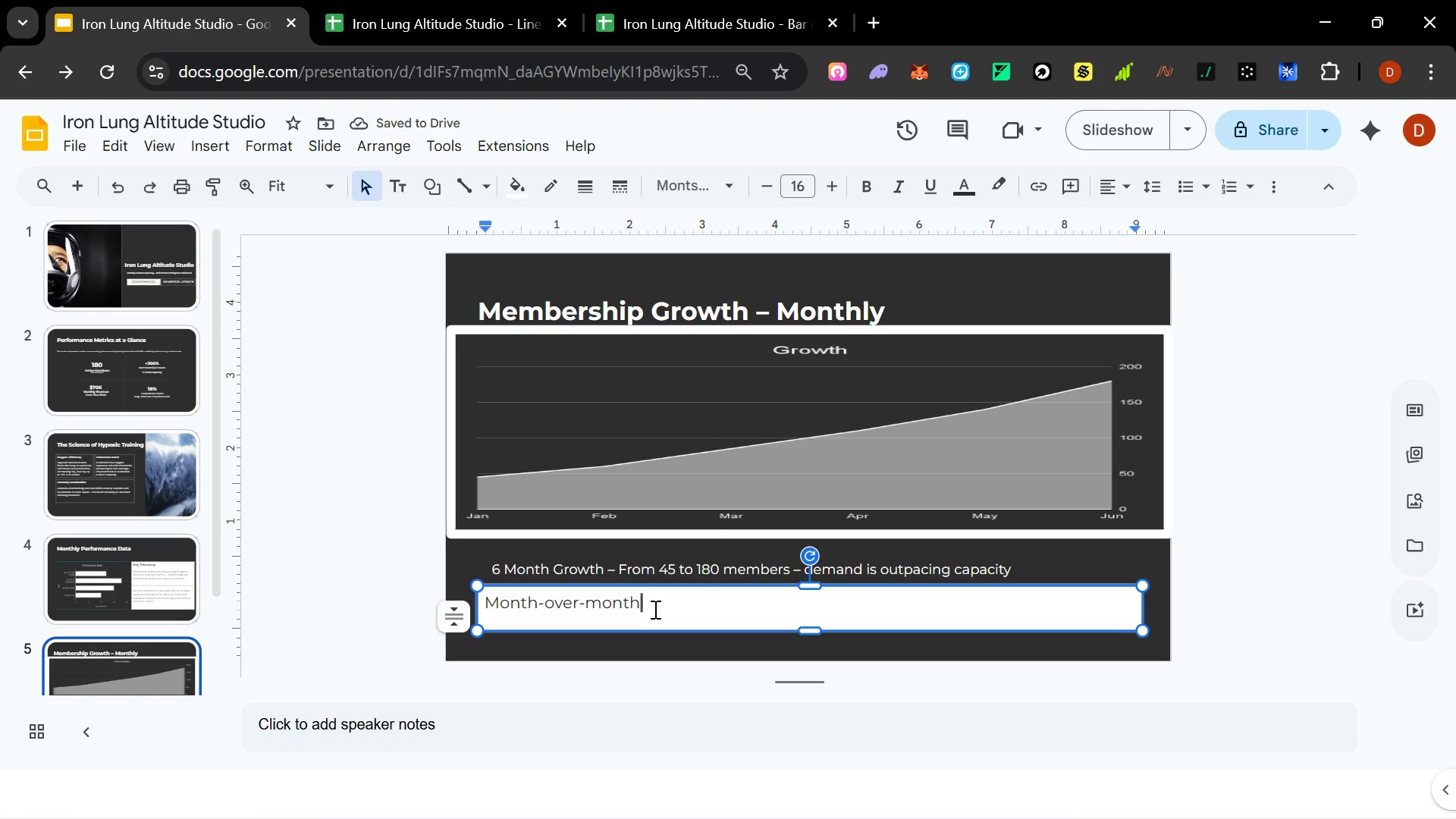 
wait(5.06)
 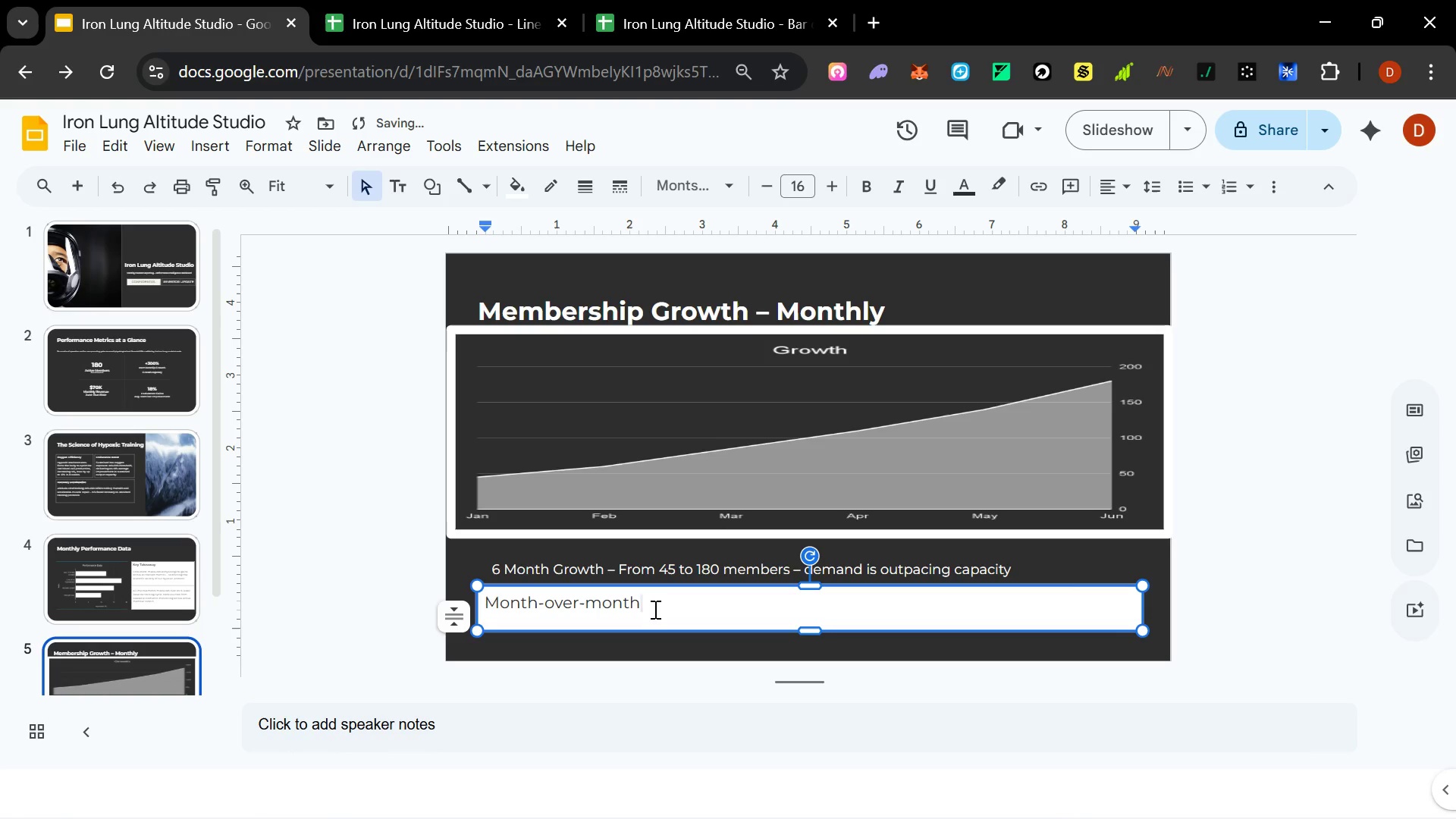 
type( retention rate exceeds9)
key(Backspace)
type( 91% -- well above ins)
key(Backspace)
type(dustry benchmark of 74%)
 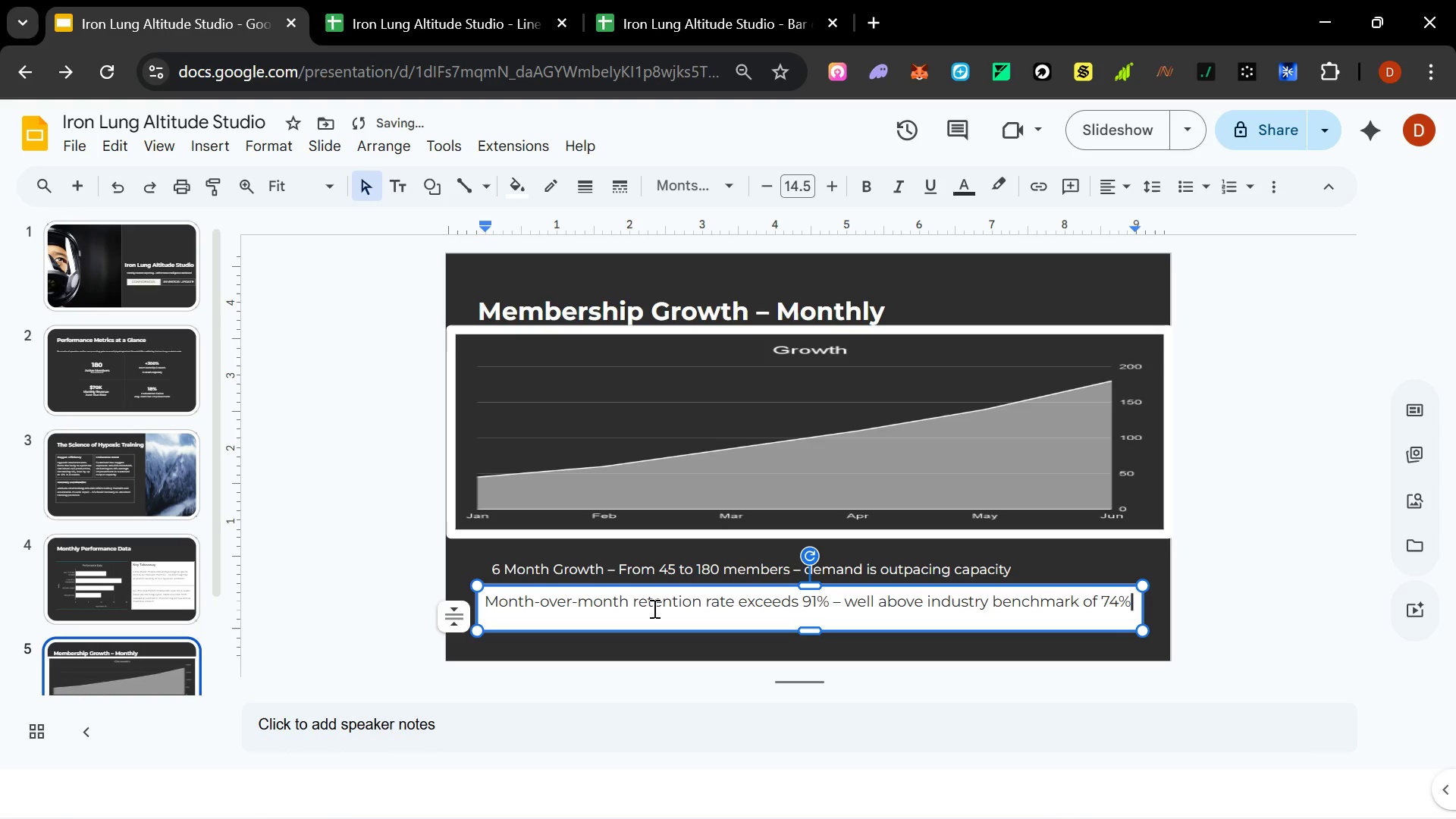 
key(Control+A)
 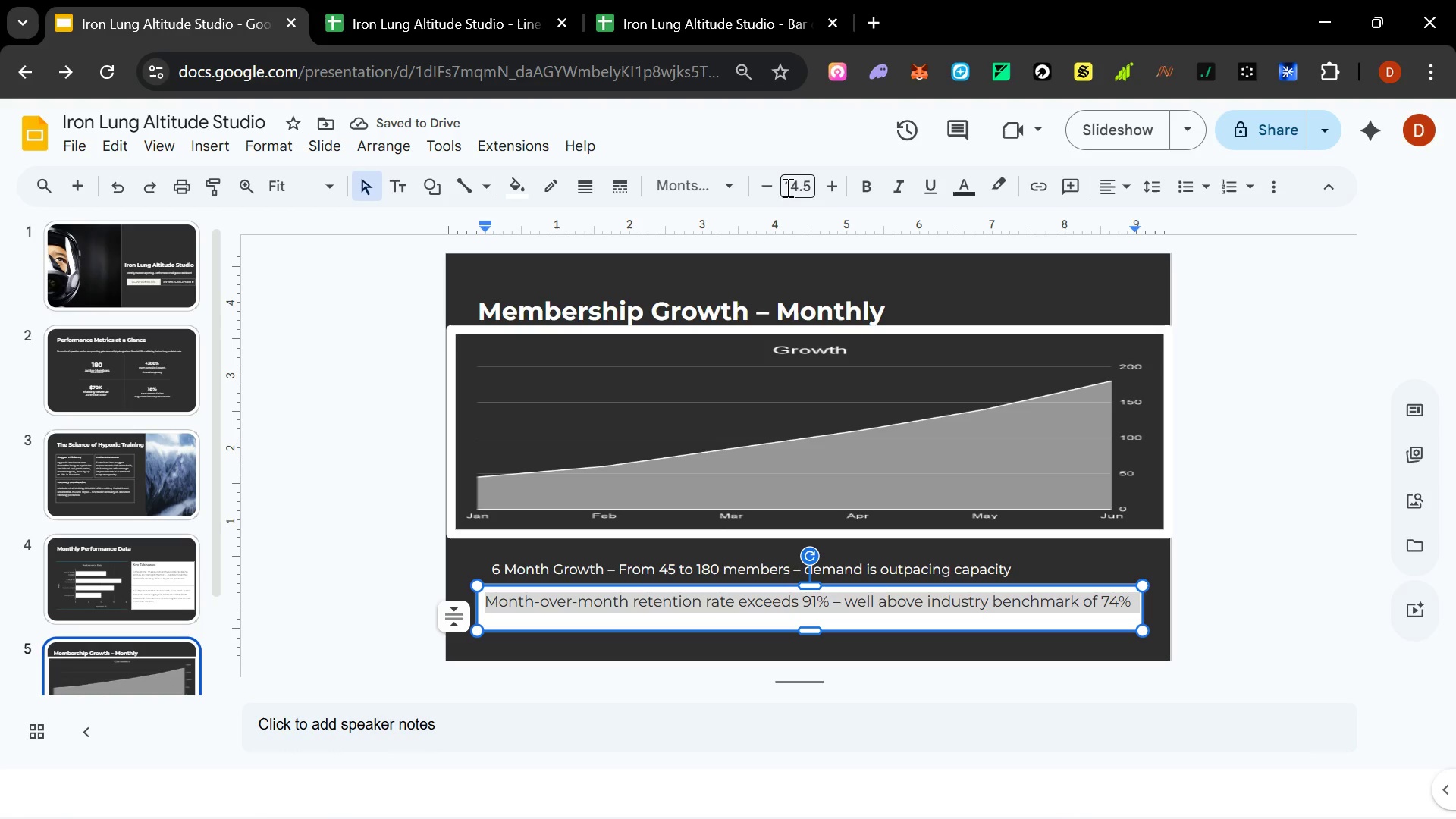 
left_click([788, 184])
 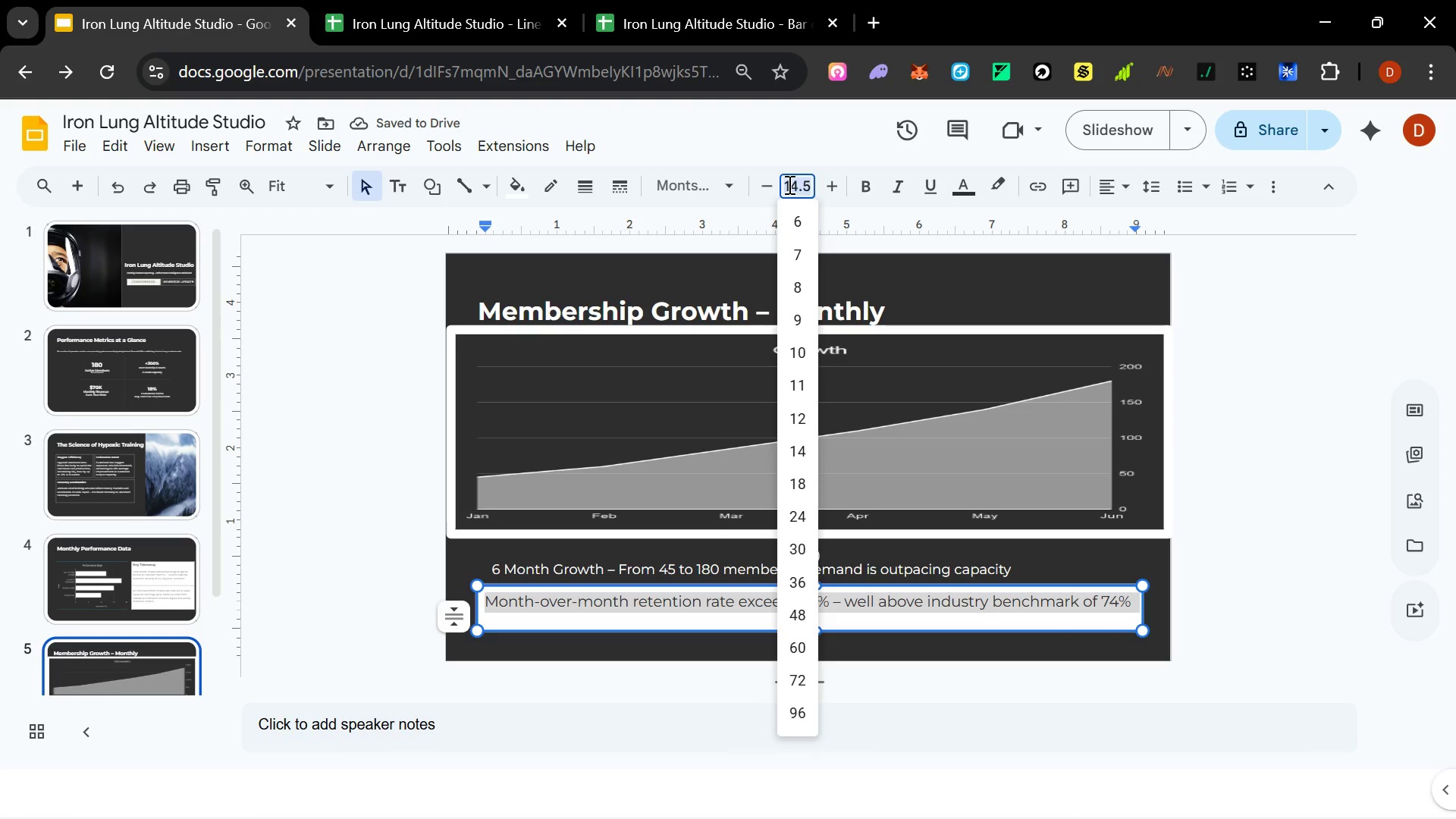 
type(14)
 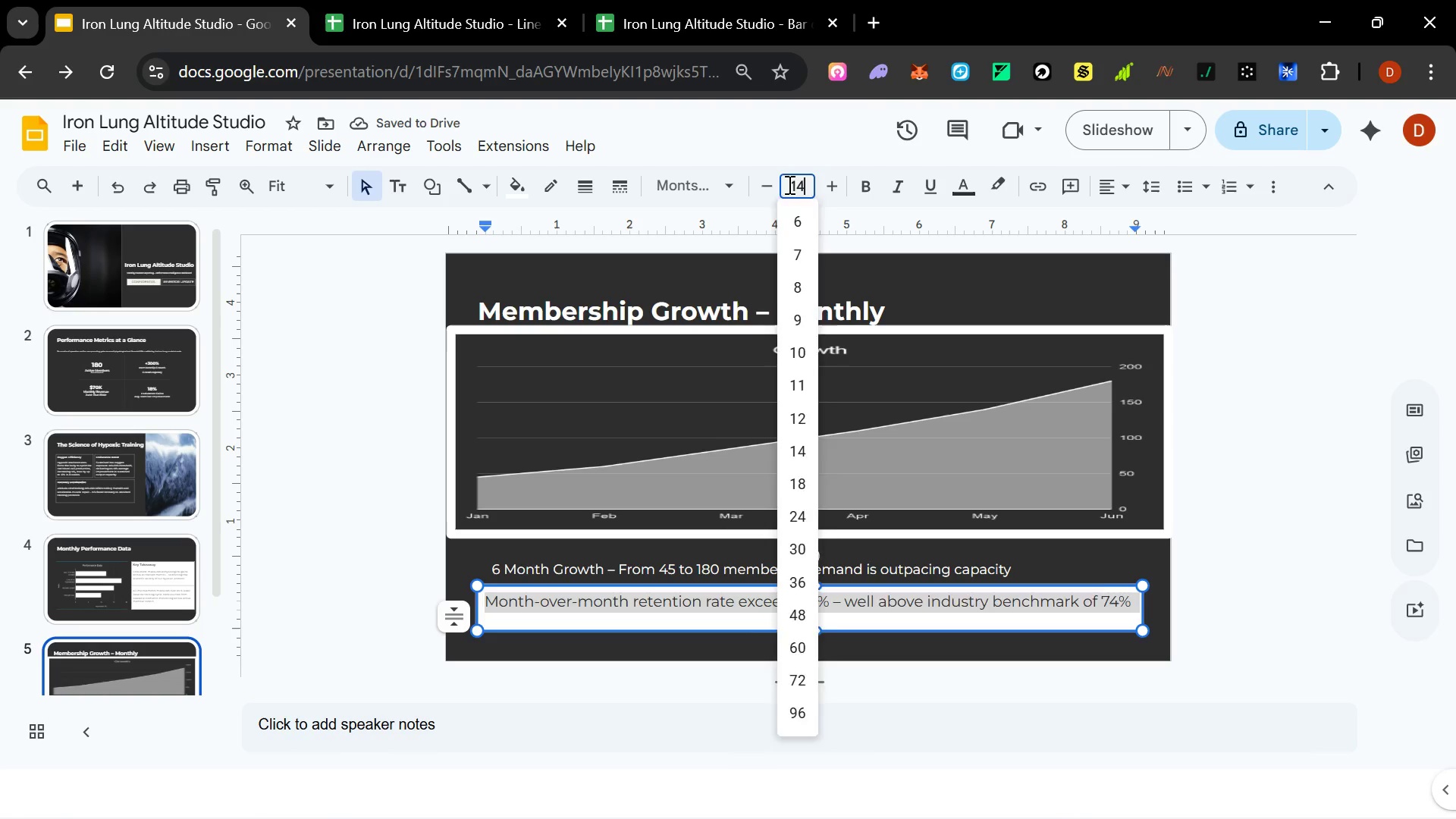 
key(Enter)
 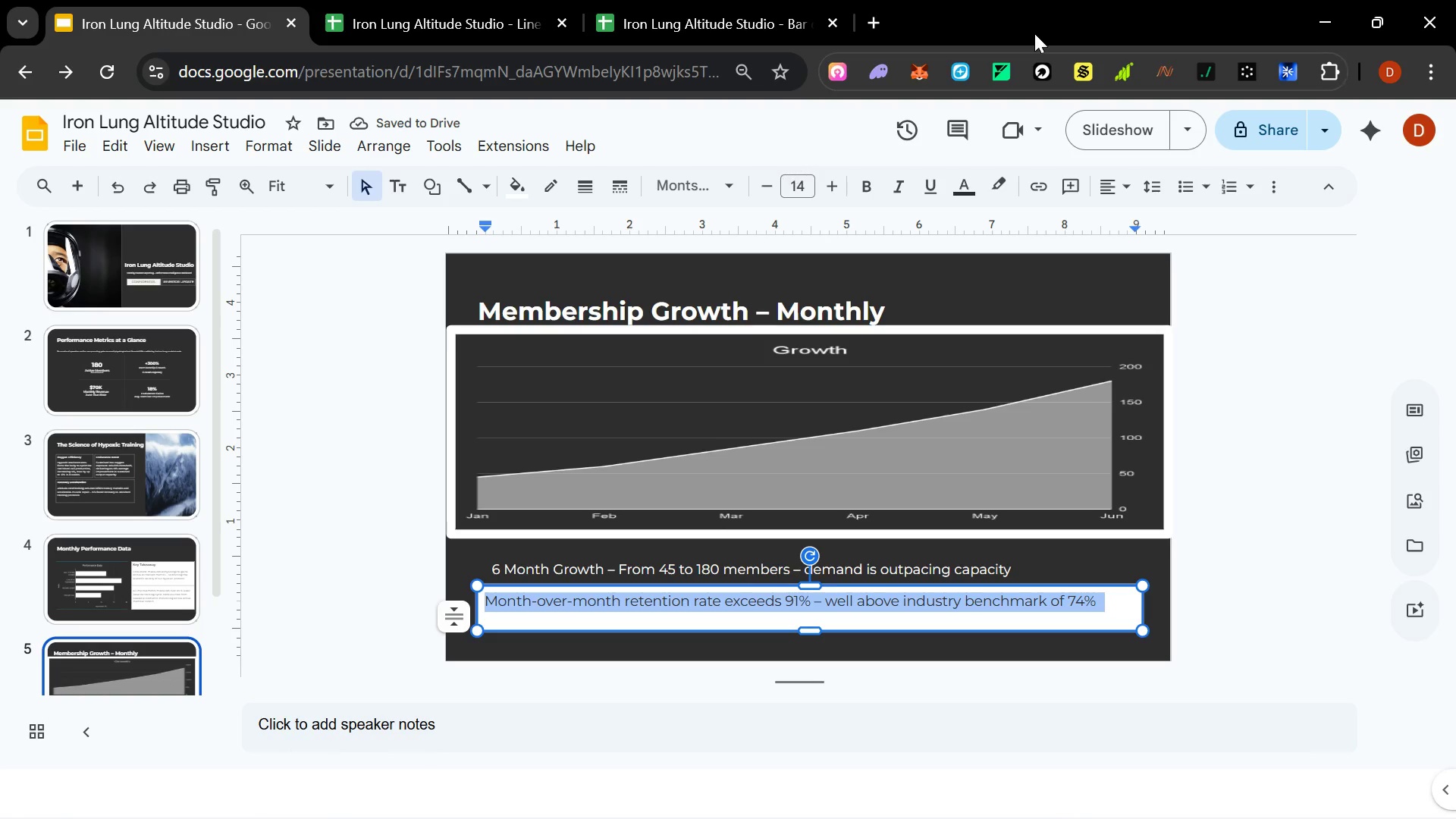 
wait(6.69)
 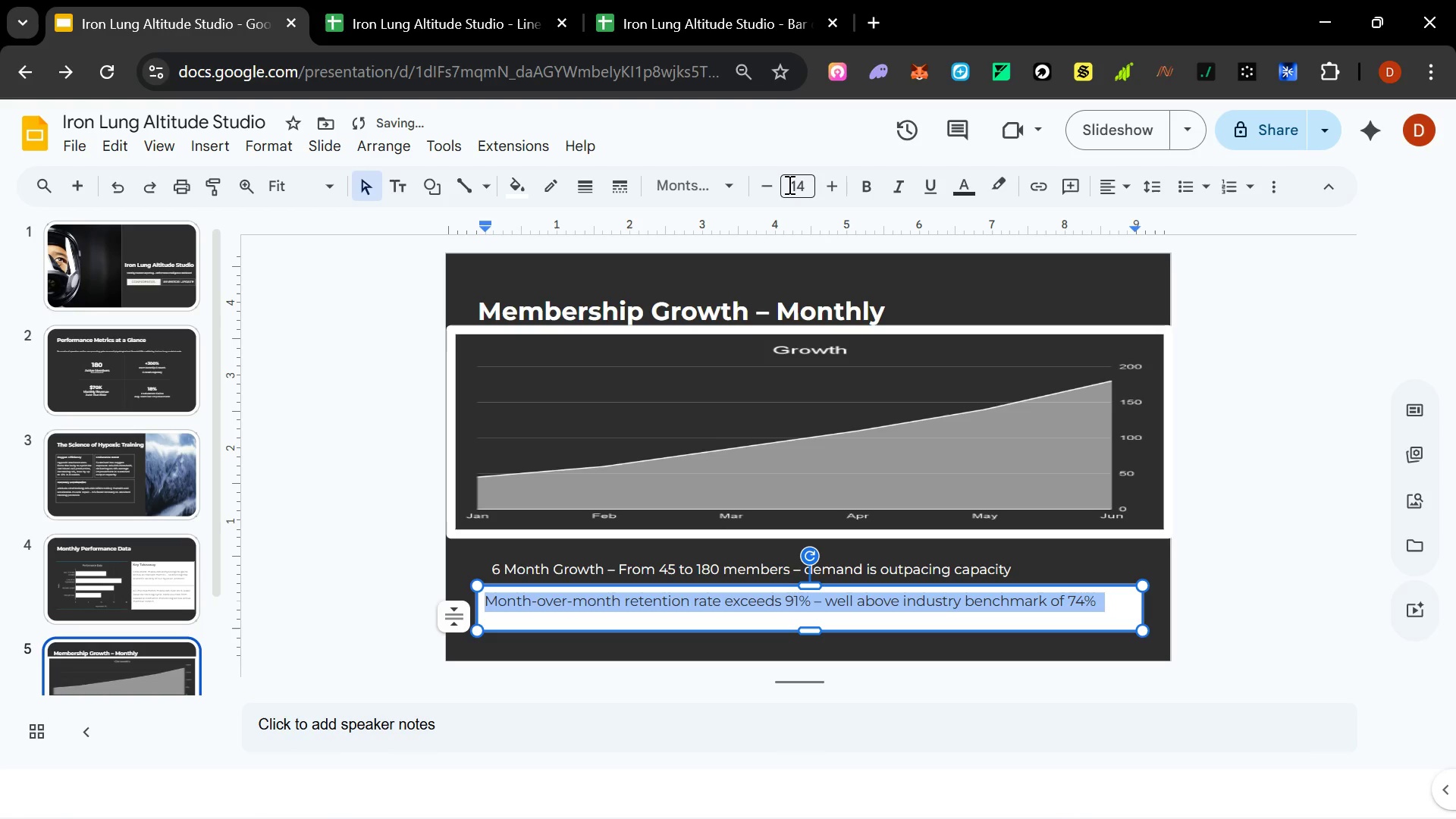 
left_click([733, 180])
 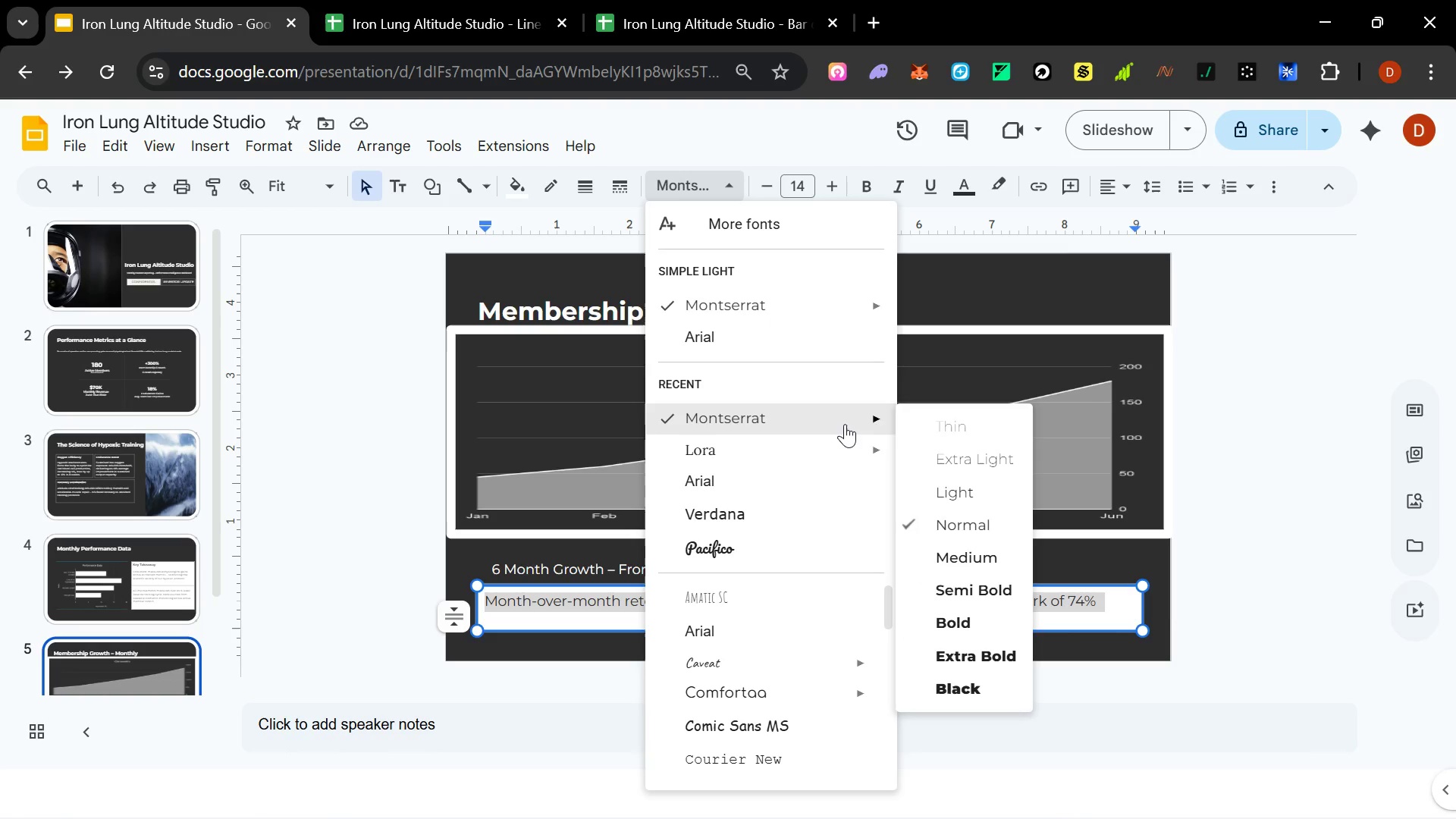 
left_click([971, 586])
 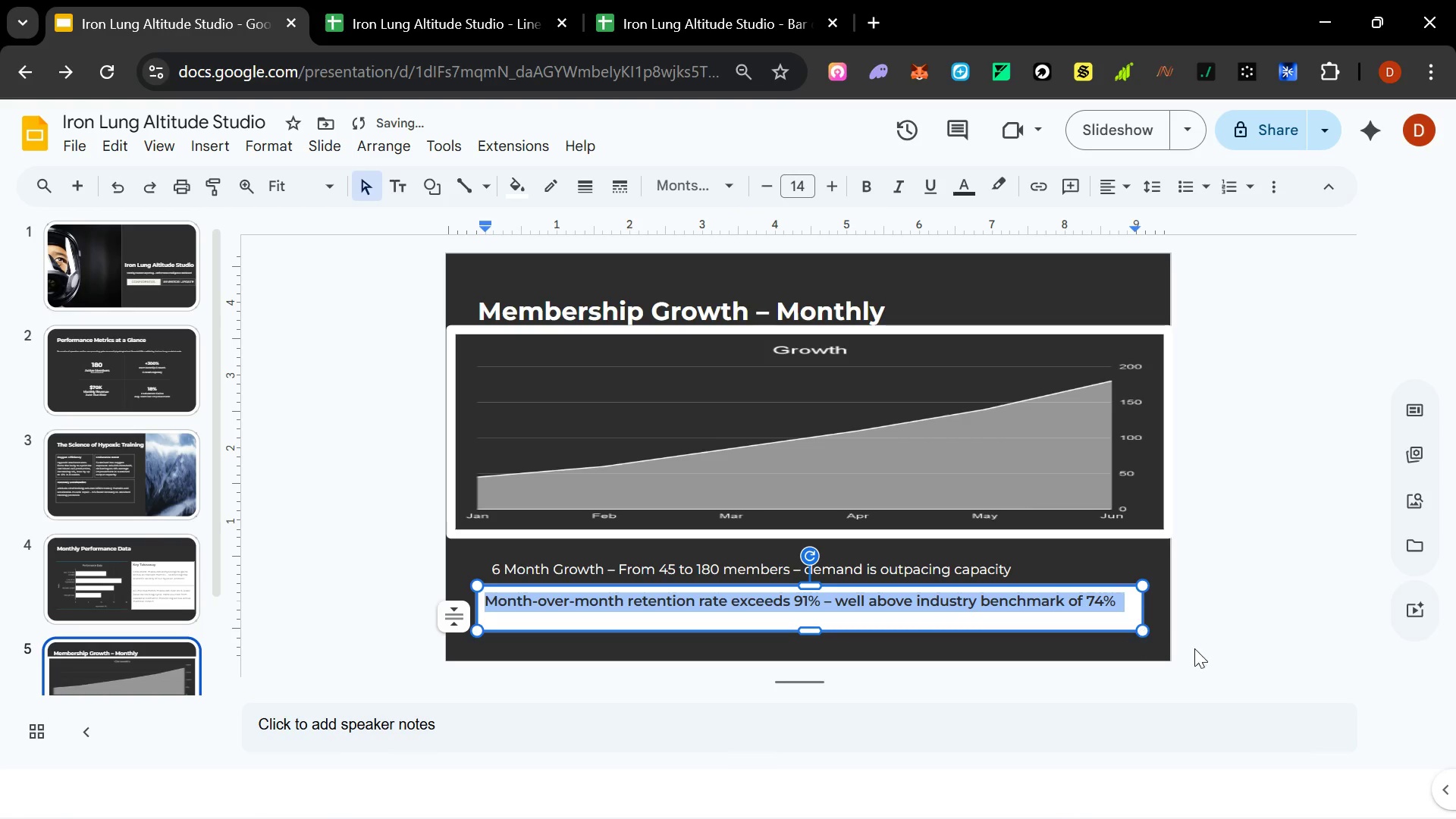 
left_click([1234, 620])
 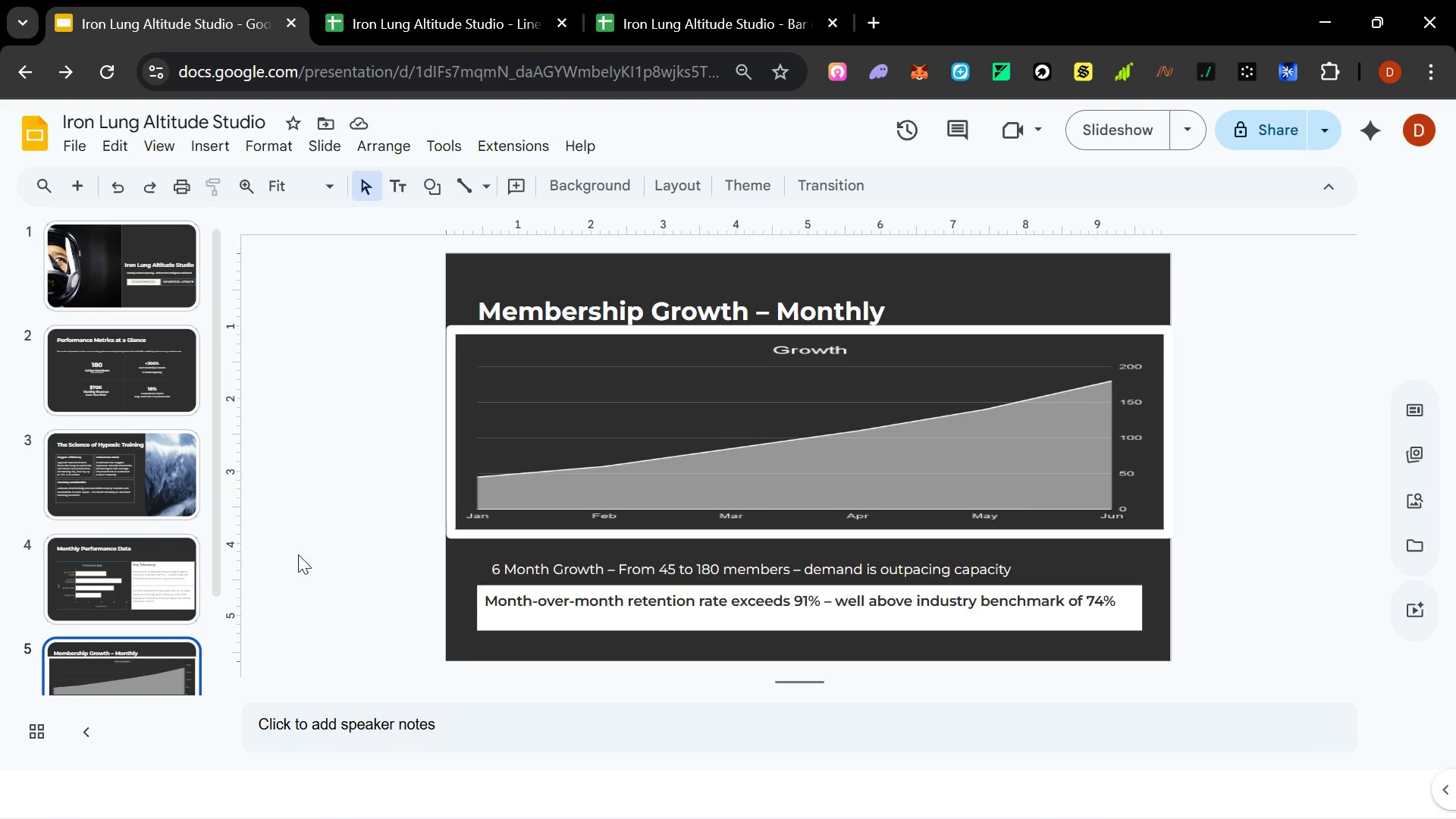 
wait(6.48)
 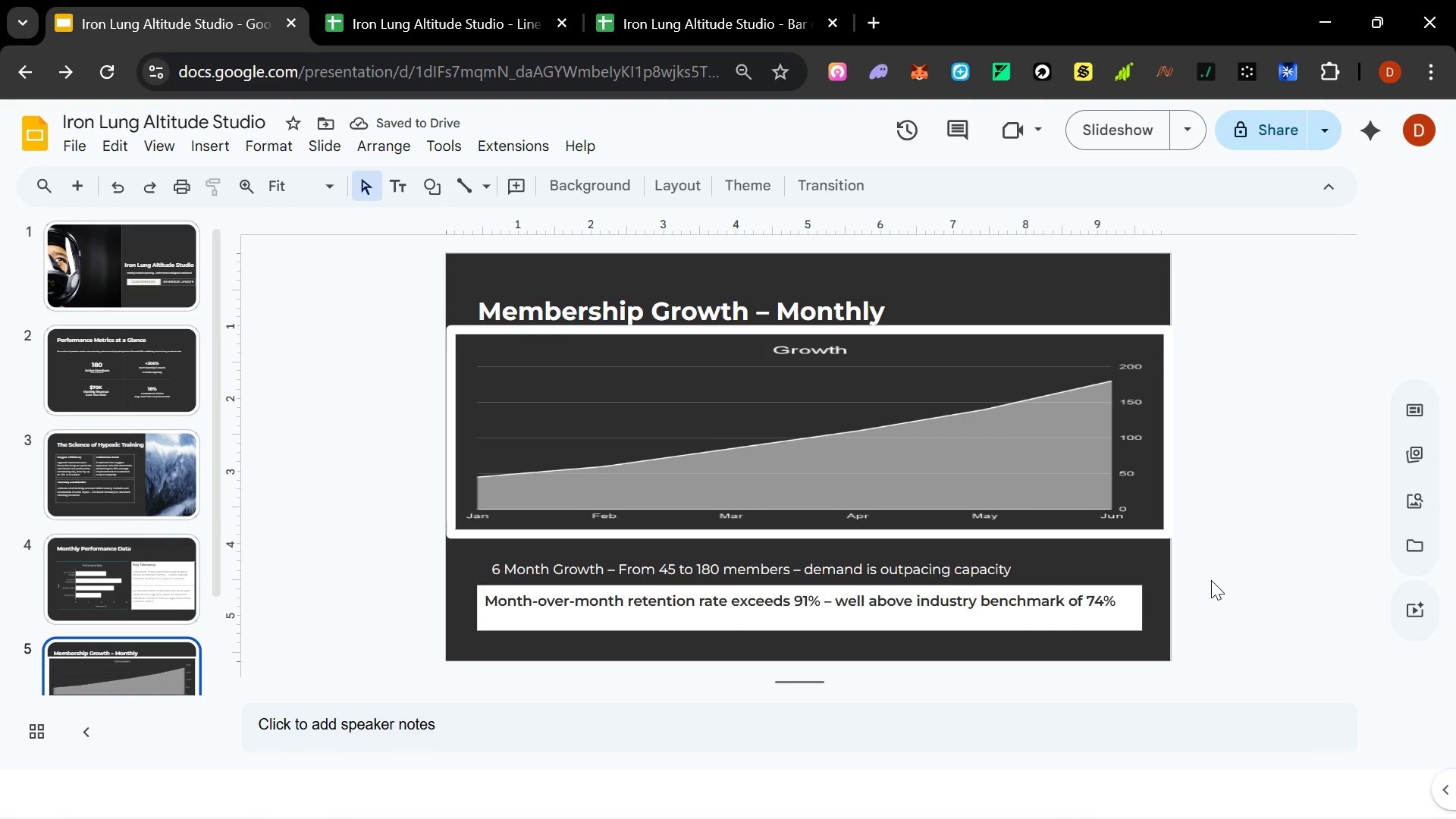 
left_click([441, 153])
 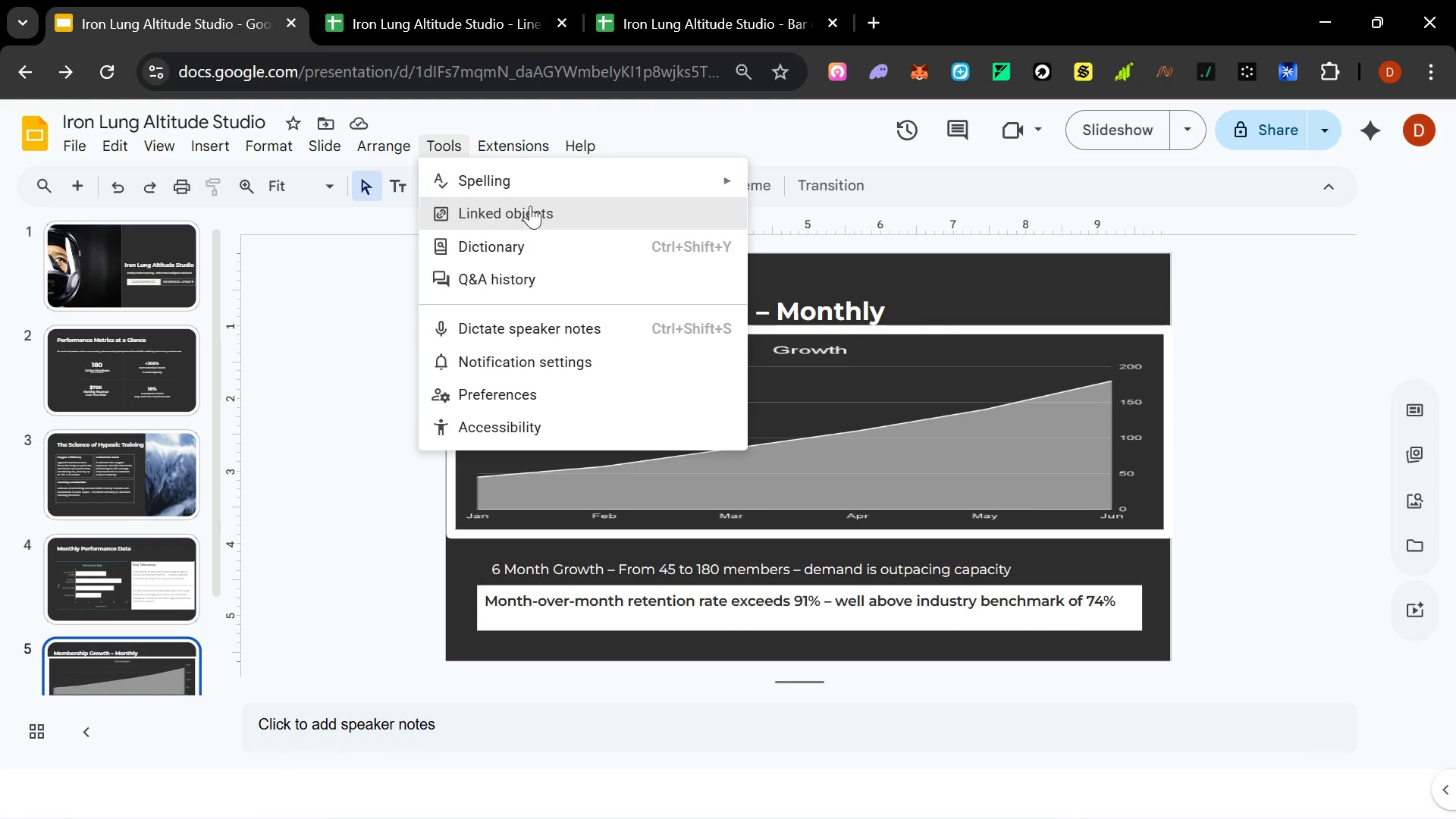 
left_click([533, 185])
 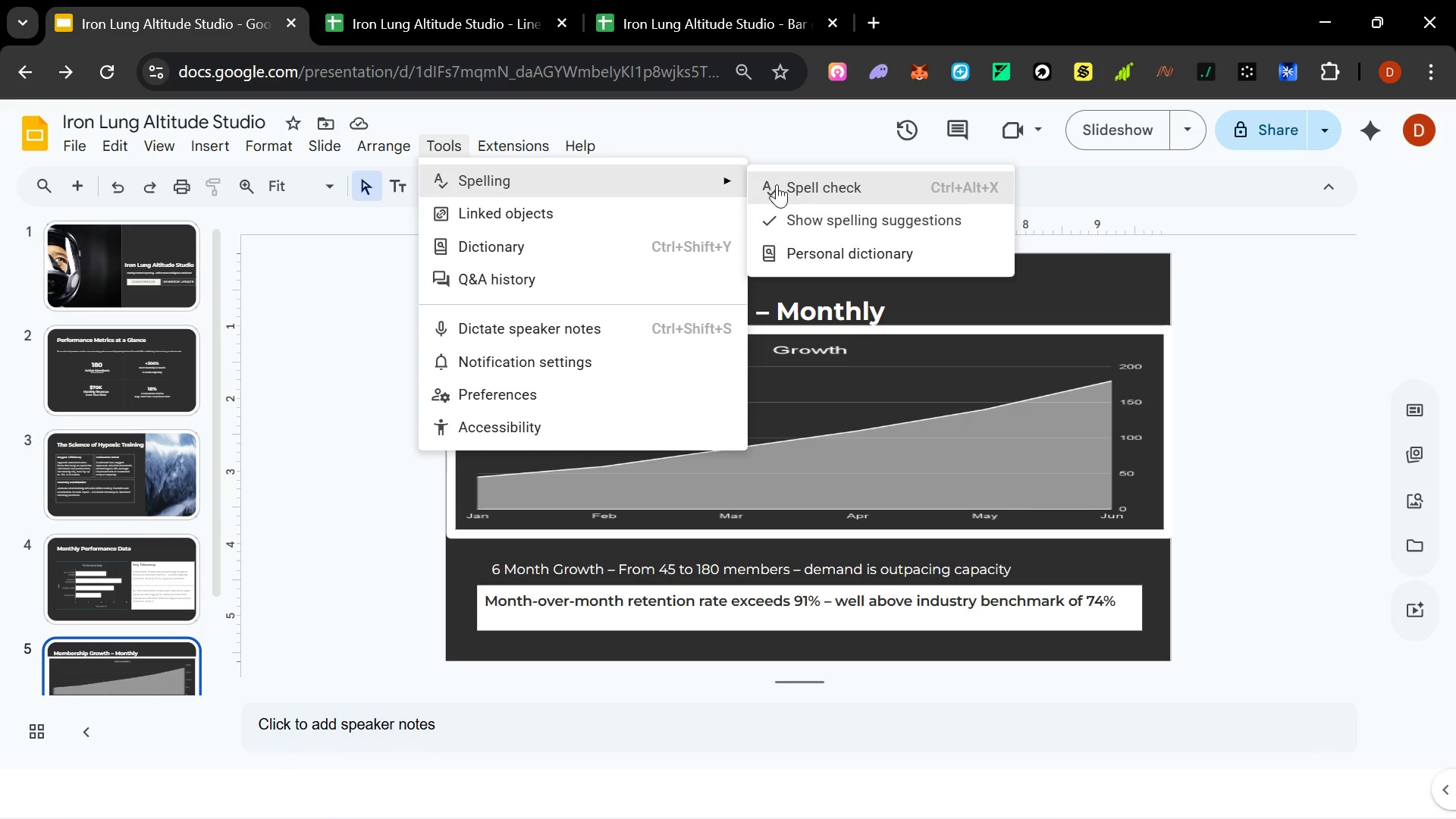 
left_click([786, 184])
 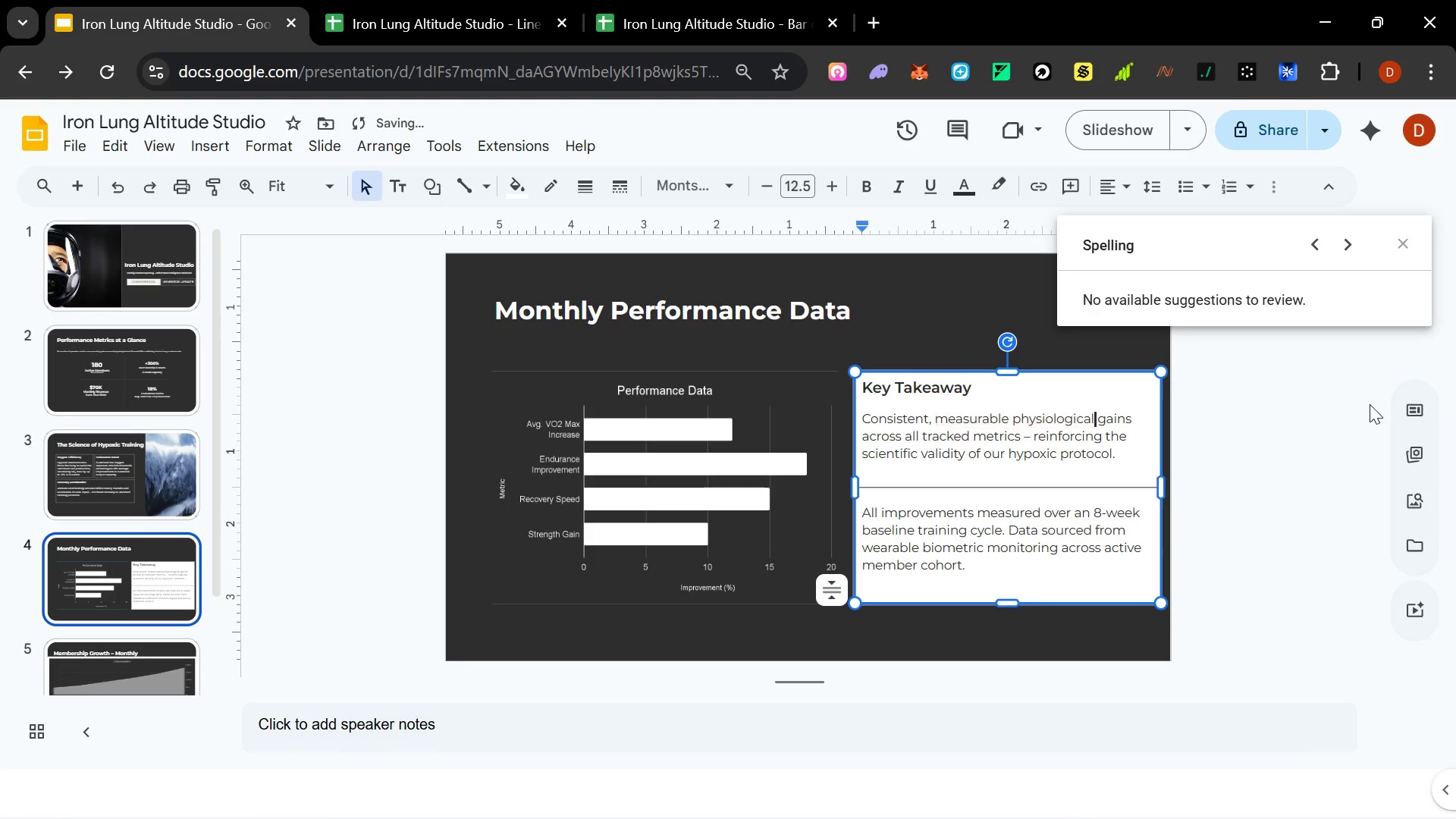 
wait(5.22)
 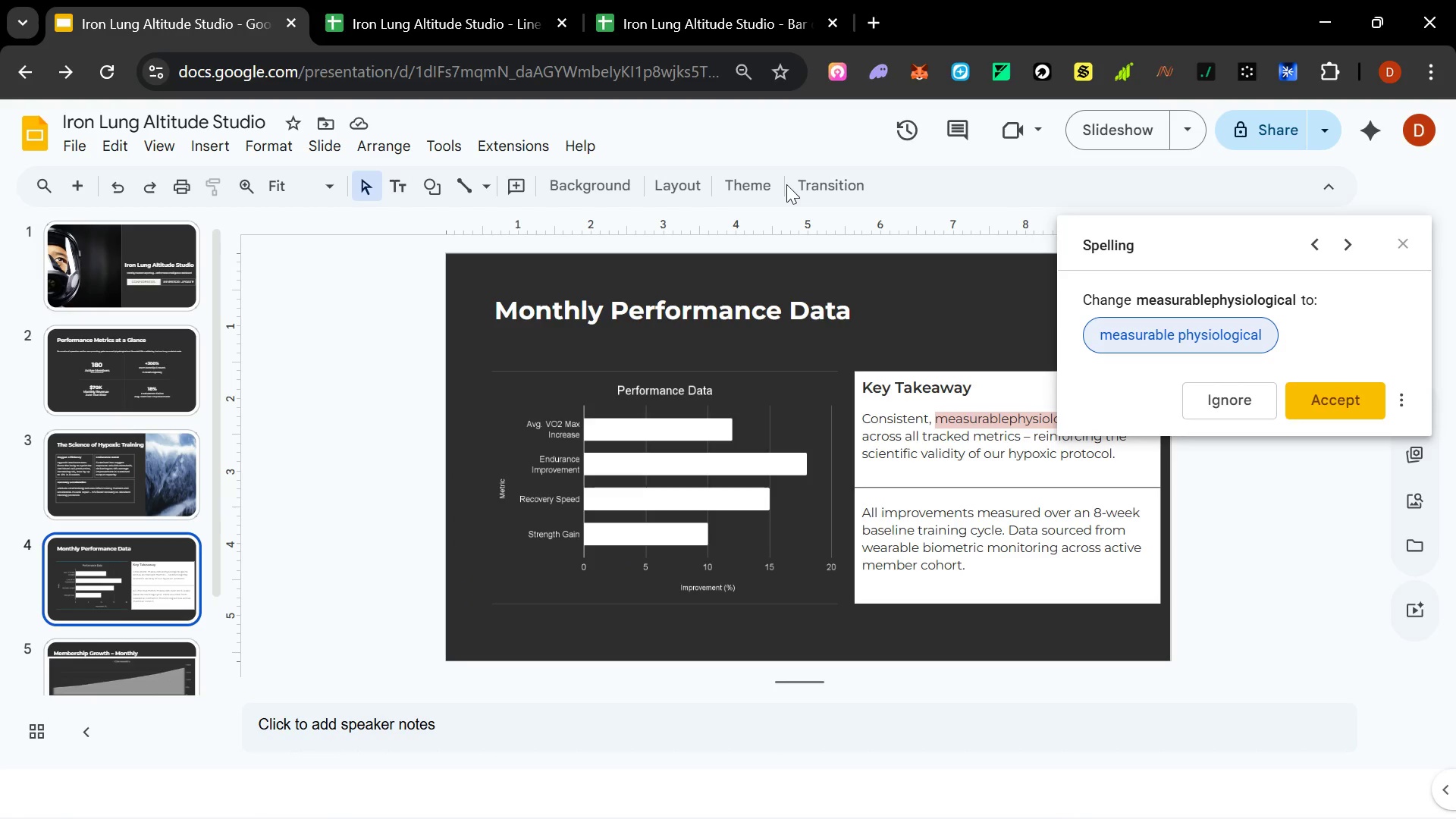 
left_click([1392, 249])
 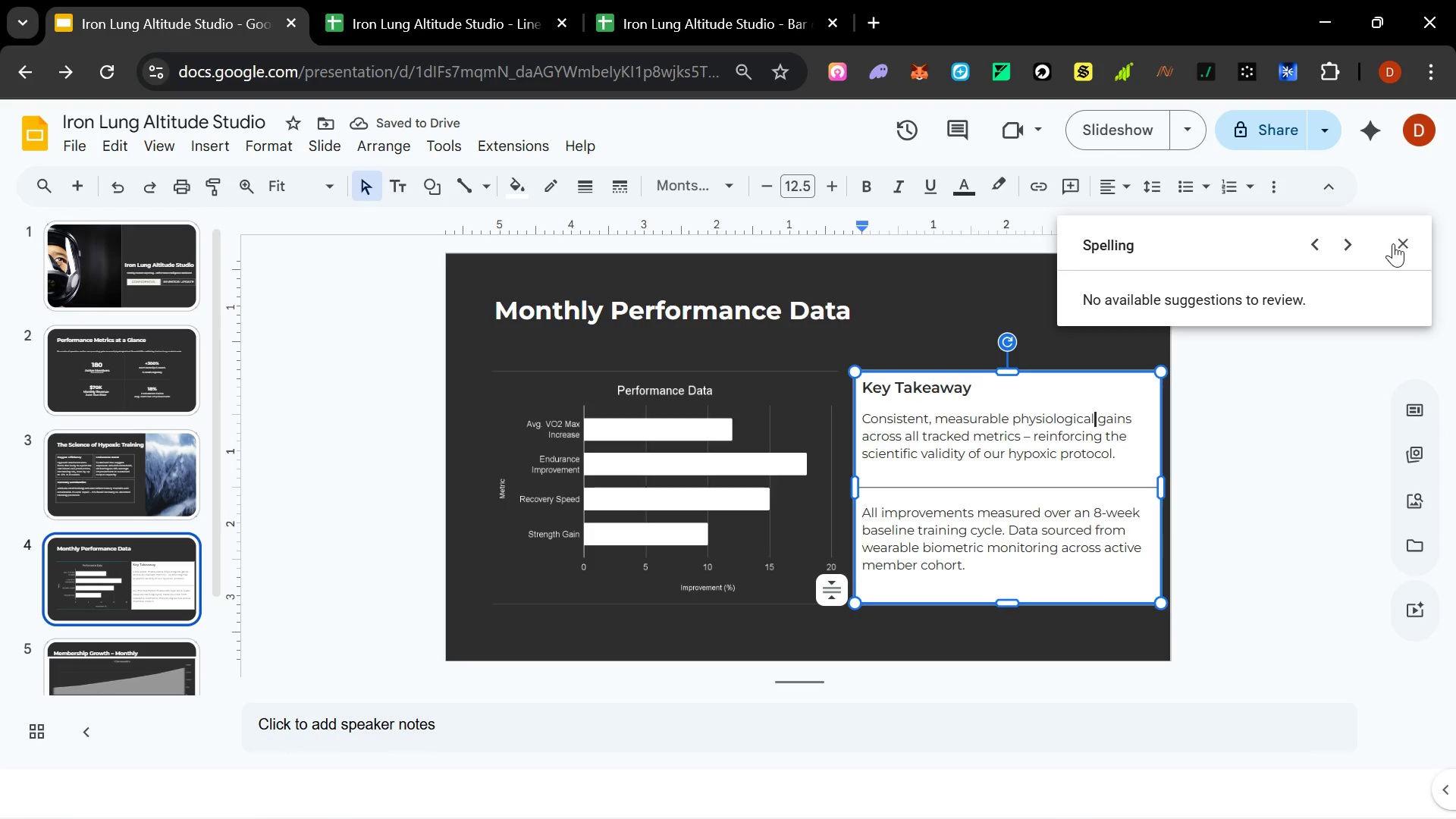 
left_click([1395, 243])
 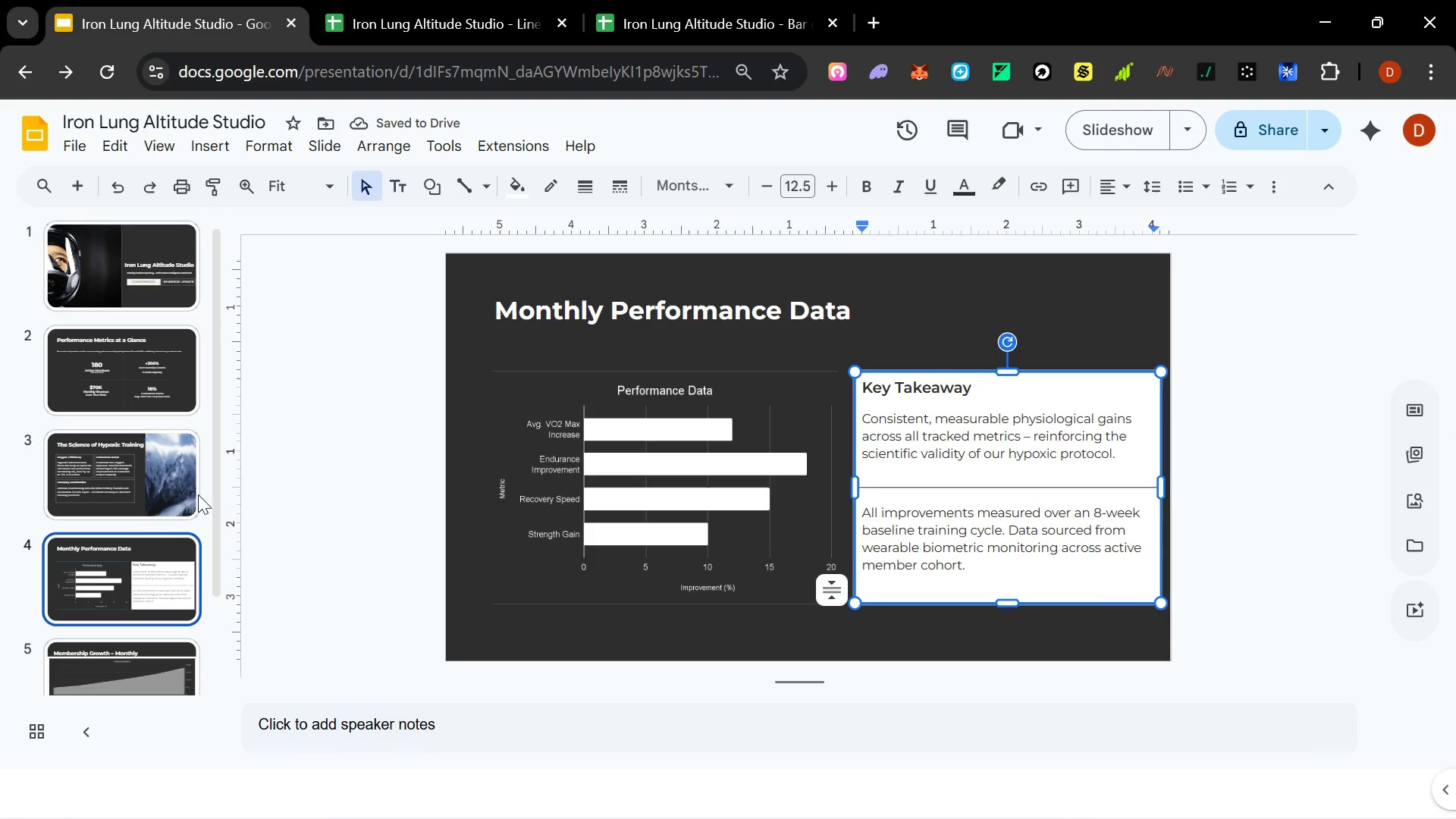 
scroll: coordinate [159, 516], scroll_direction: down, amount: 3.0
 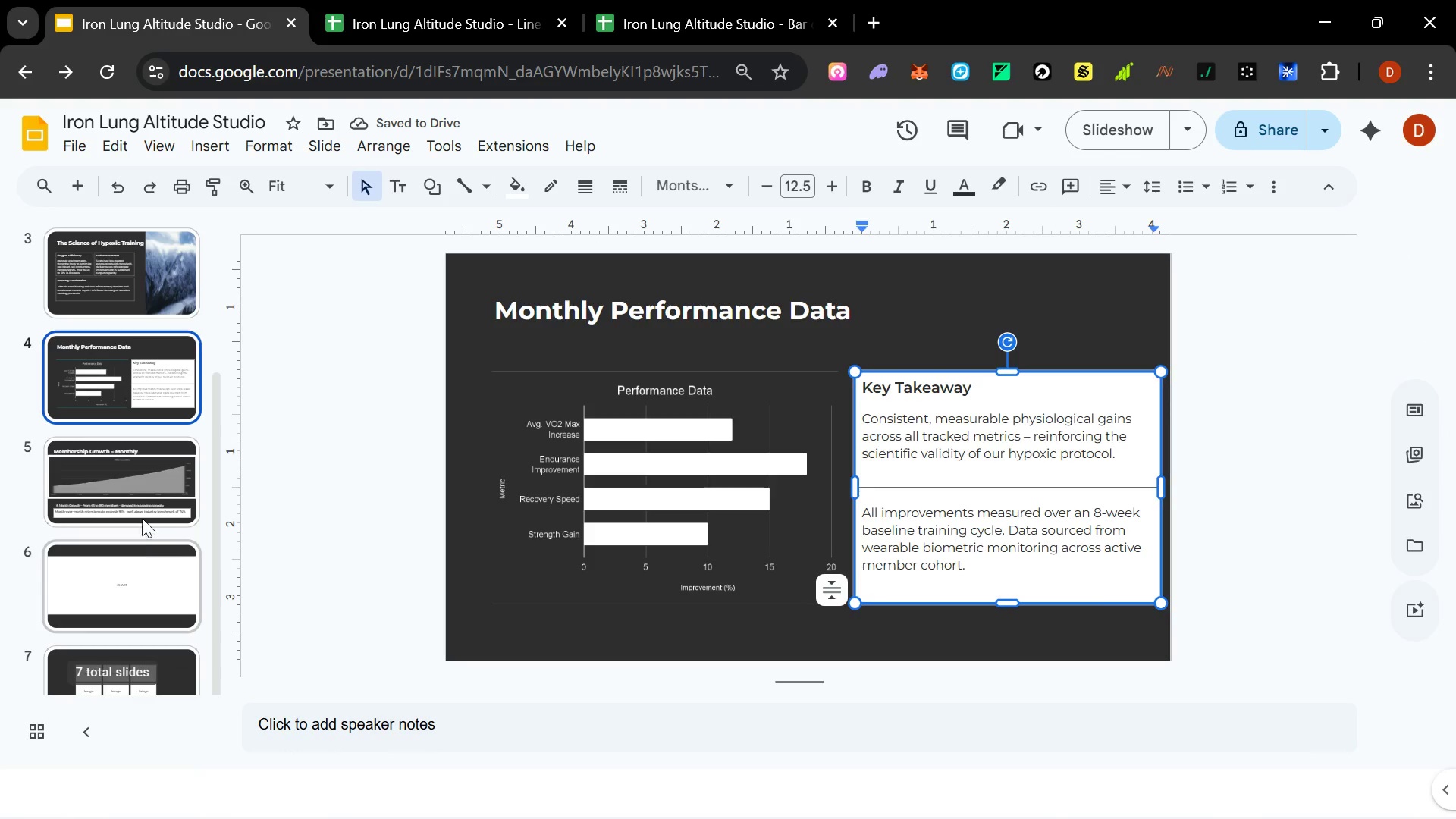 
left_click([149, 499])
 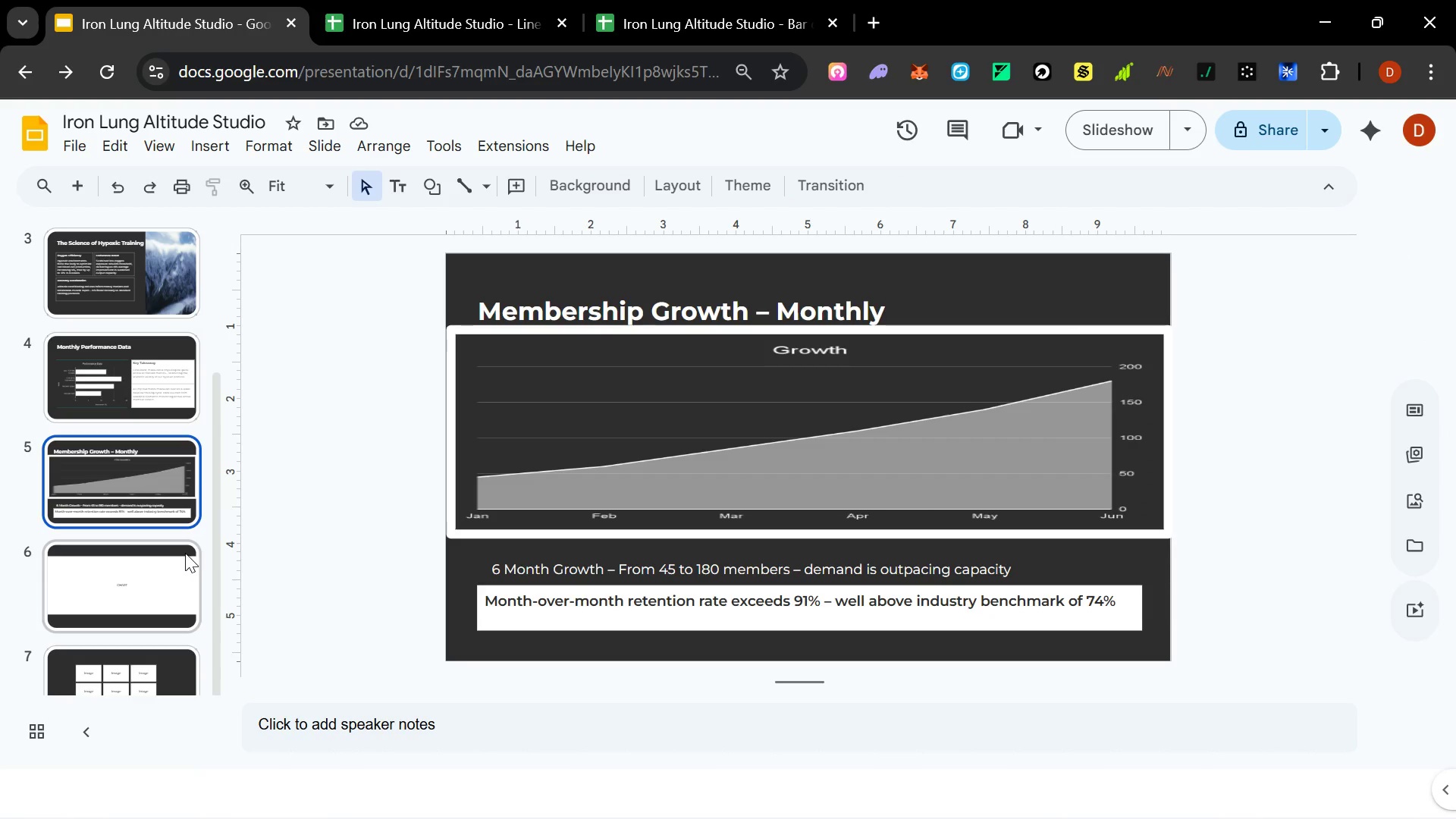 
left_click([883, 467])
 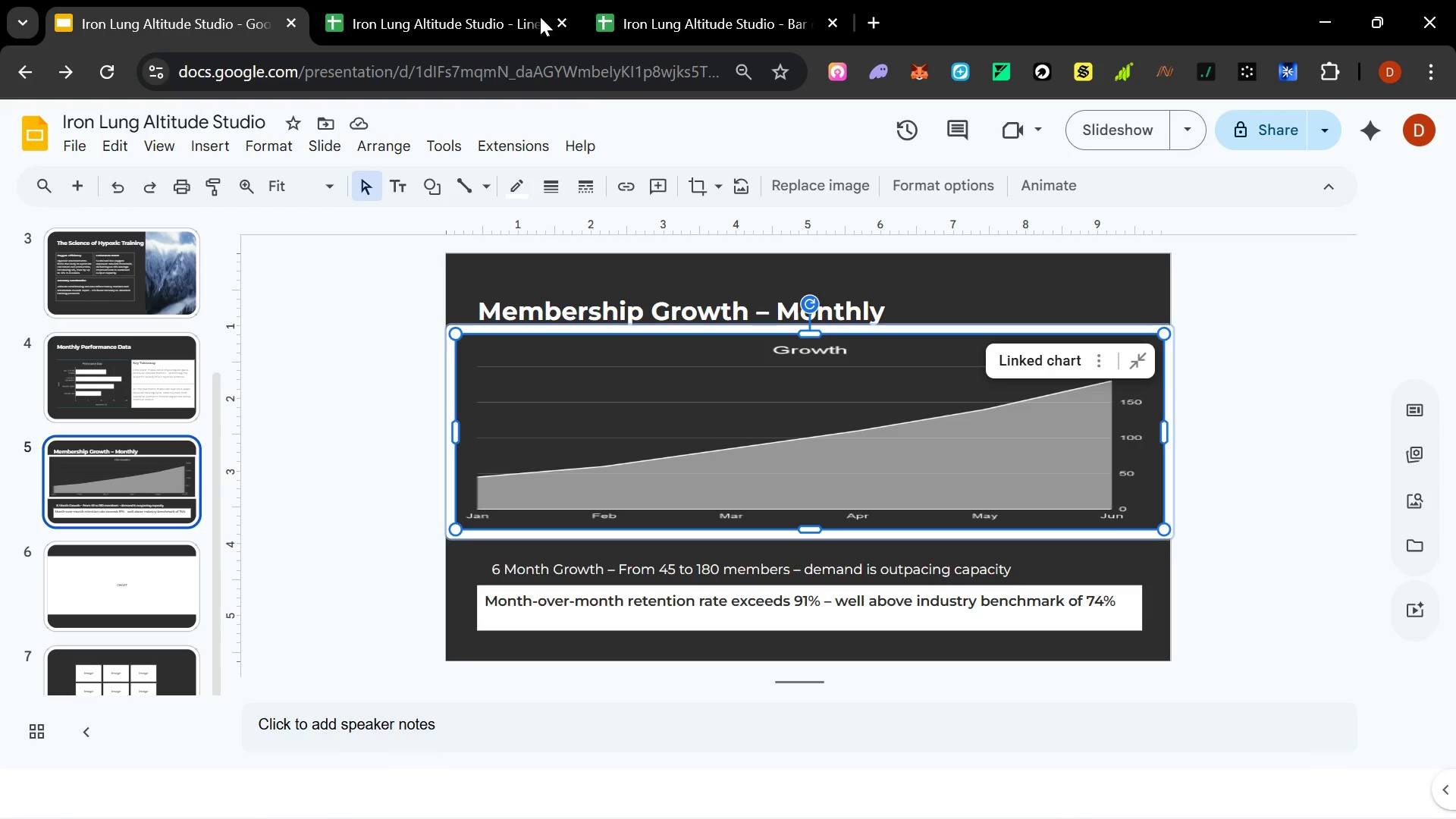 
left_click([430, 4])
 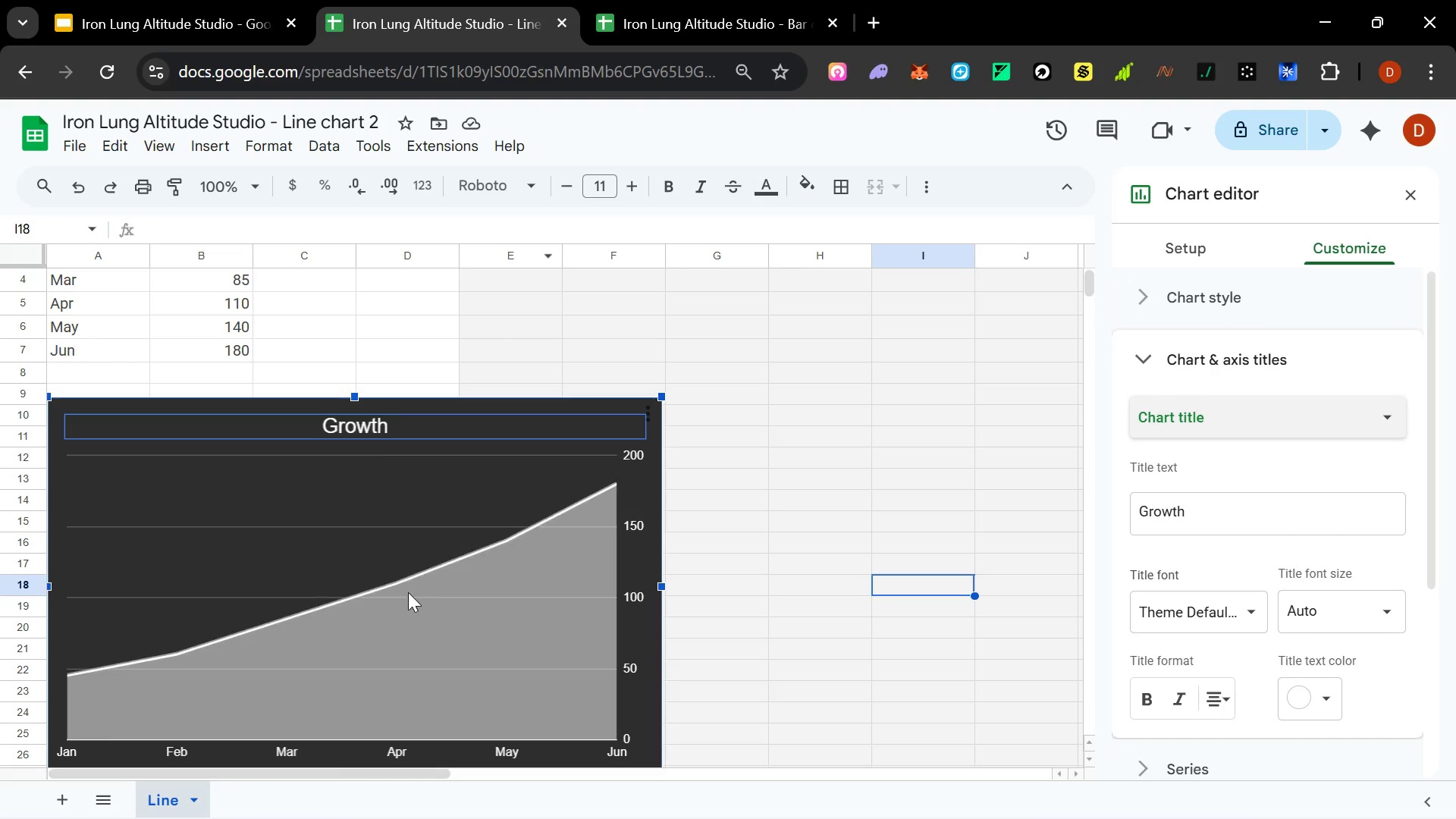 
left_click([408, 593])
 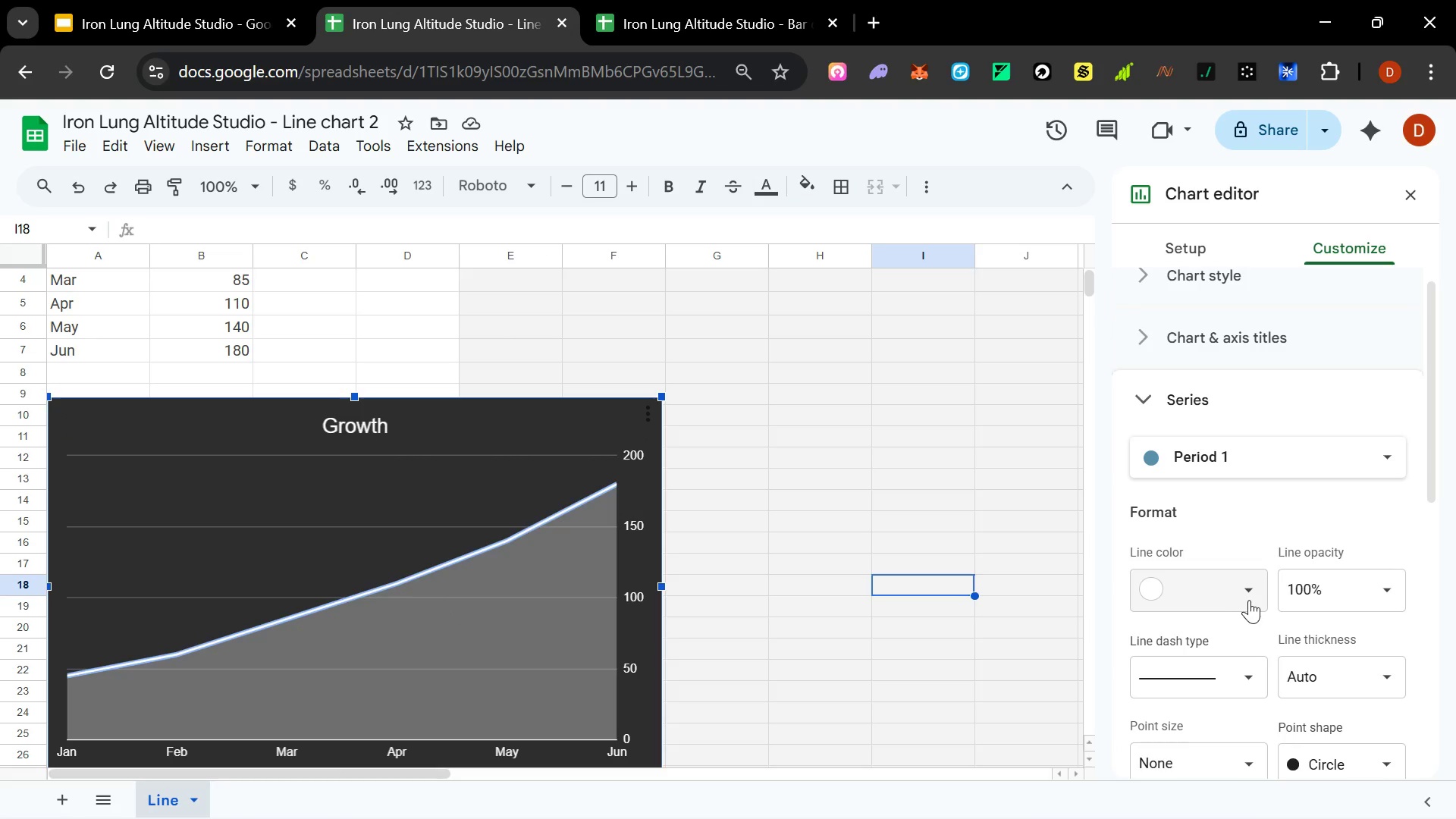 
scroll: coordinate [1247, 607], scroll_direction: down, amount: 2.0
 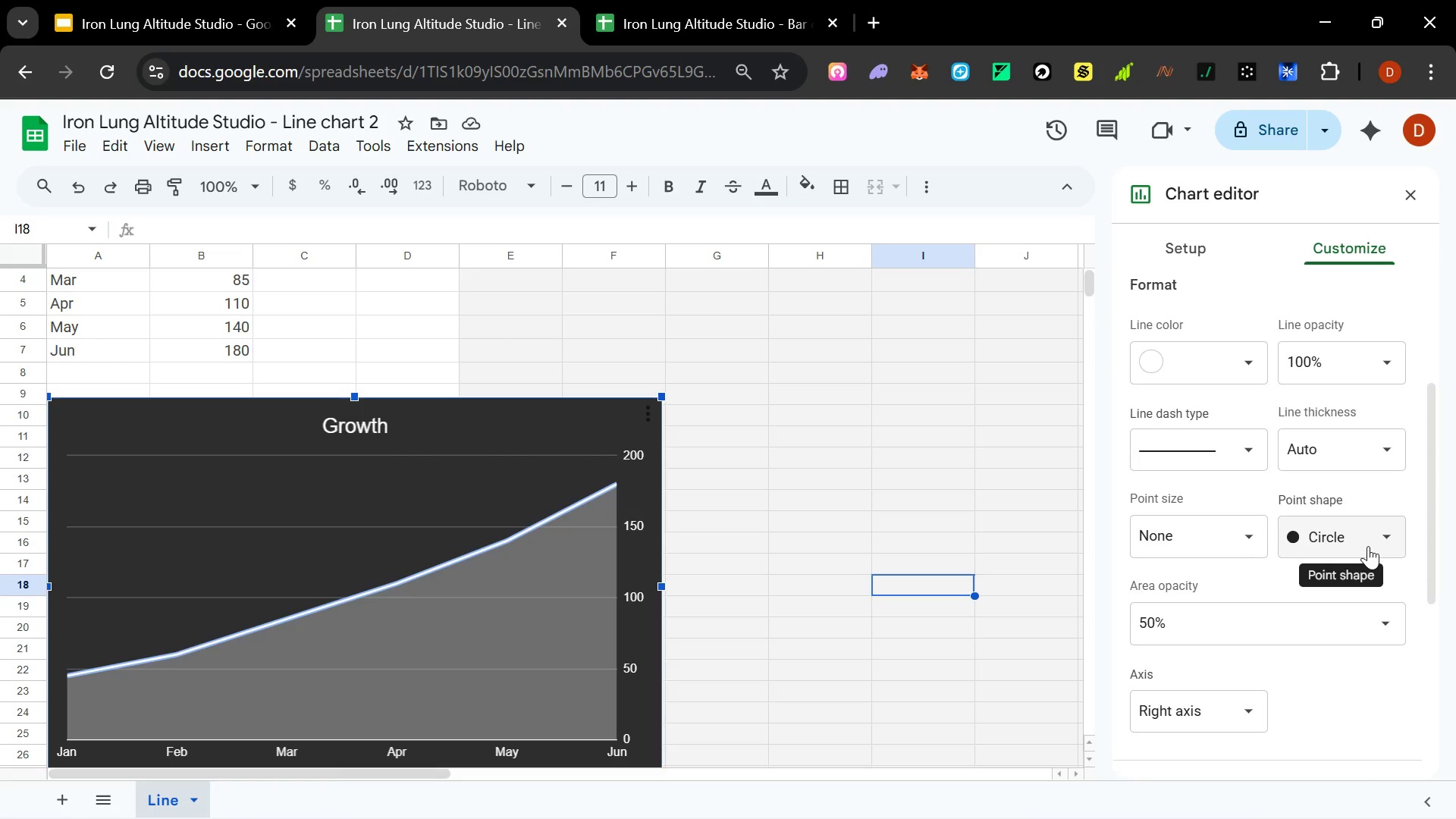 
scroll: coordinate [1347, 545], scroll_direction: up, amount: 1.0
 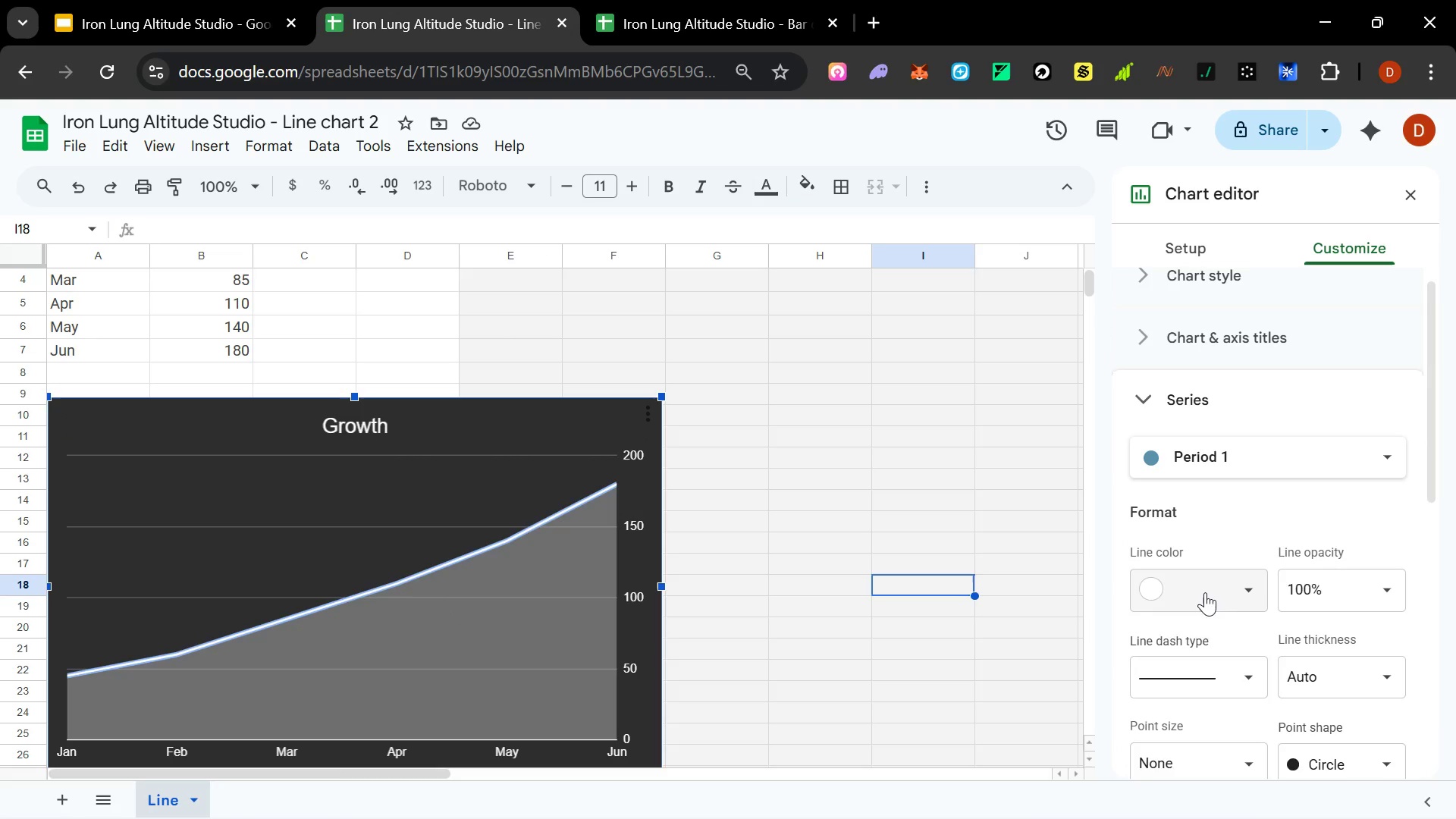 
left_click([1205, 592])
 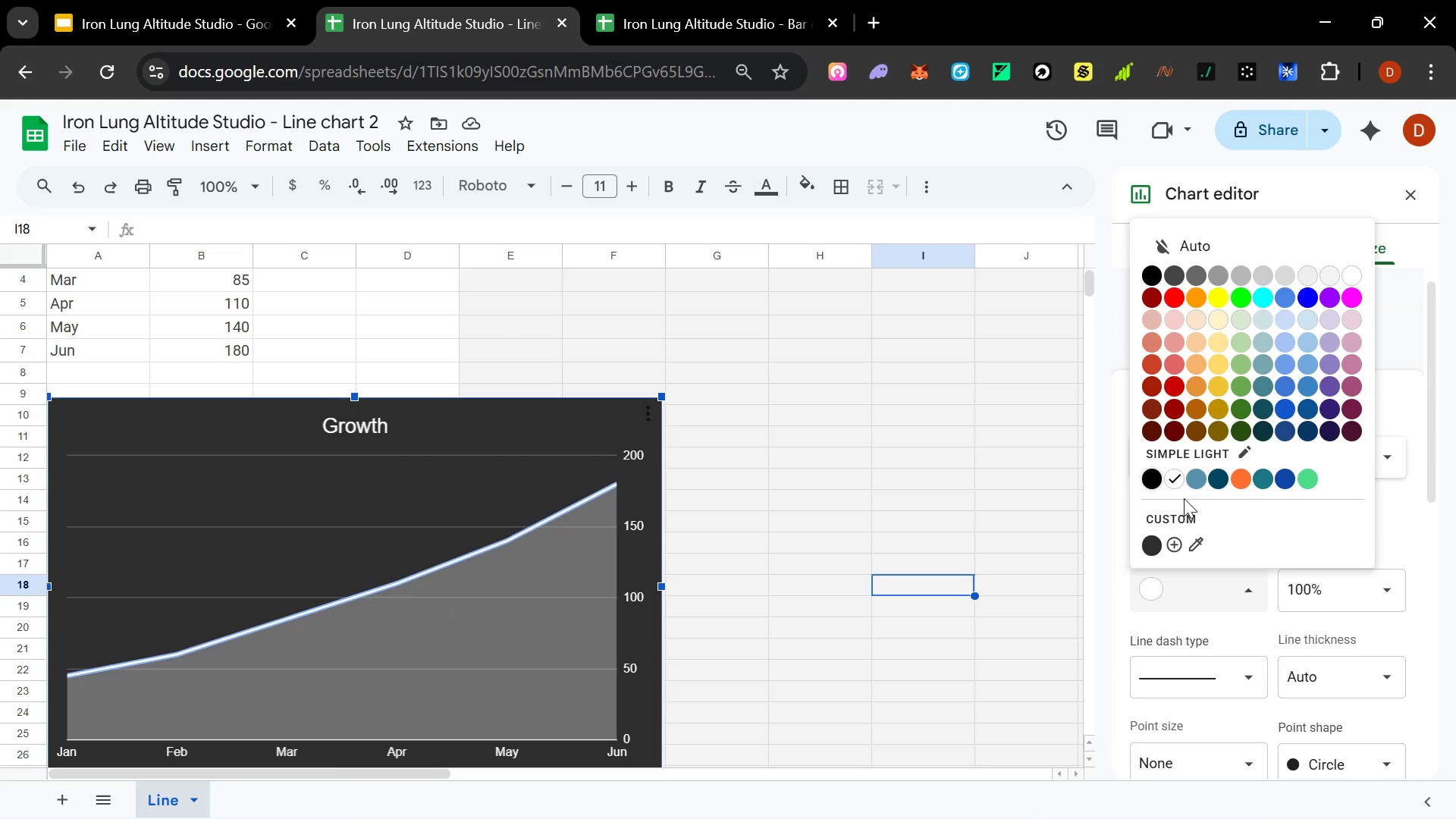 
left_click([1174, 475])
 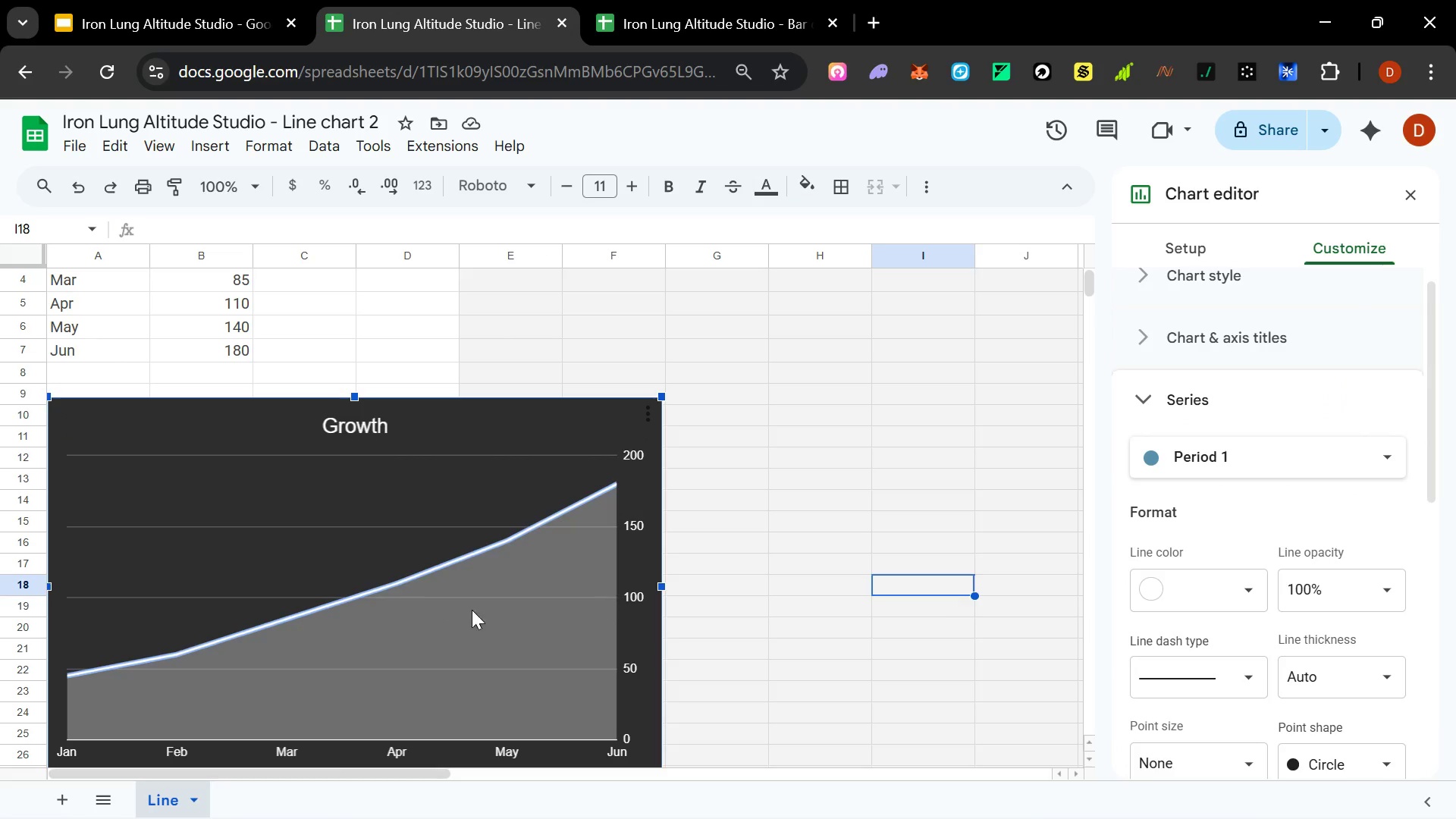 
double_click([466, 622])
 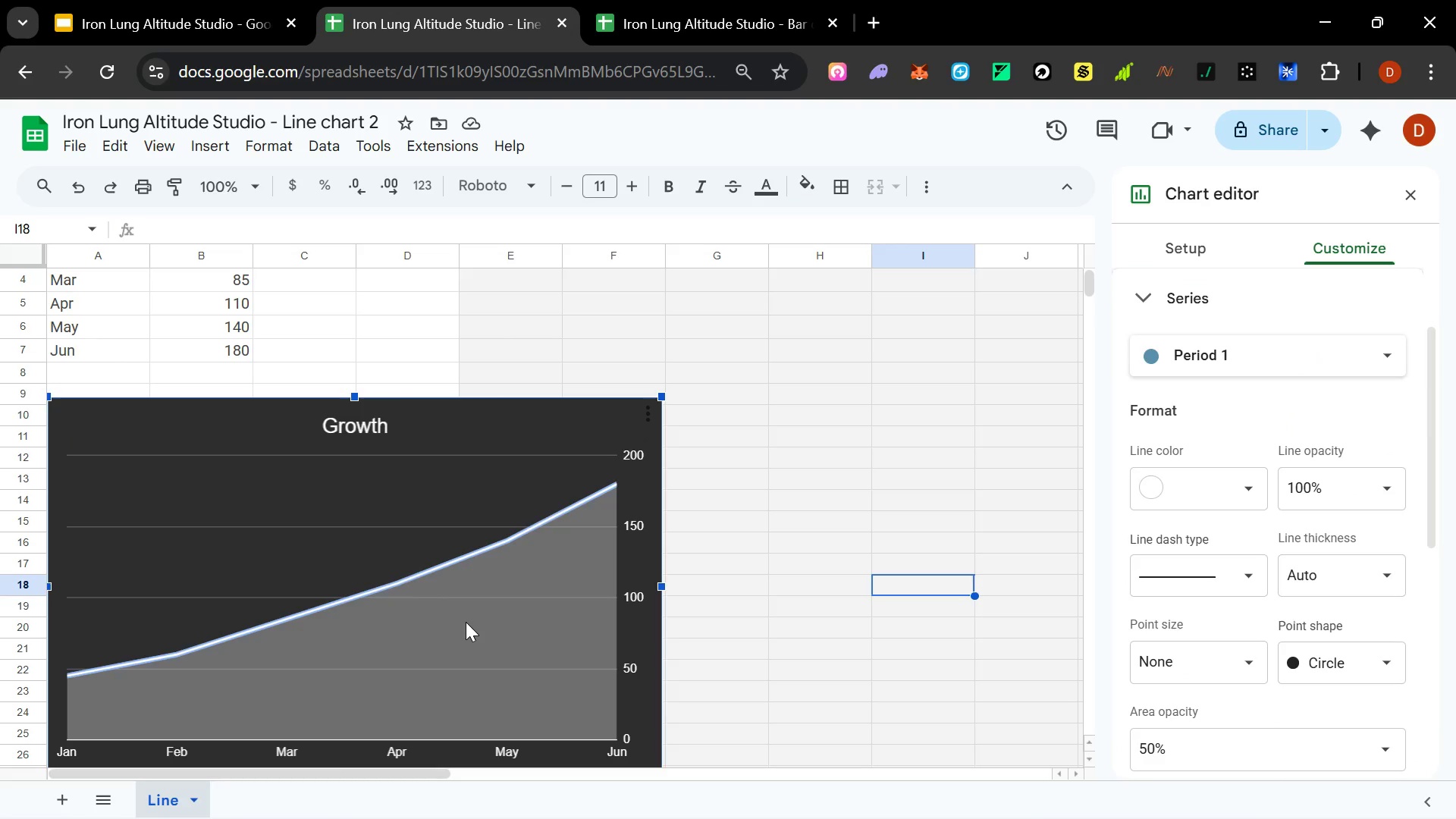 
triple_click([466, 622])
 